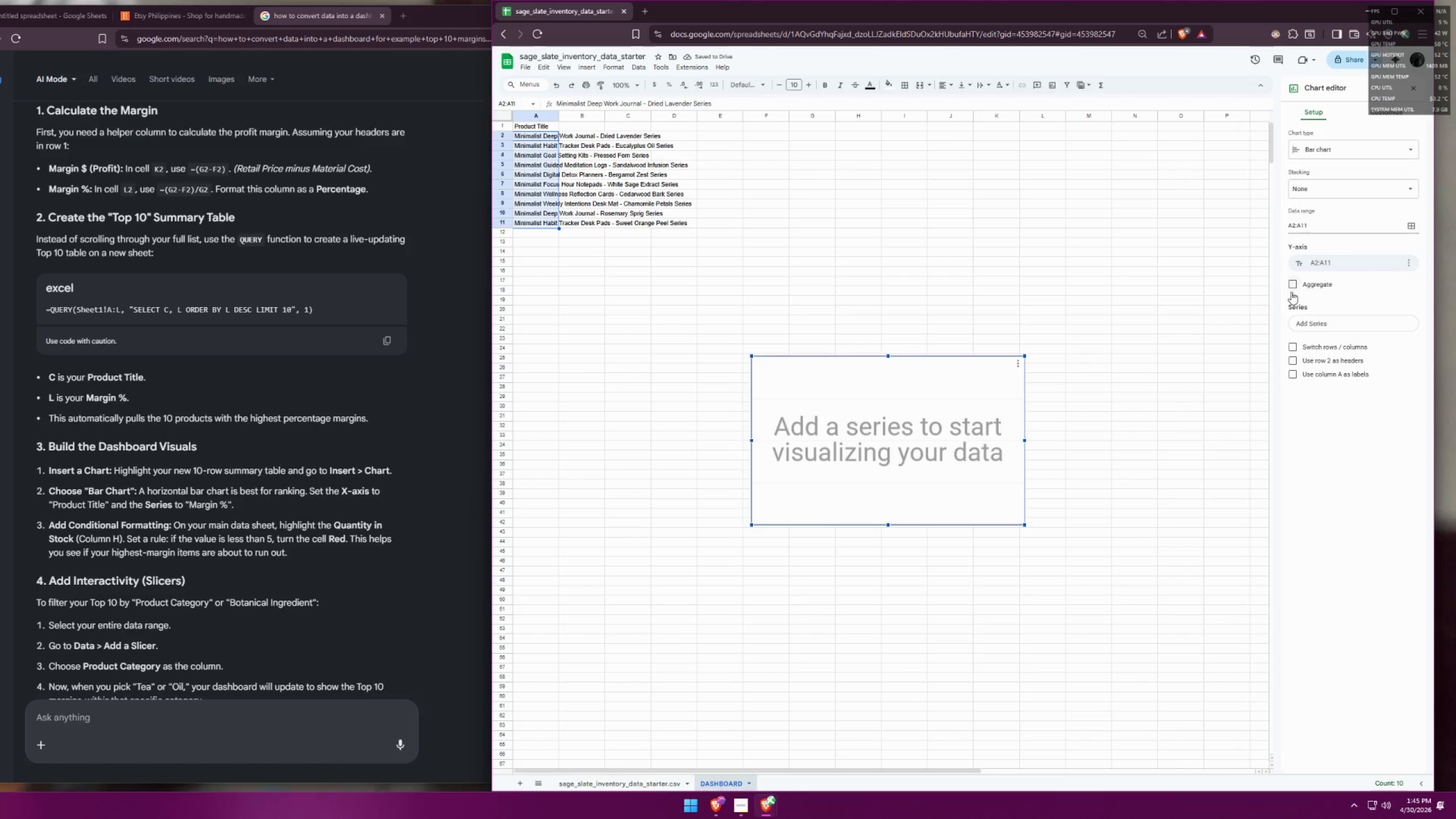 
left_click([1296, 285])
 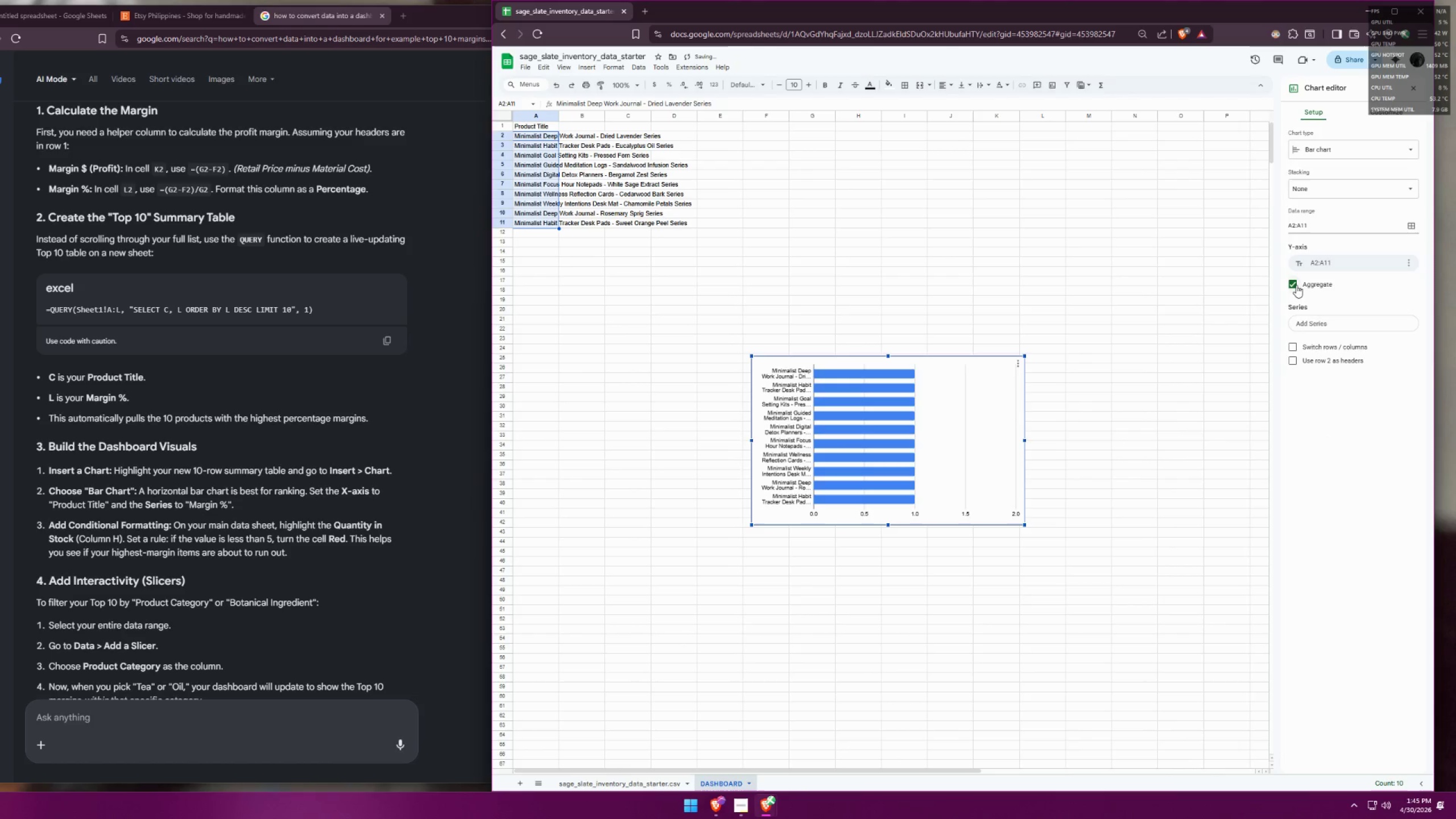 
left_click([1296, 285])
 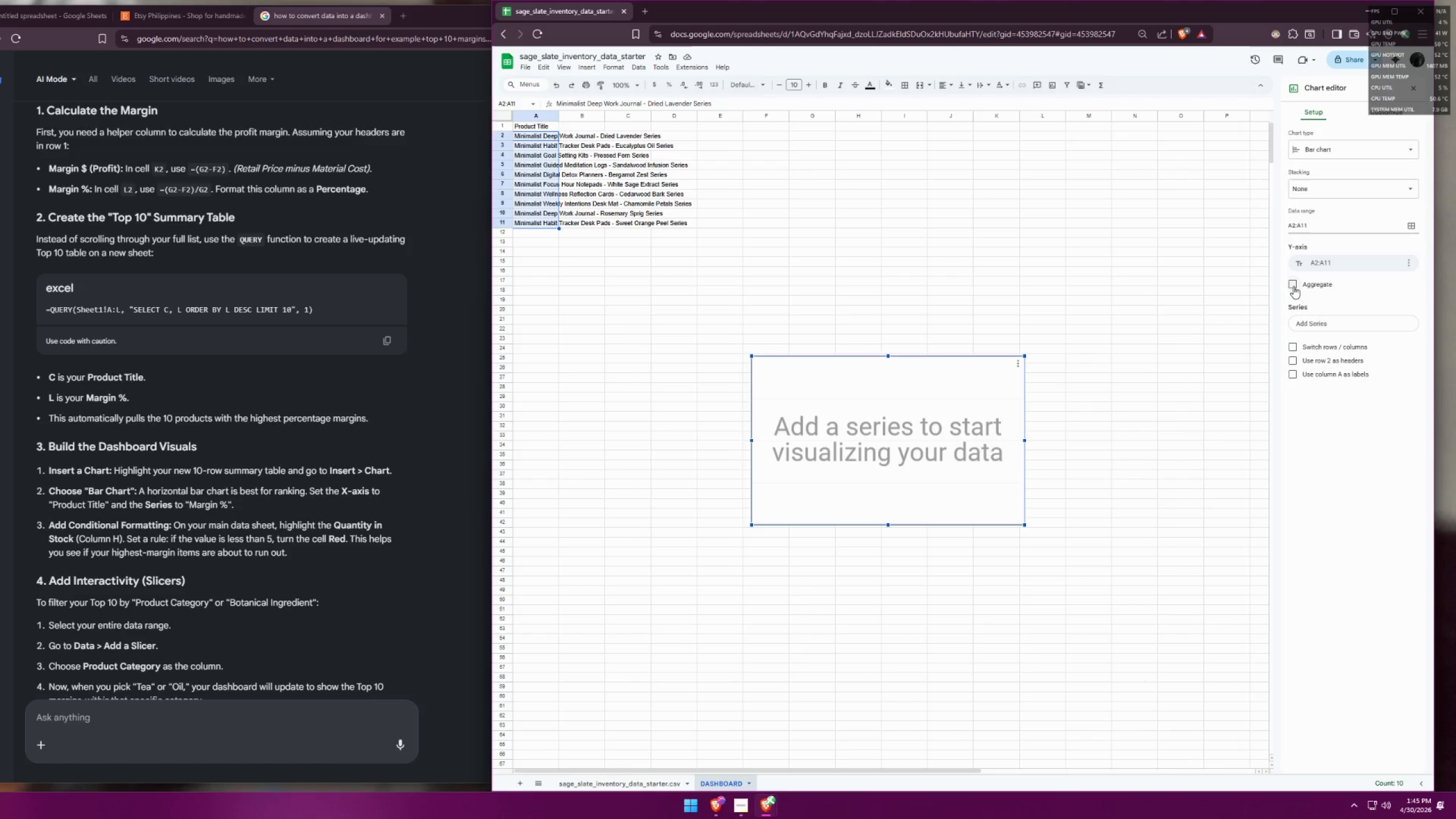 
wait(7.55)
 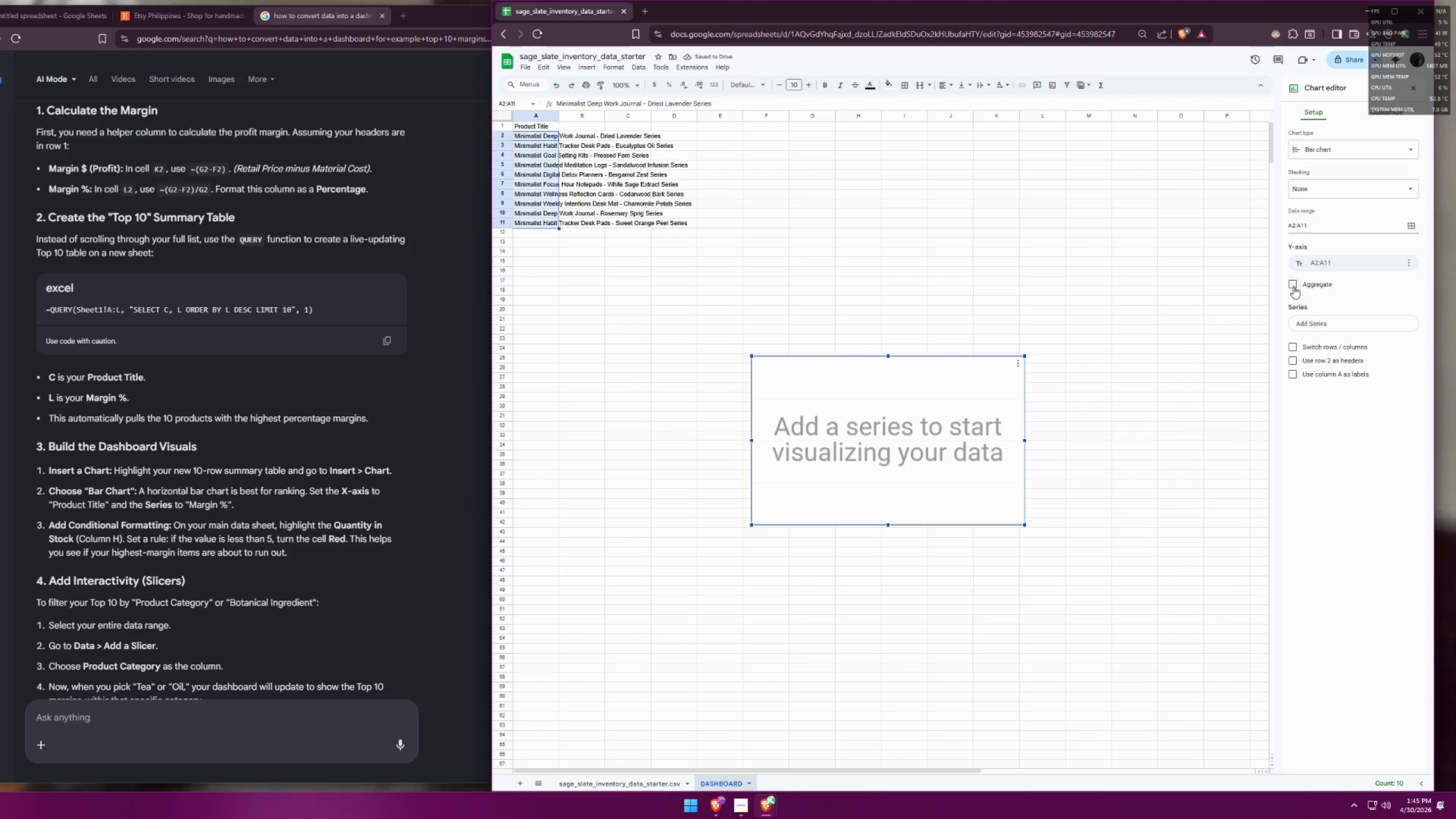 
scroll: coordinate [363, 355], scroll_direction: up, amount: 1.0
 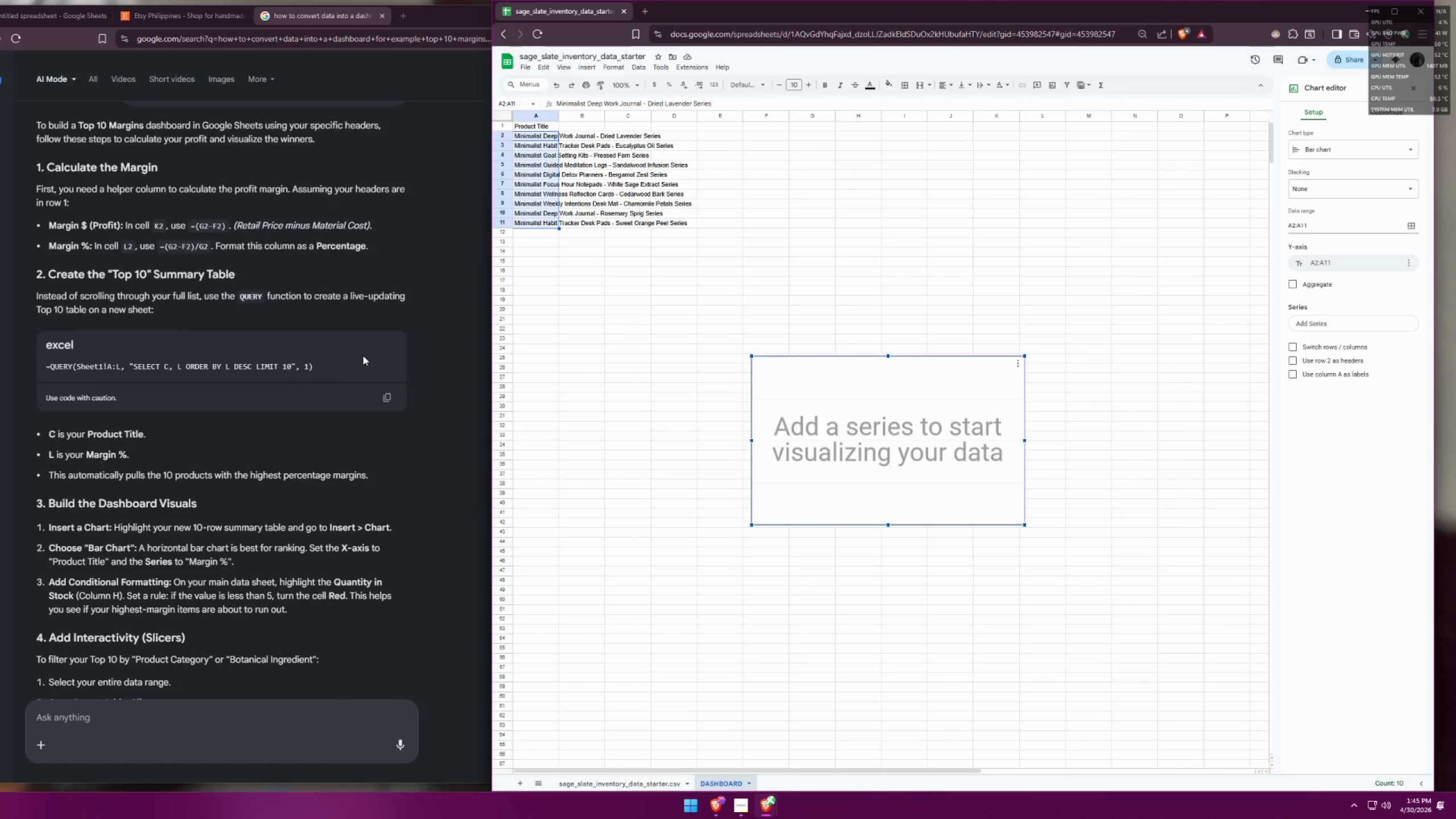 
scroll: coordinate [373, 357], scroll_direction: down, amount: 2.0
 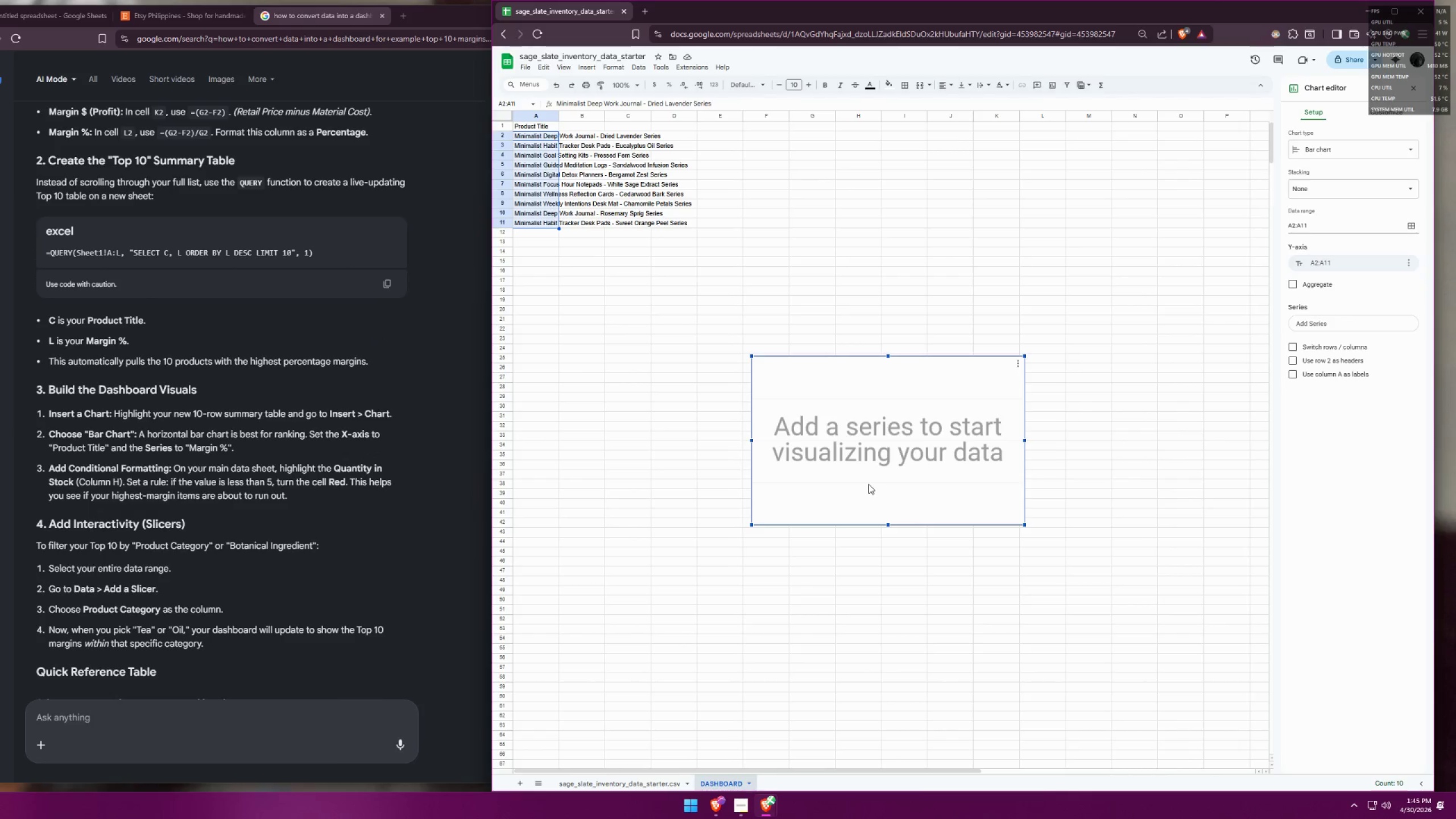 
wait(12.46)
 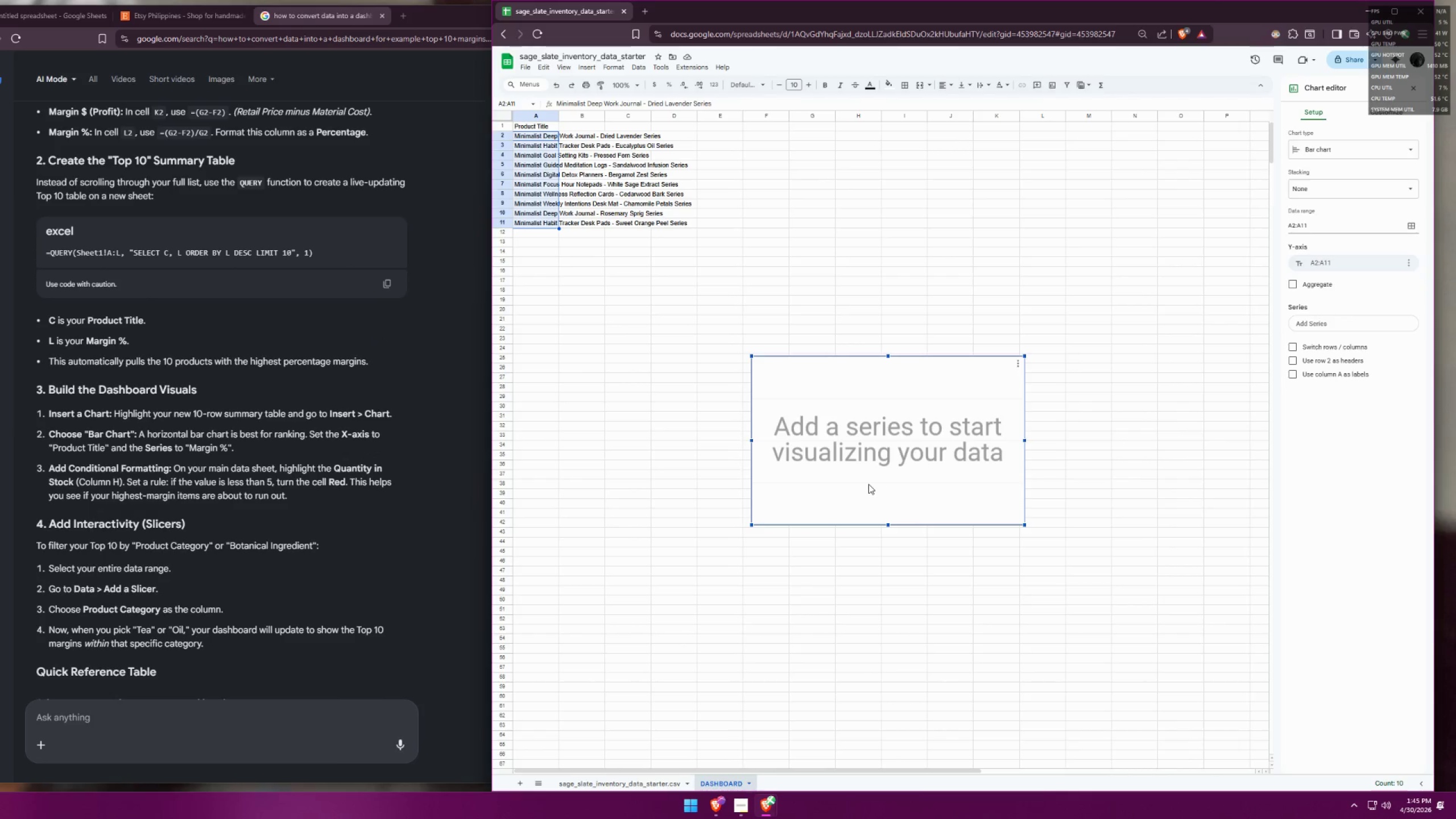 
double_click([922, 435])
 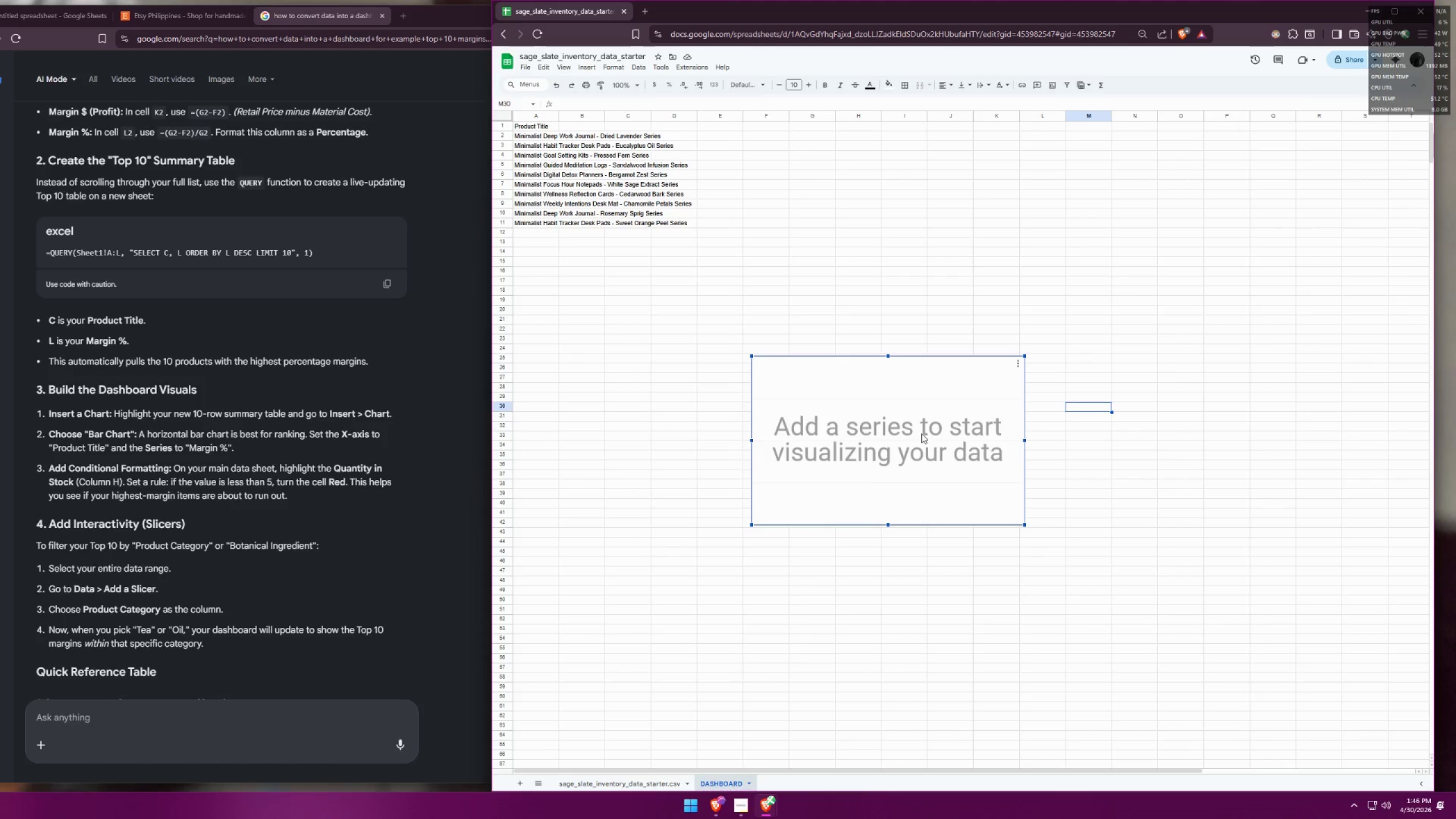 
key(Control+ControlLeft)
 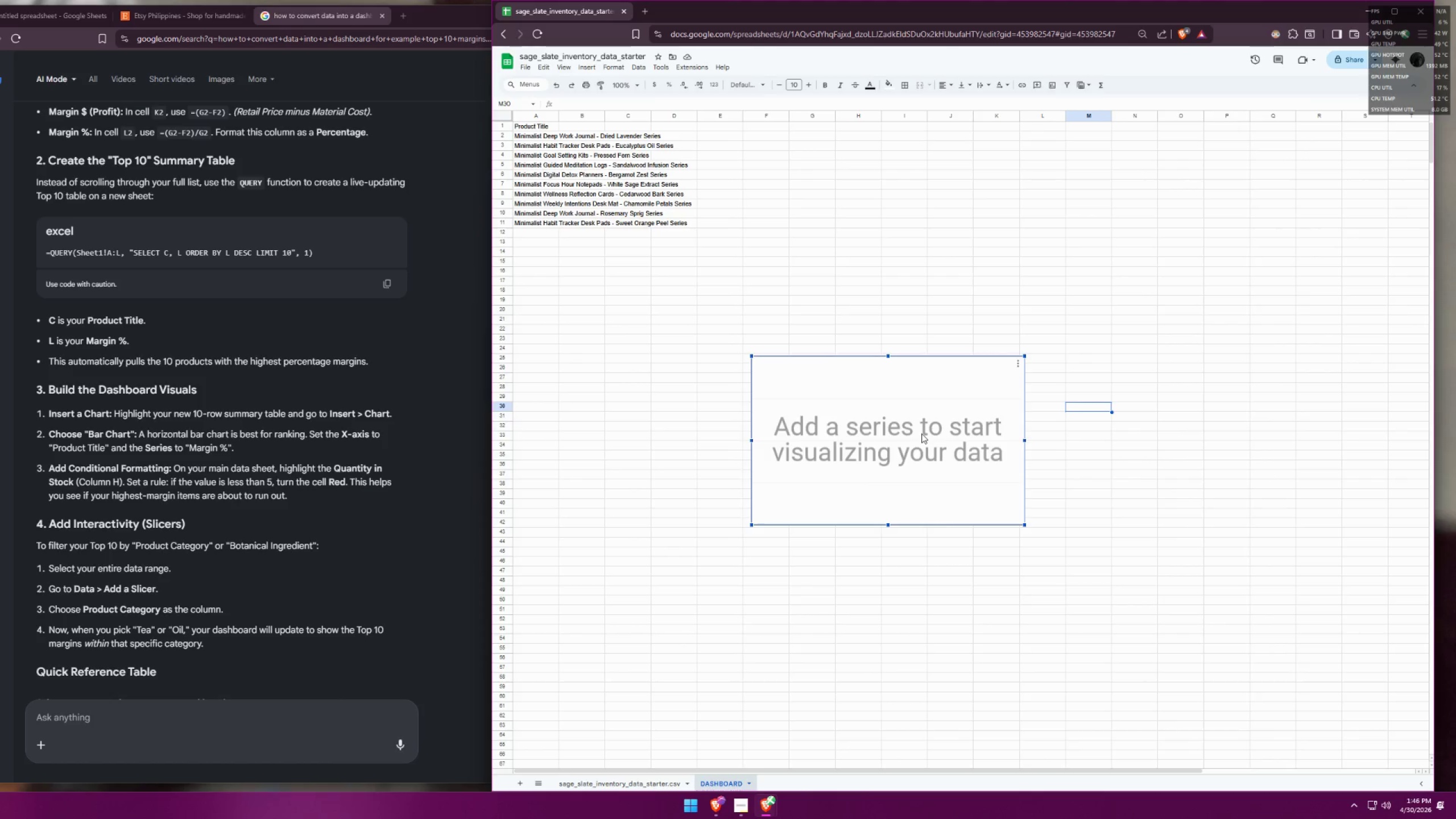 
key(Control+X)
 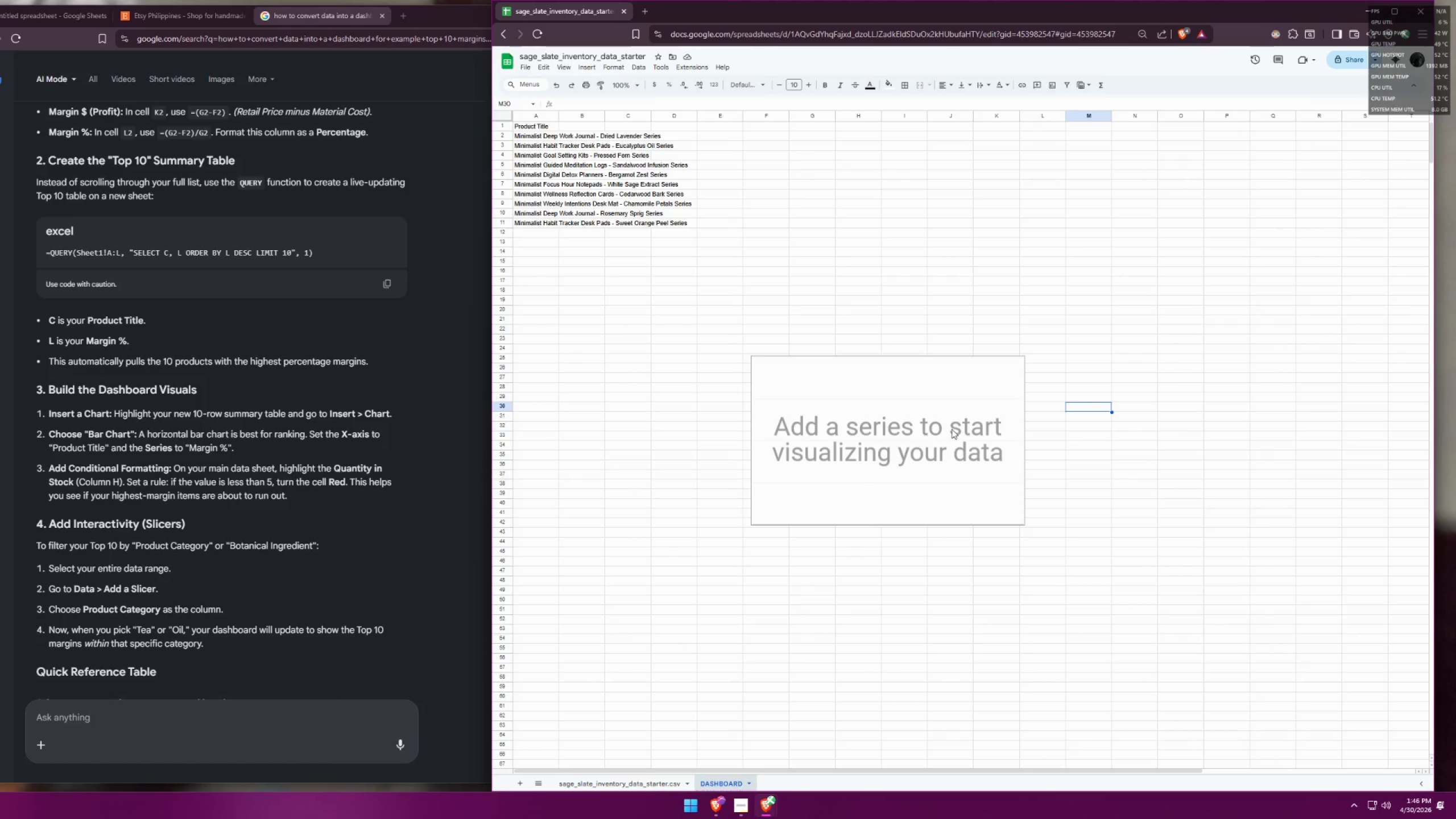 
key(Control+Z)
 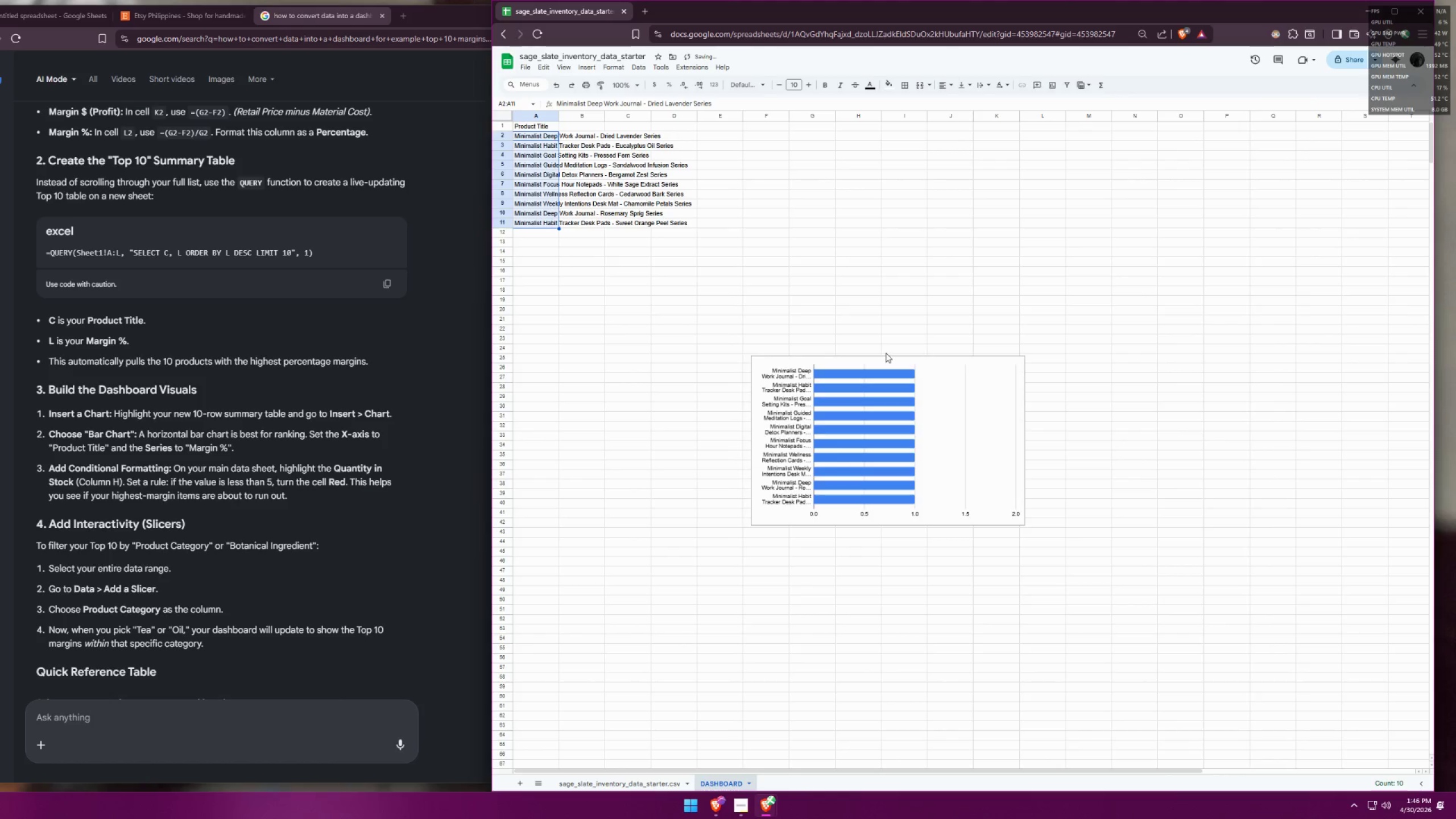 
key(Control+Z)
 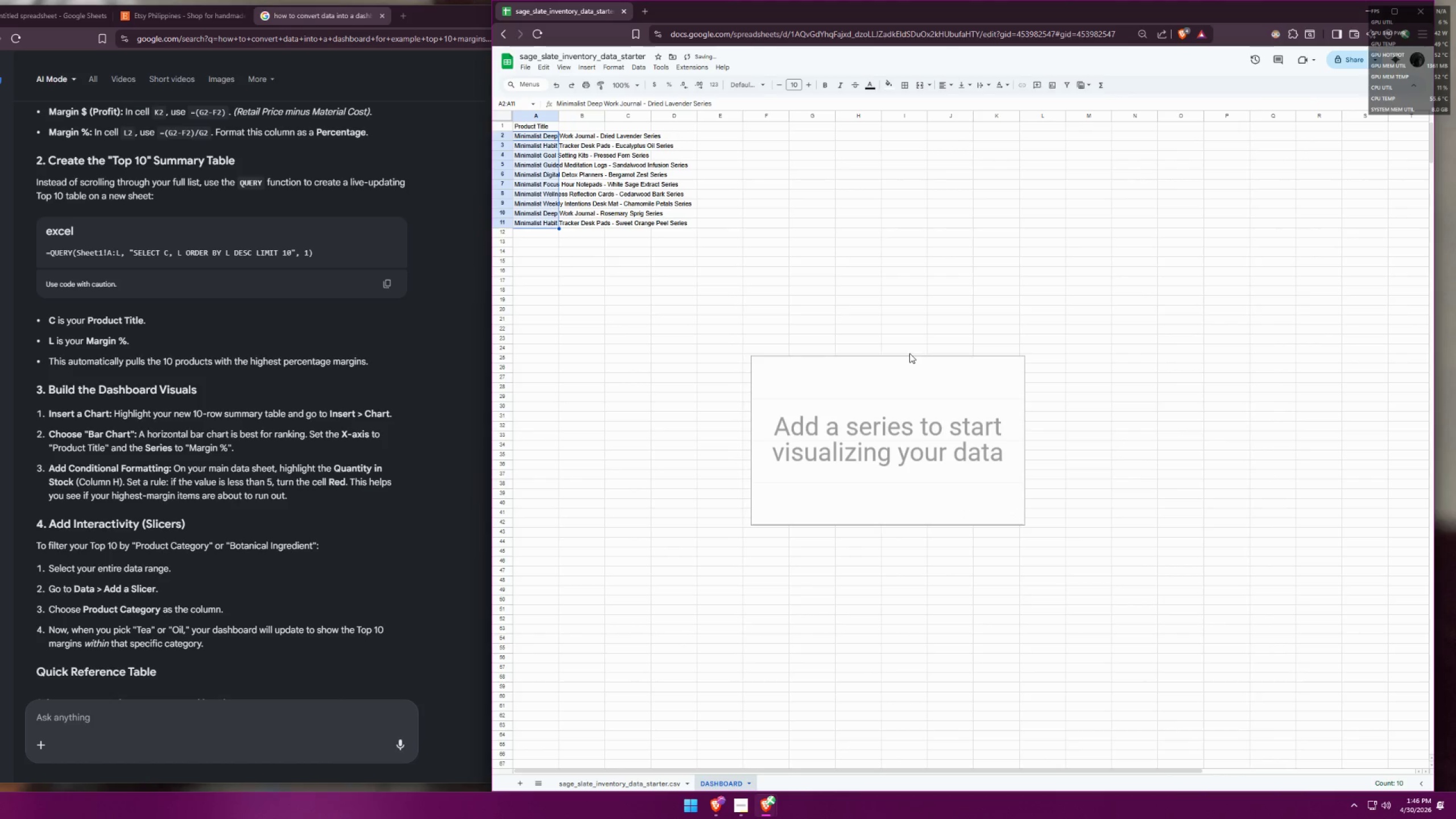 
key(Control+Z)
 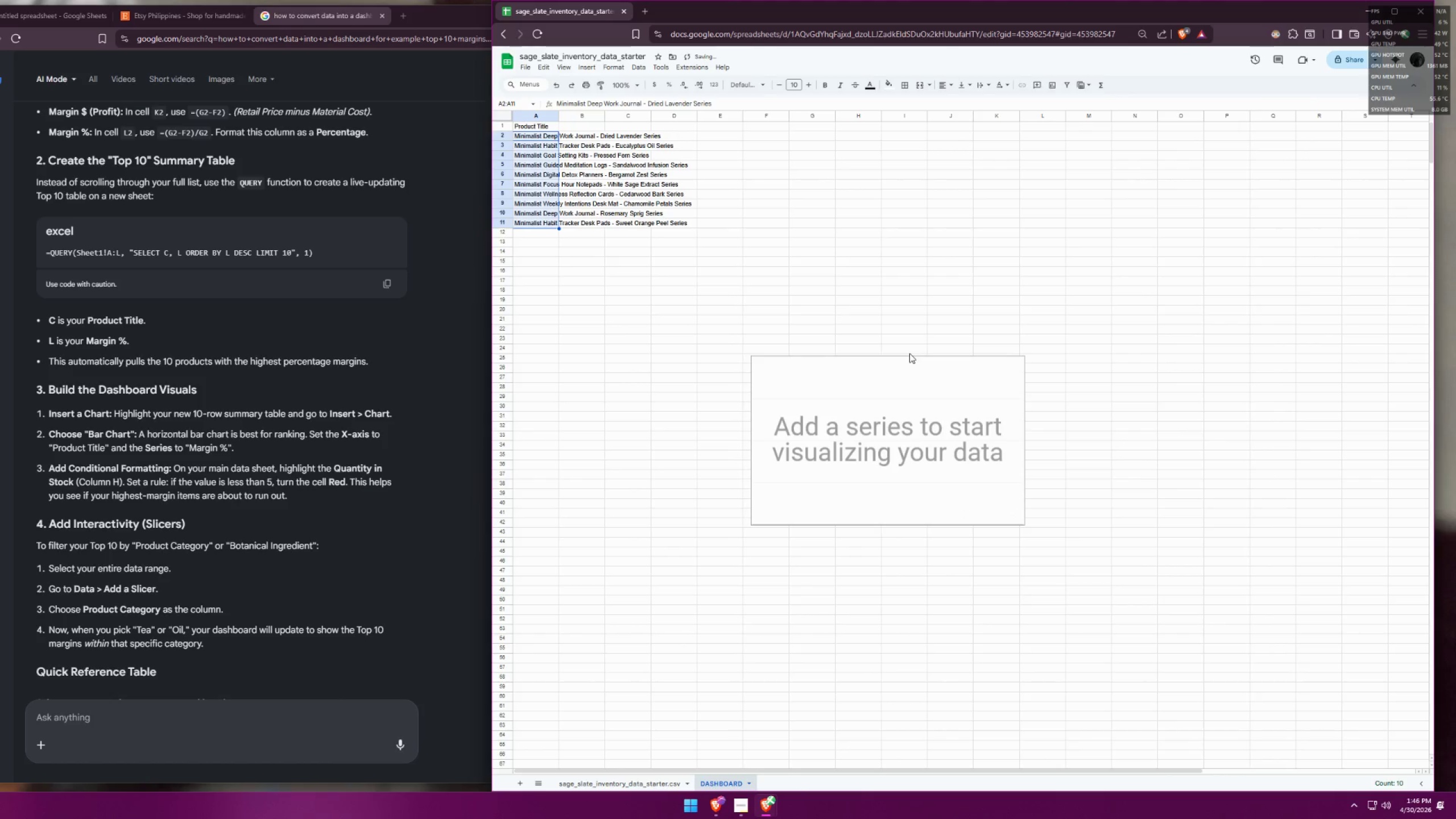 
key(Control+Z)
 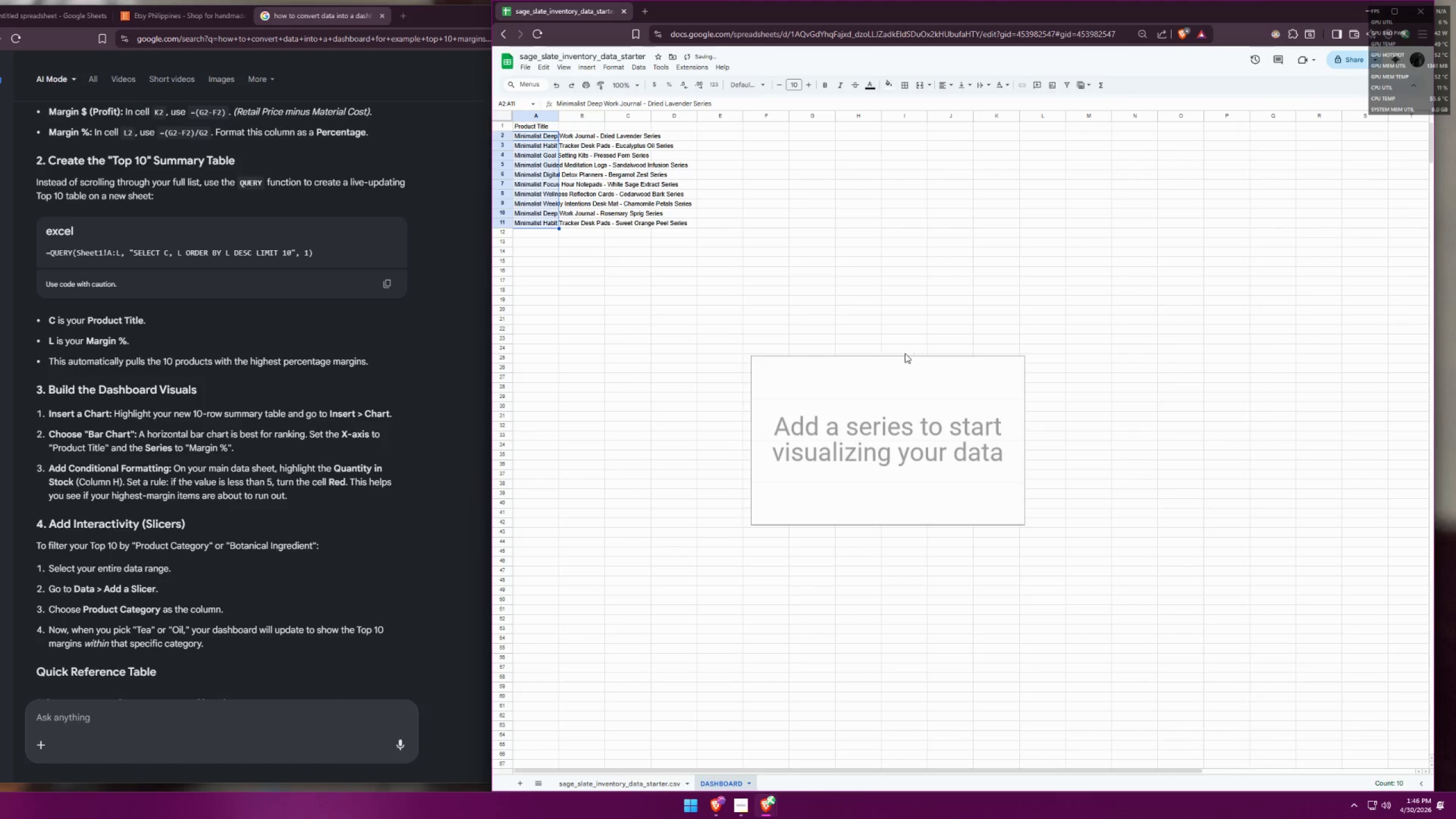 
left_click([875, 303])
 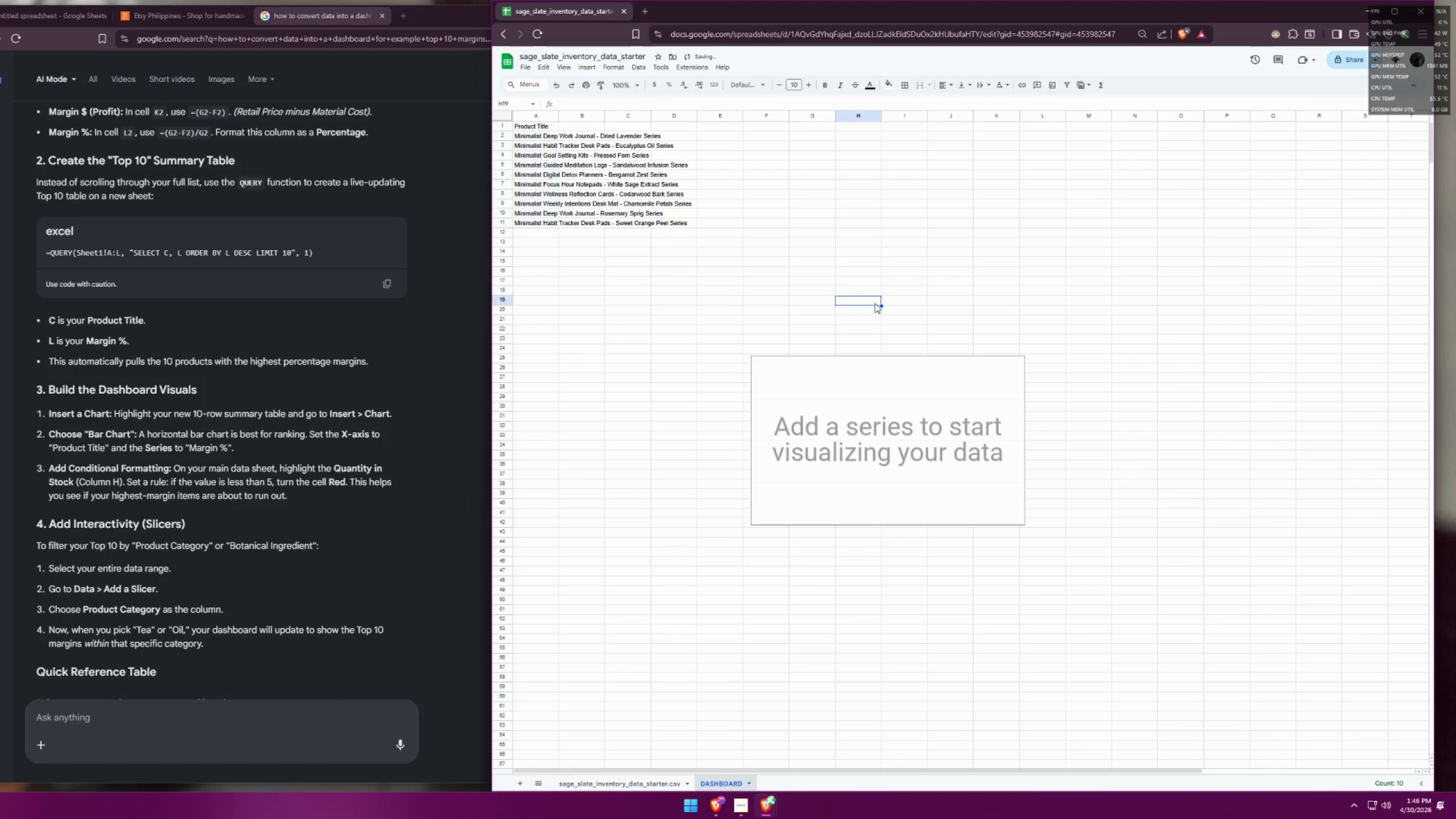 
key(Control+Z)
 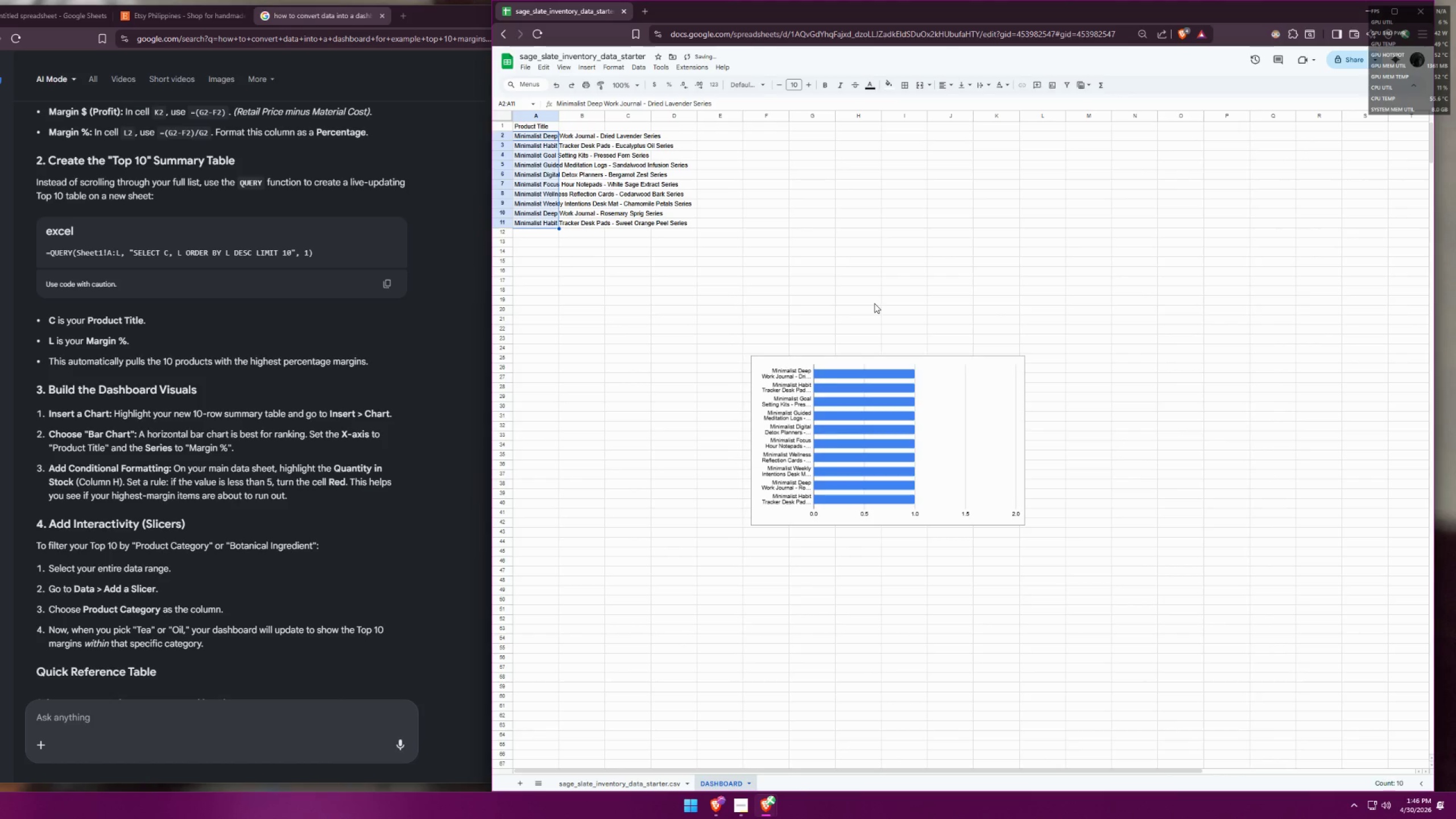 
key(Control+Z)
 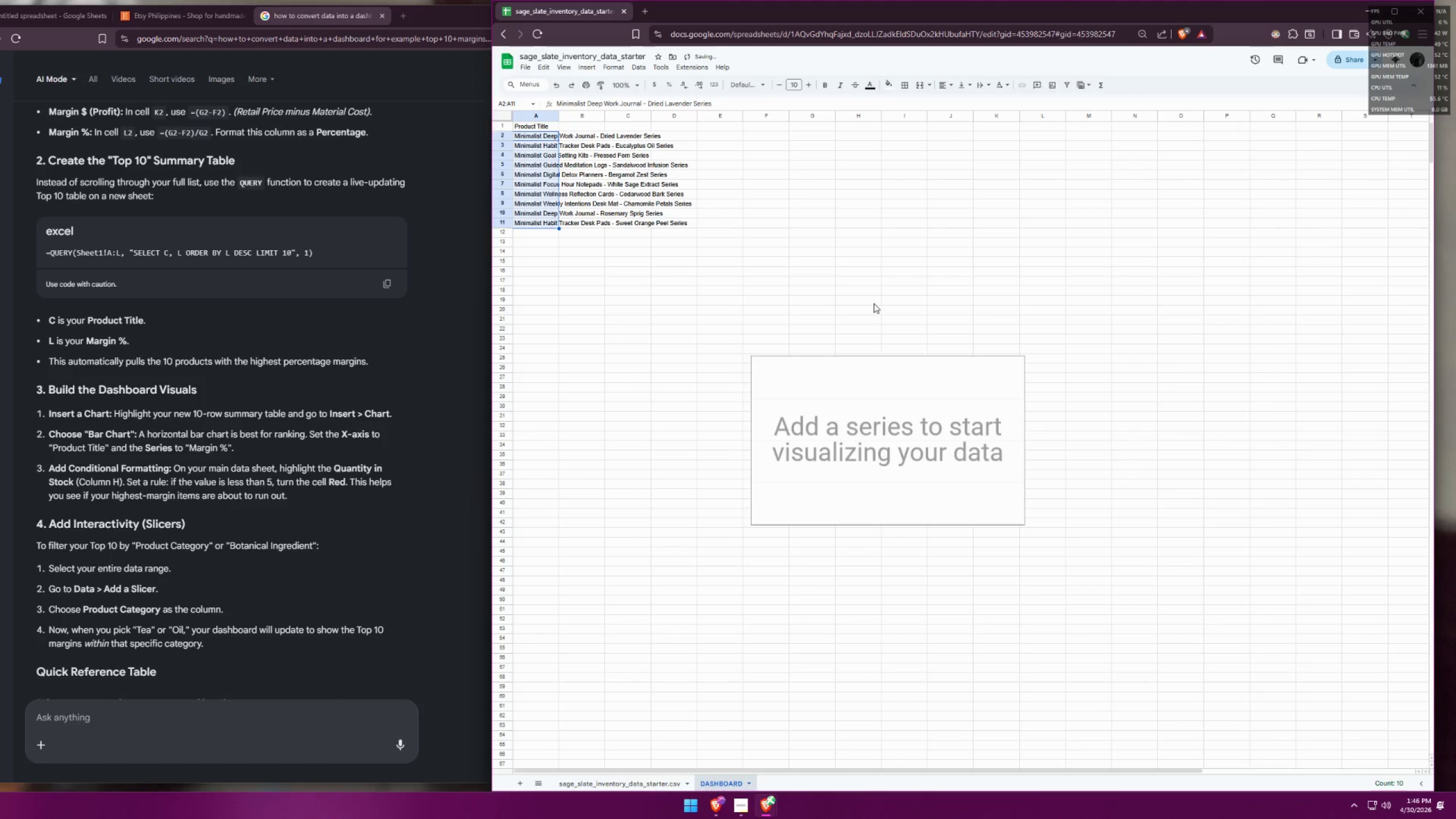 
key(Control+Z)
 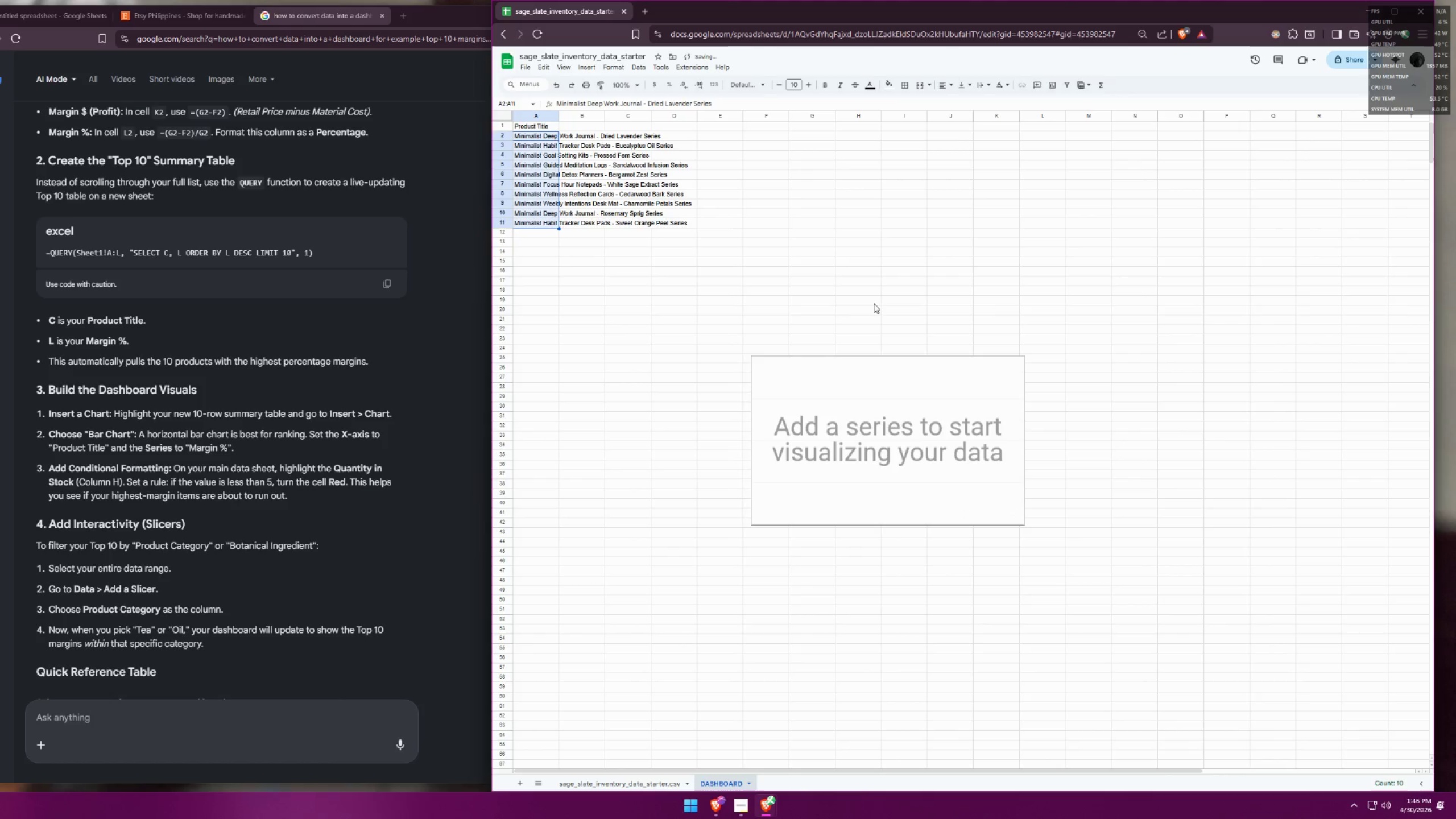 
key(Control+Z)
 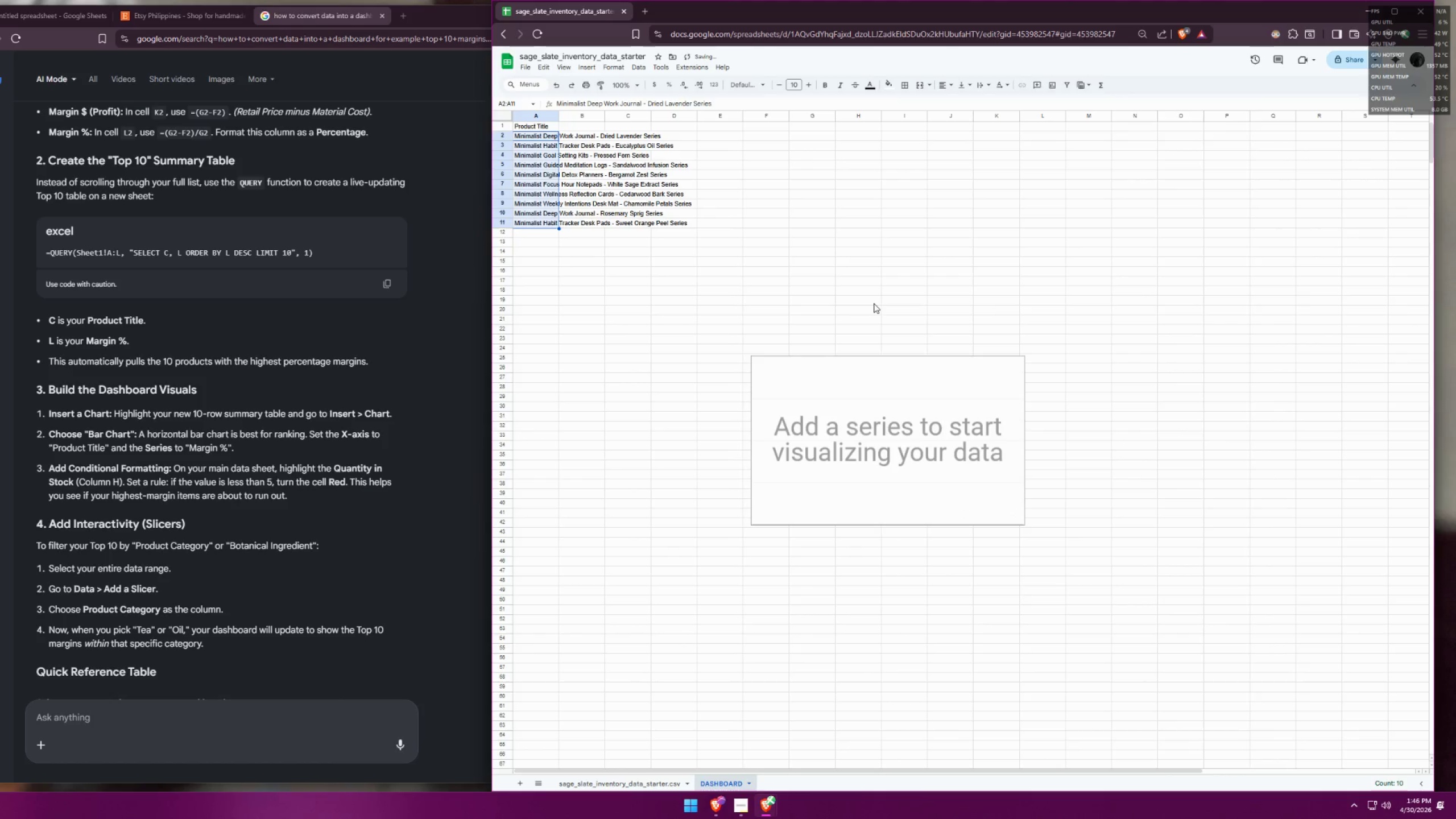 
key(Control+Z)
 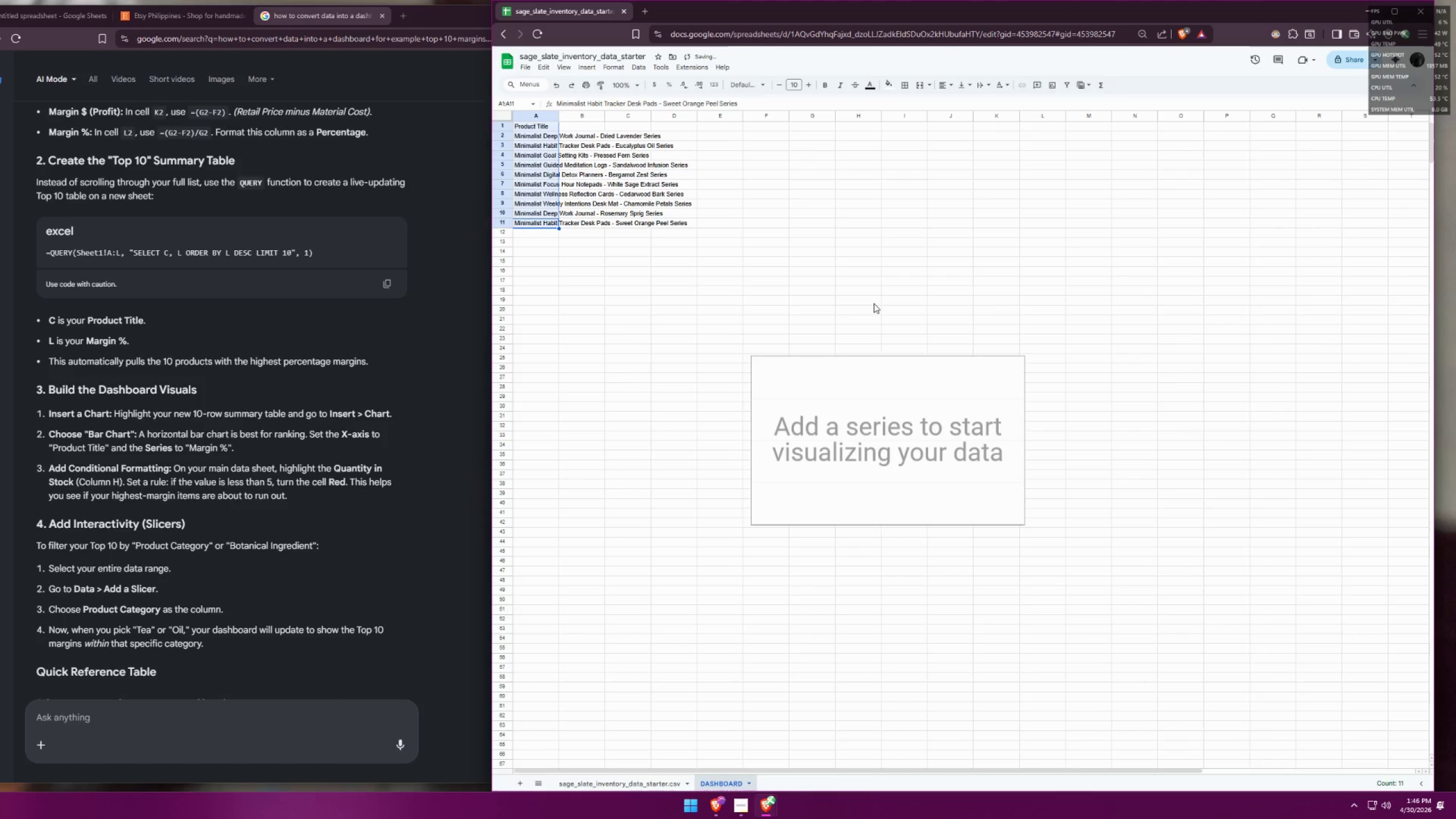 
key(Control+Z)
 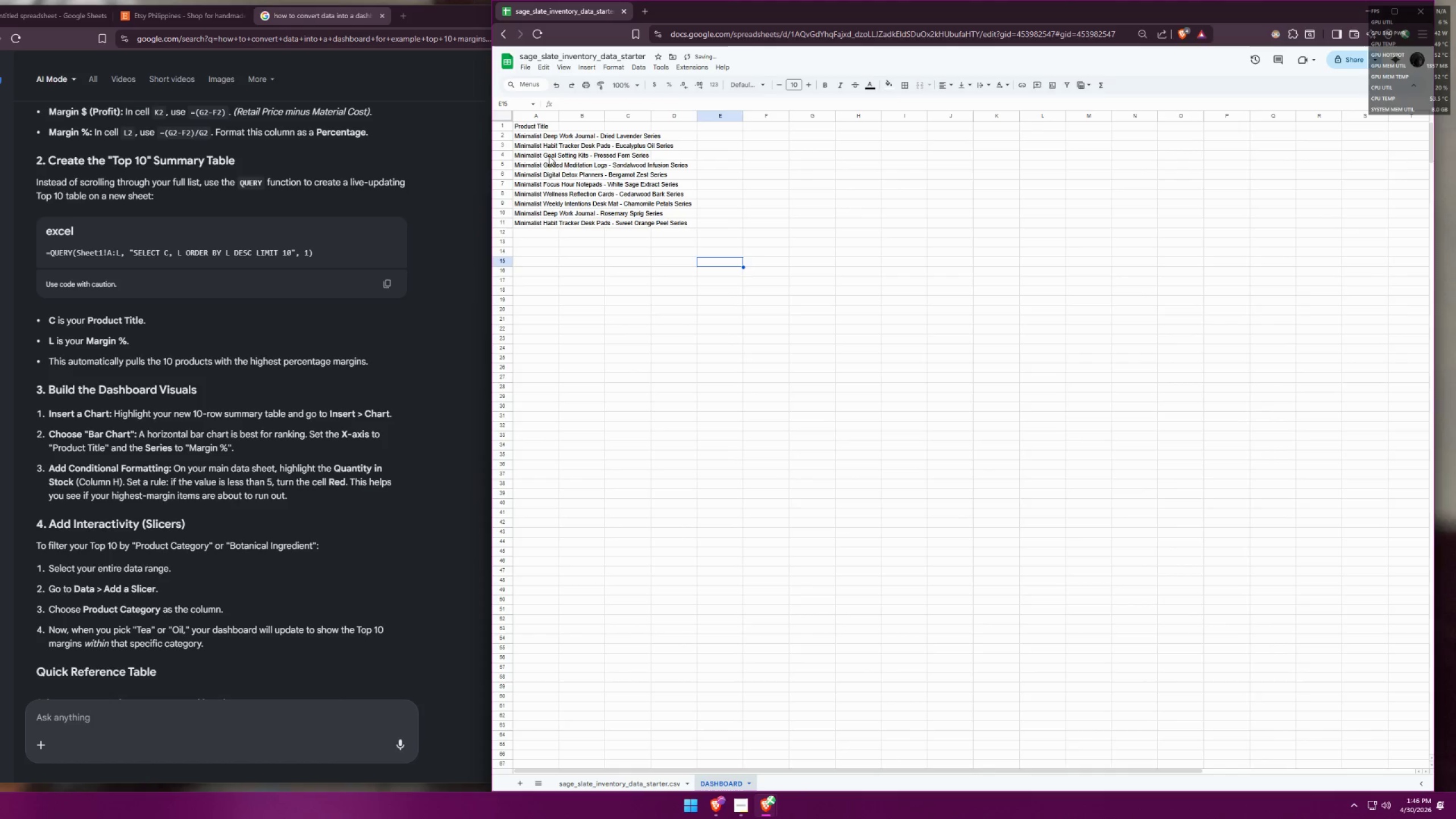 
left_click_drag(start_coordinate=[537, 132], to_coordinate=[541, 173])
 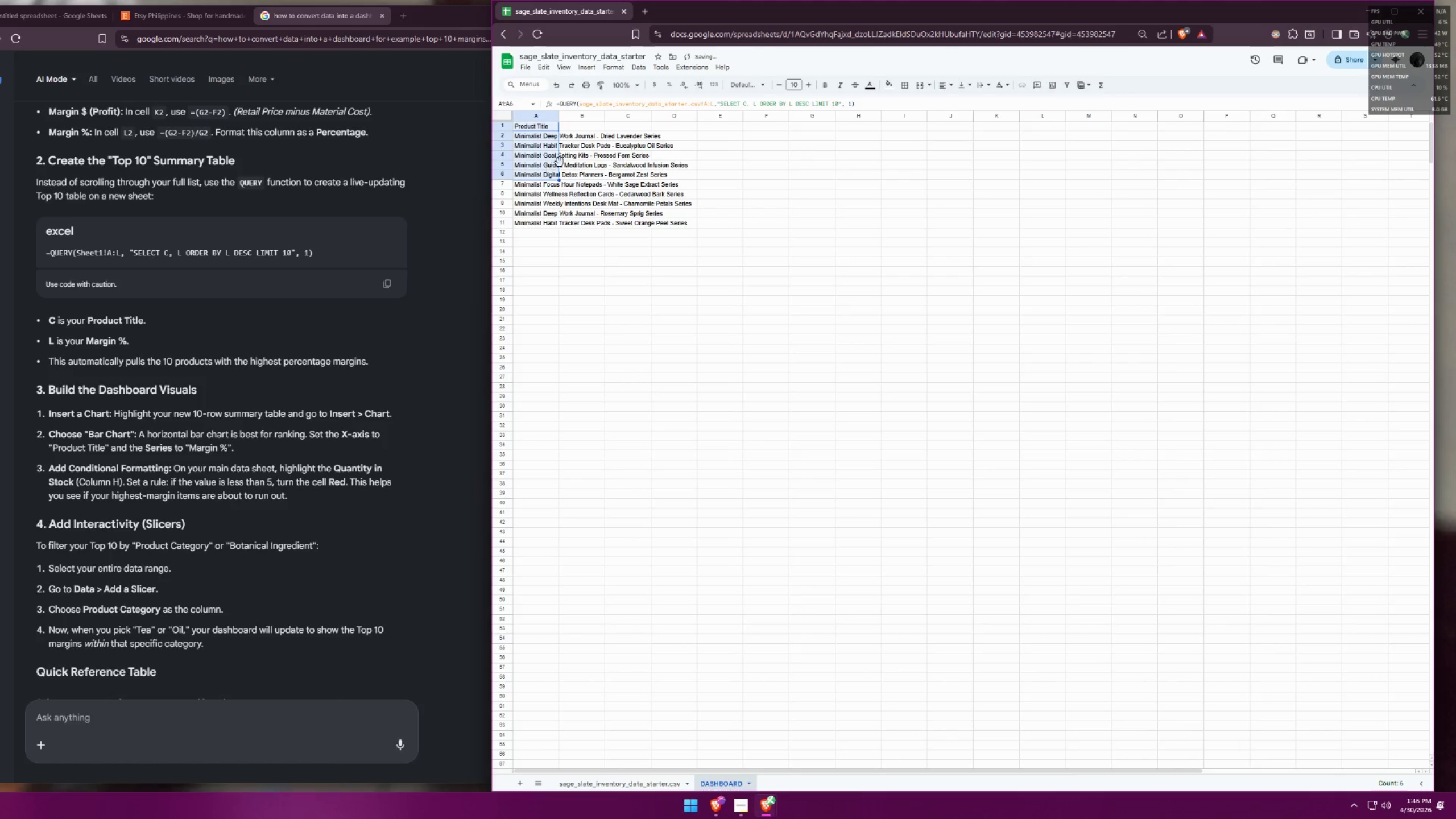 
left_click([564, 159])
 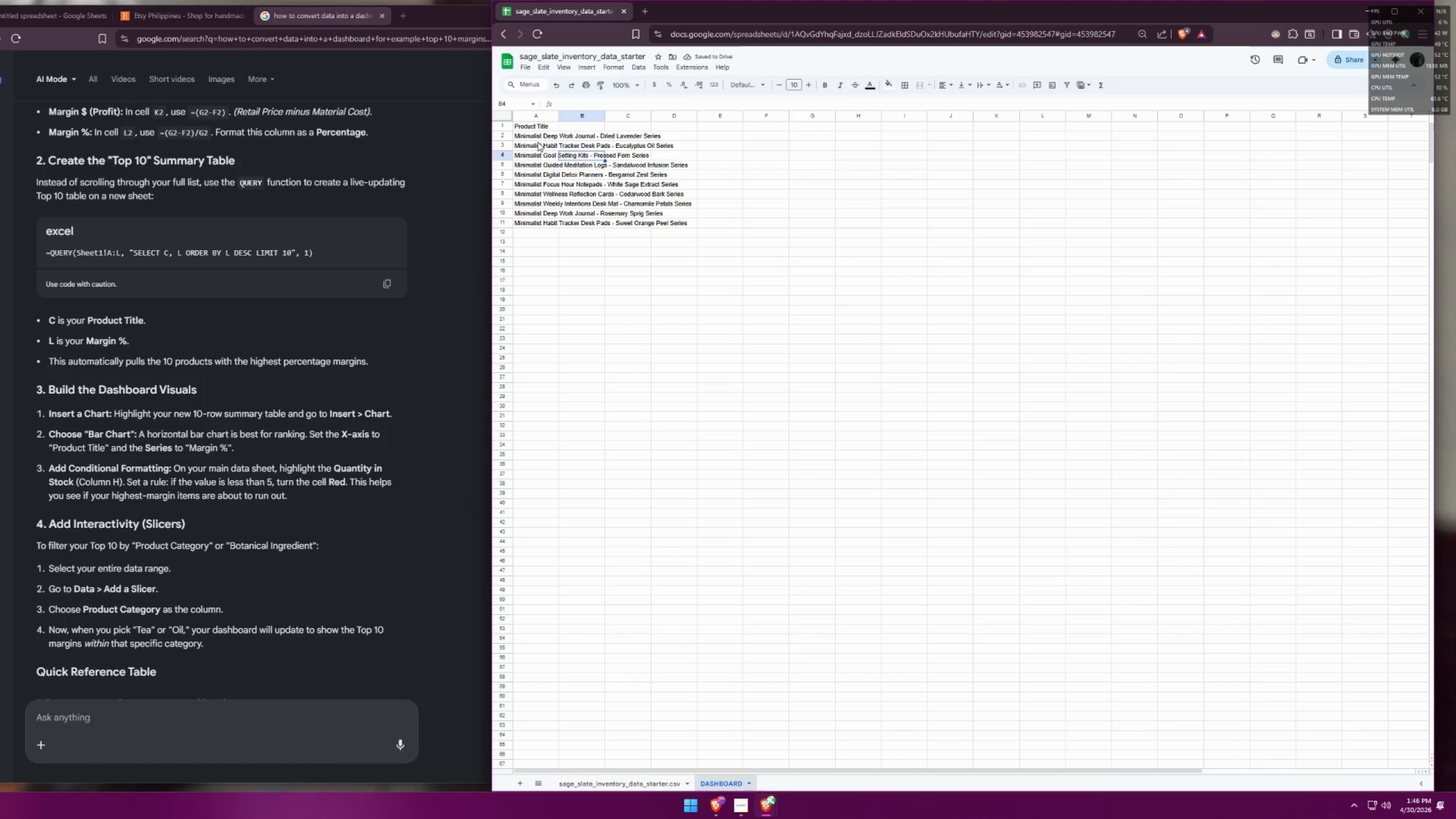 
left_click_drag(start_coordinate=[541, 134], to_coordinate=[543, 139])
 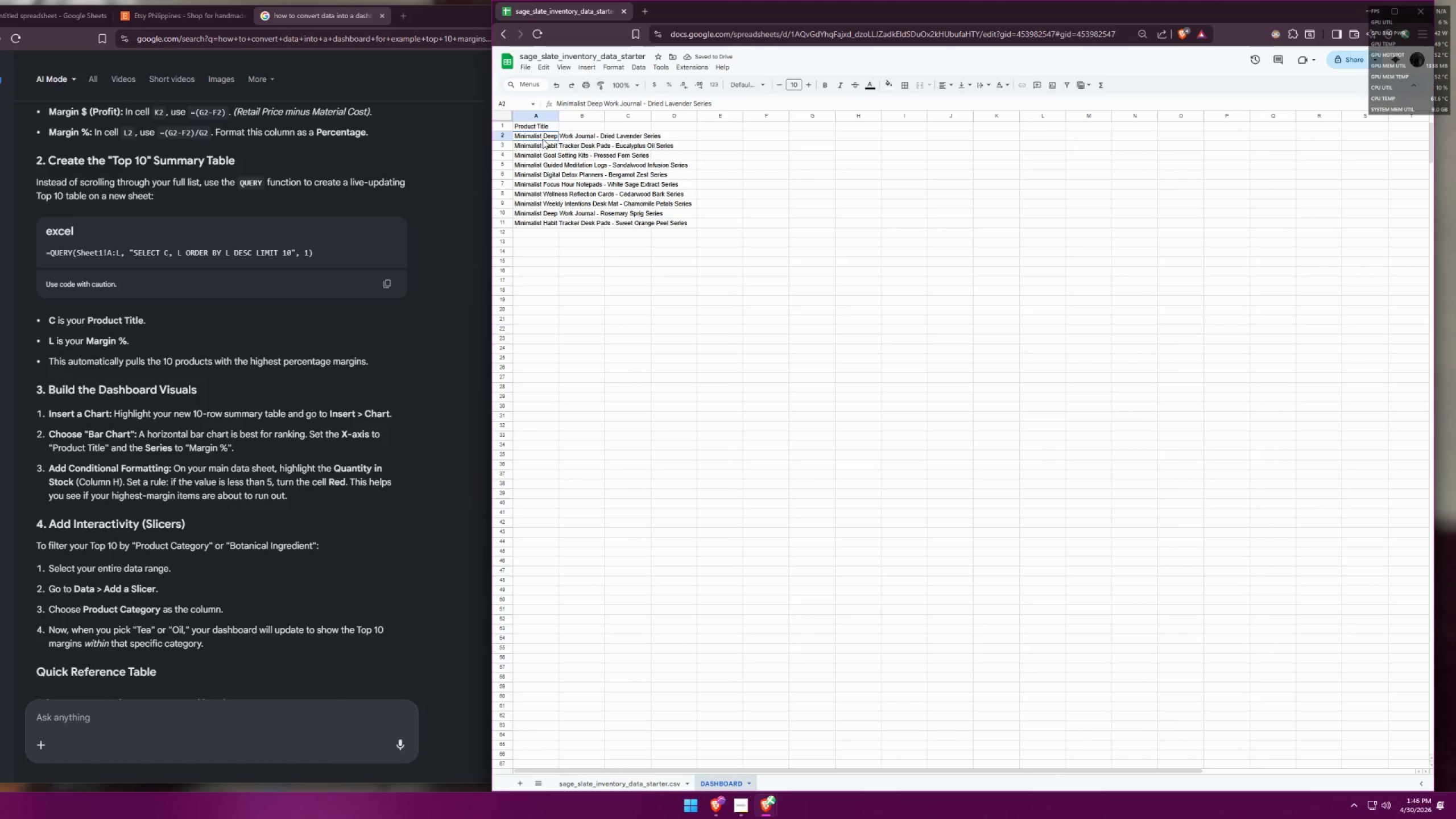 
left_click_drag(start_coordinate=[543, 139], to_coordinate=[544, 143])
 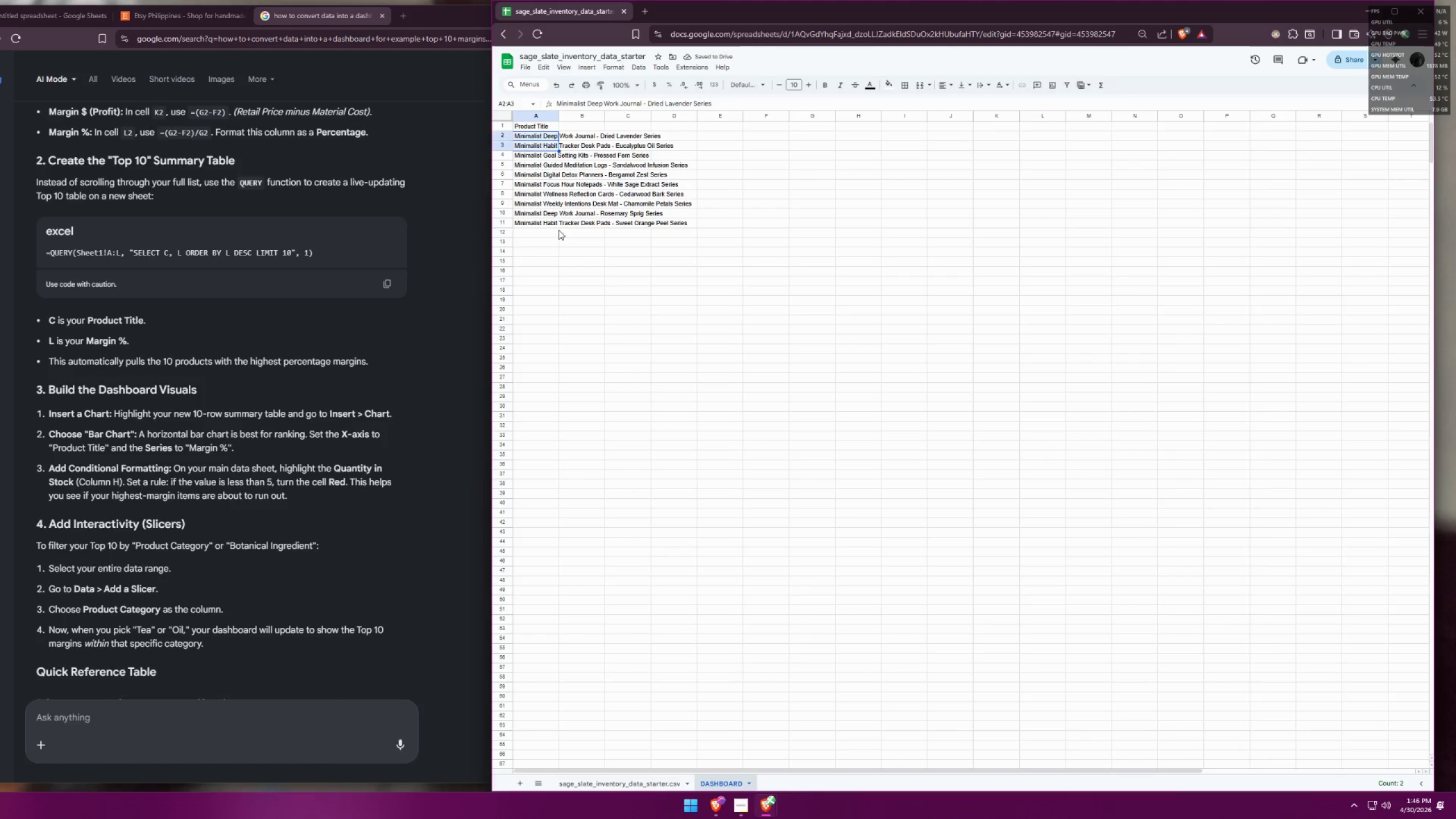 
left_click([559, 257])
 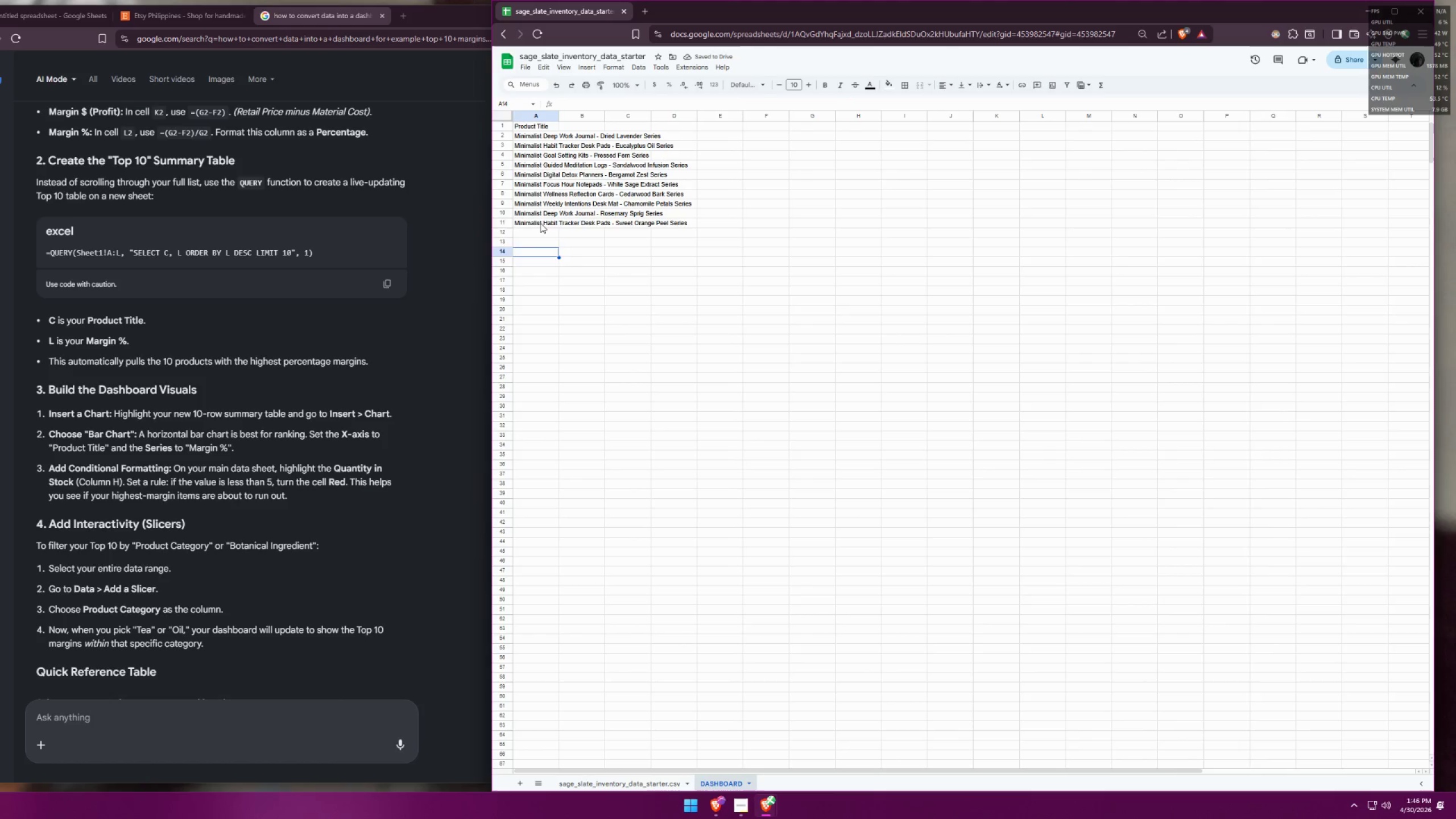 
left_click_drag(start_coordinate=[540, 222], to_coordinate=[538, 134])
 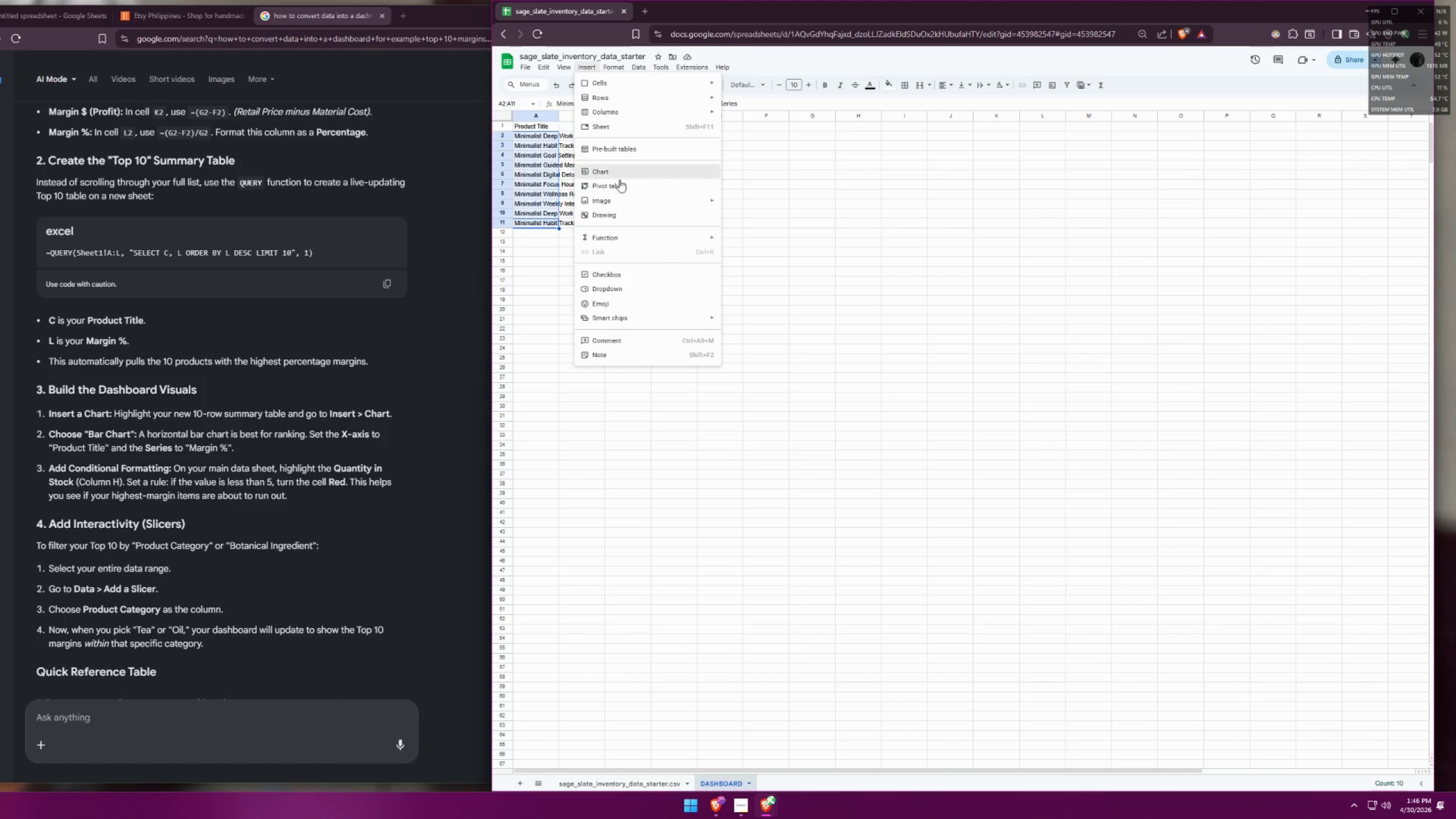 
left_click([622, 176])
 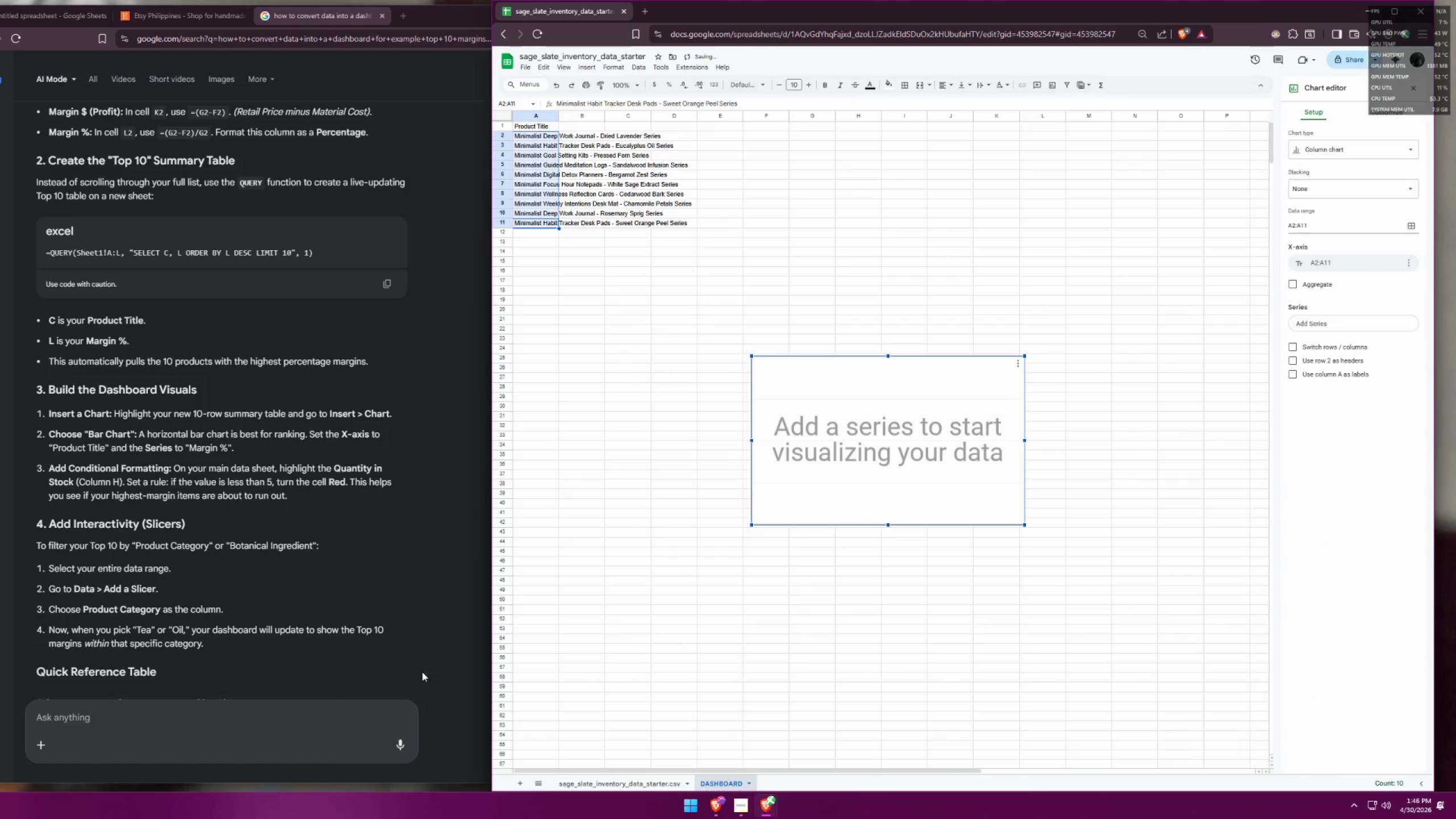 
scroll: coordinate [272, 588], scroll_direction: down, amount: 5.0
 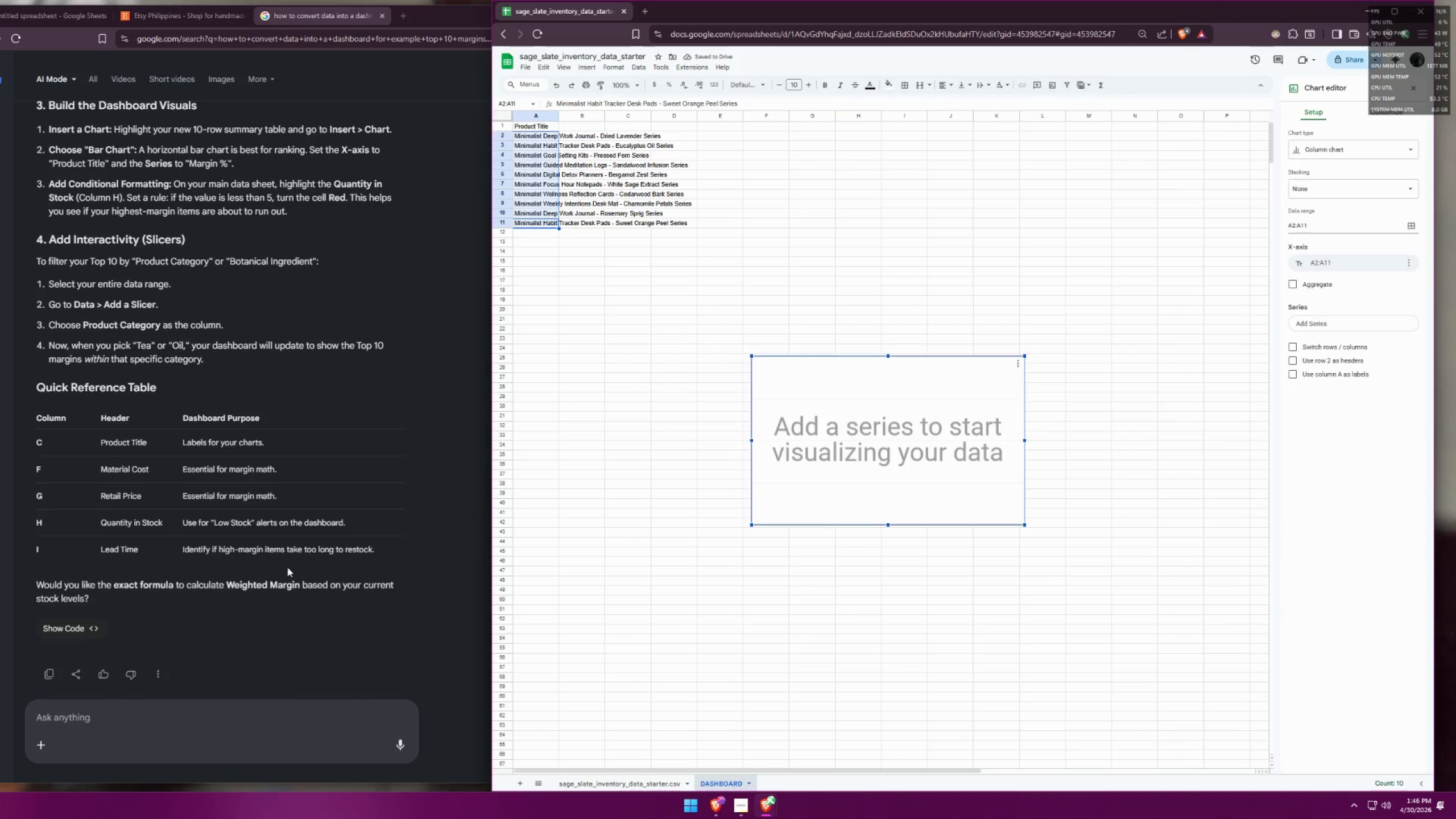 
scroll: coordinate [288, 549], scroll_direction: up, amount: 4.0
 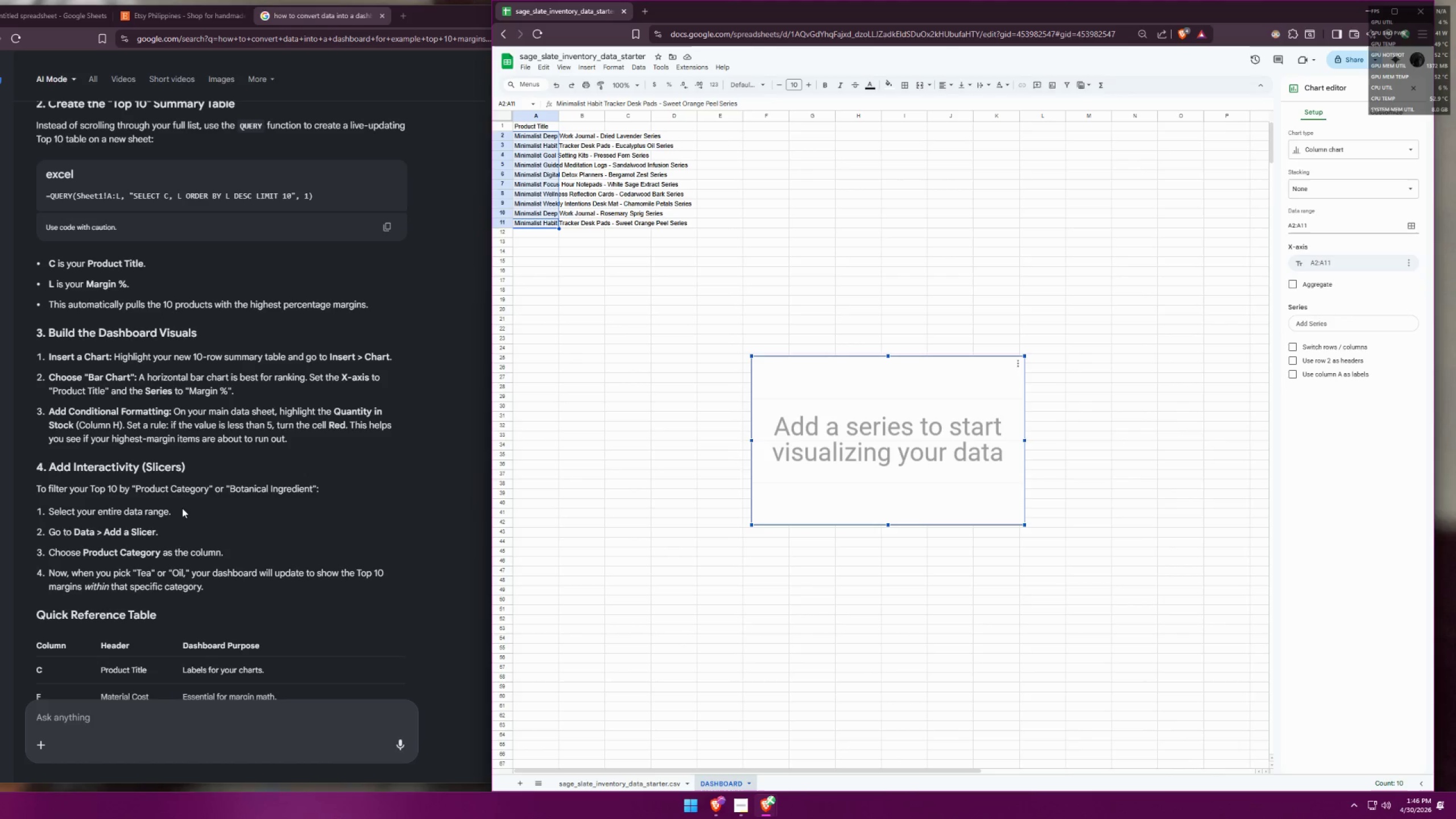 
wait(8.93)
 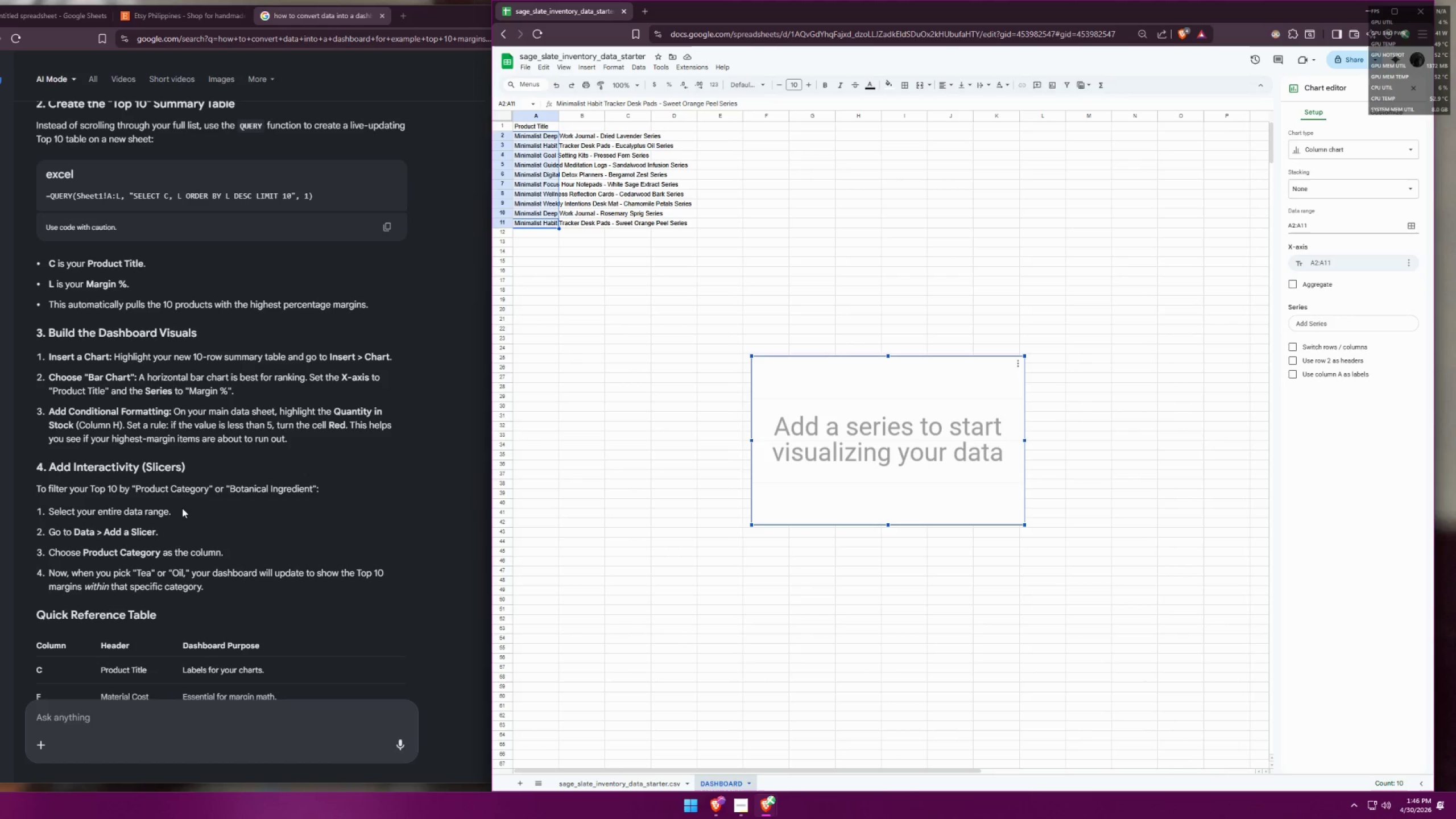 
left_click([270, 713])
 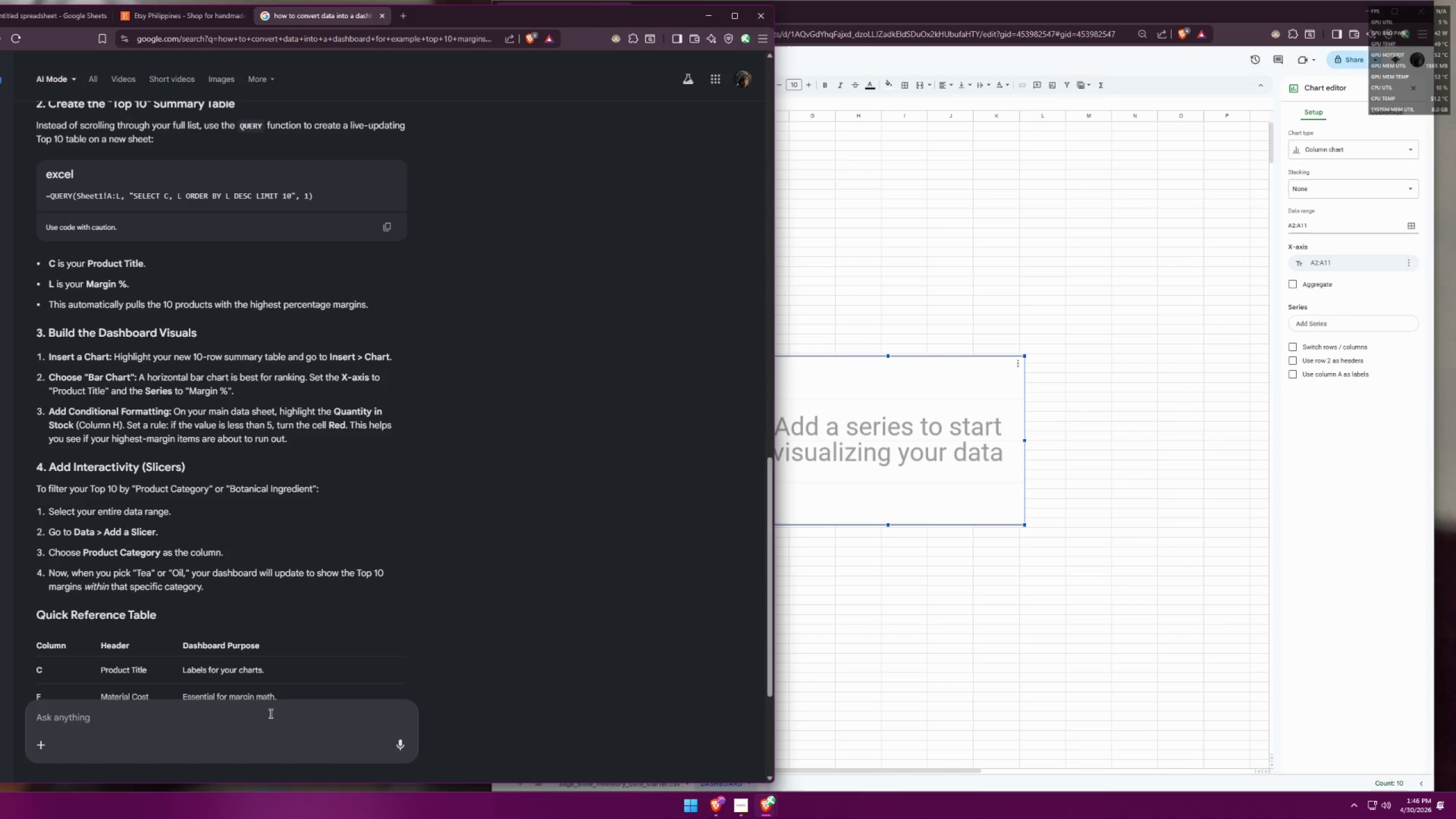 
type(h)
key(Backspace)
type(why )
key(Backspace)
key(Backspace)
key(Backspace)
key(Backspace)
key(Backspace)
type(WHY CAN )
key(Backspace)
type(T I PUT DATA ON THE CHART ? )
 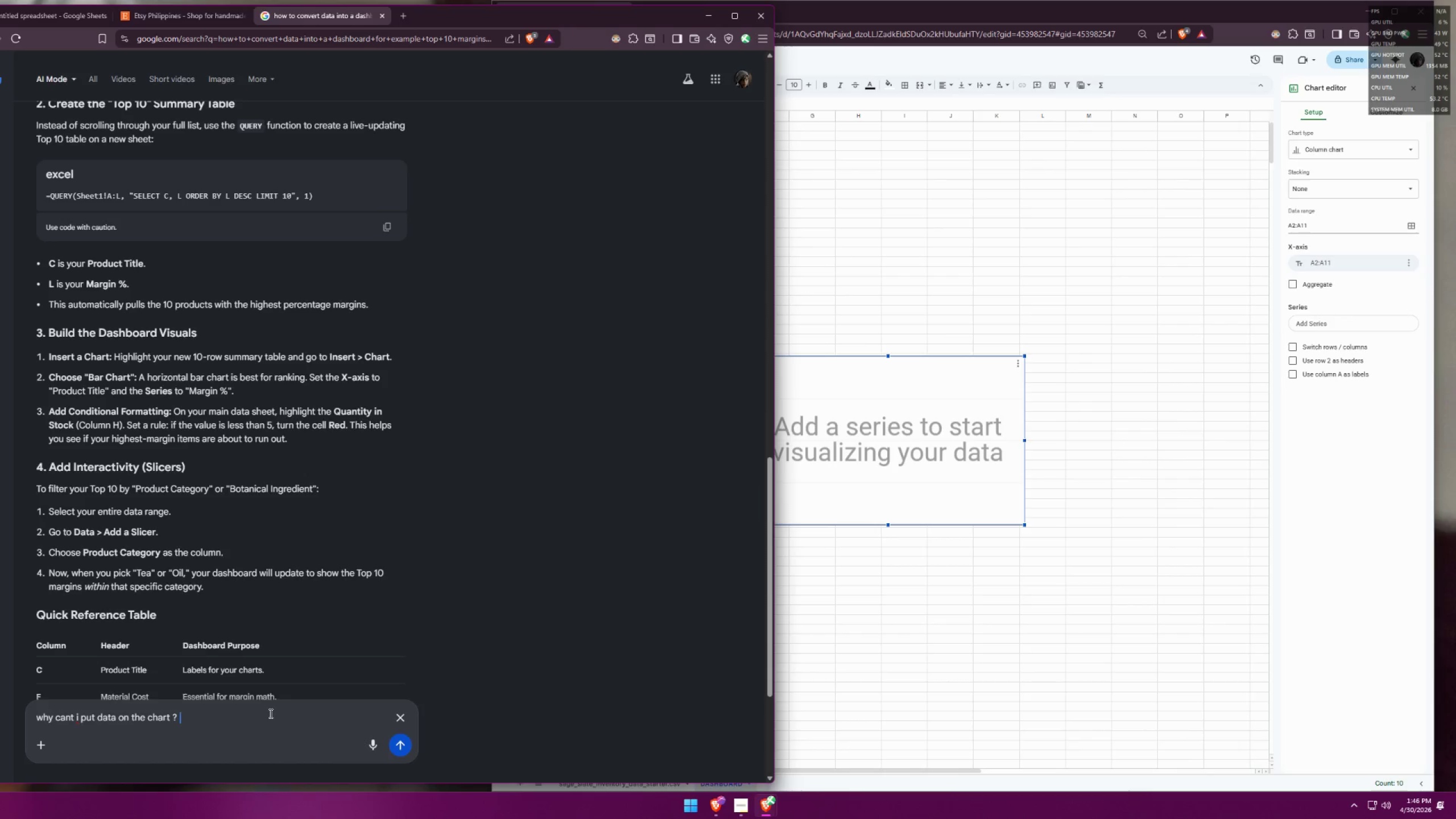 
key(Enter)
 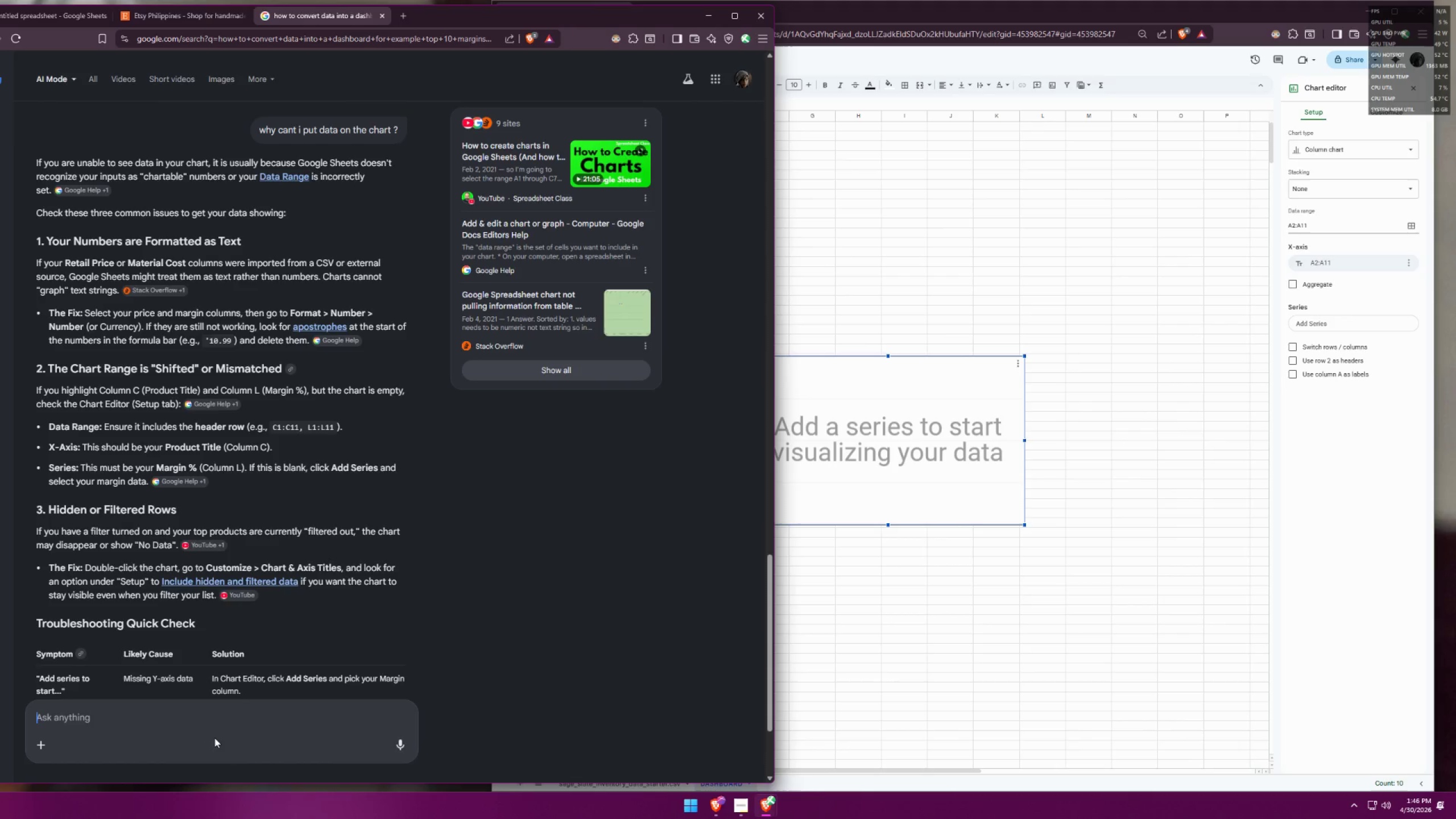 
wait(14.67)
 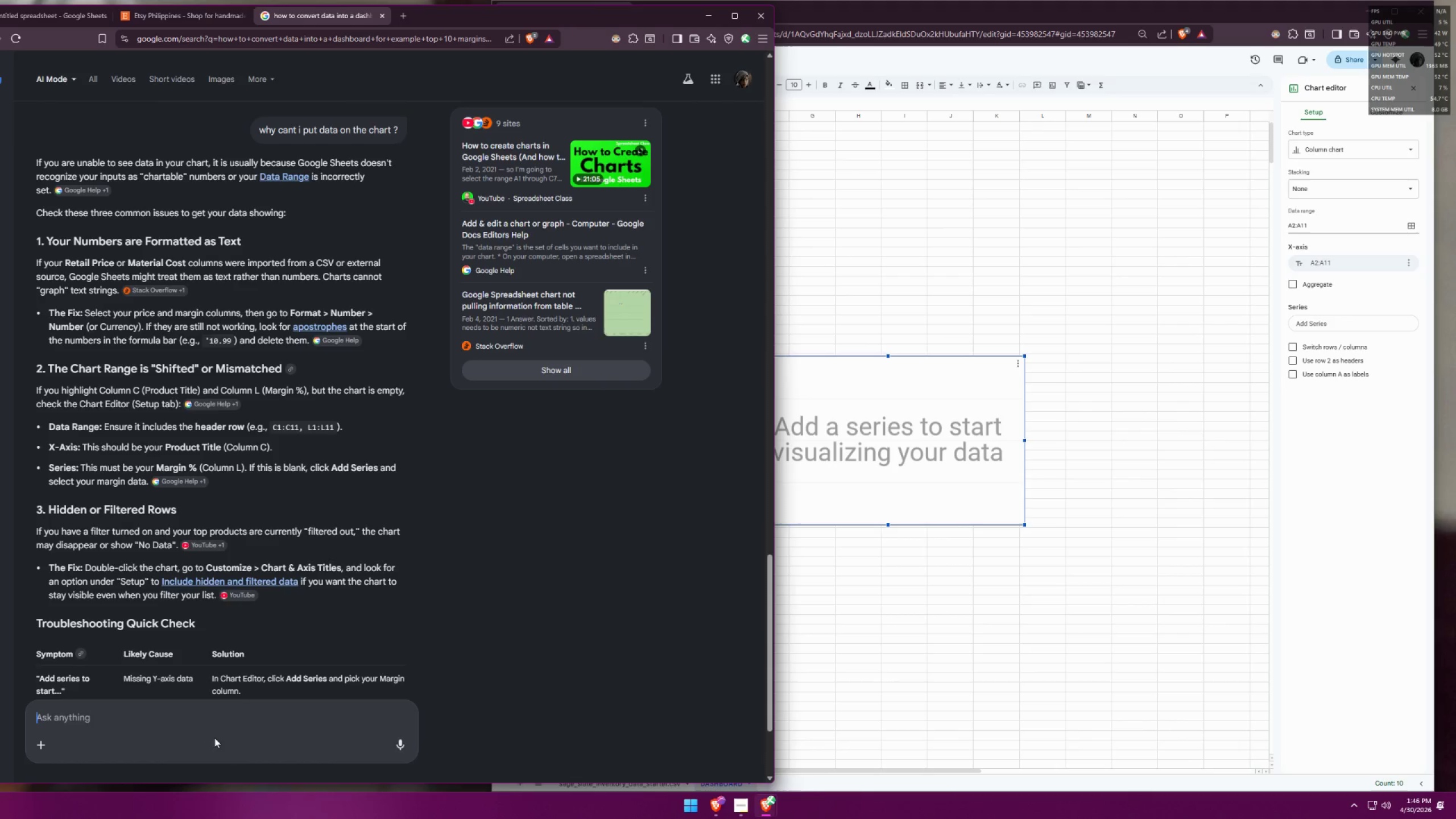 
left_click([884, 305])
 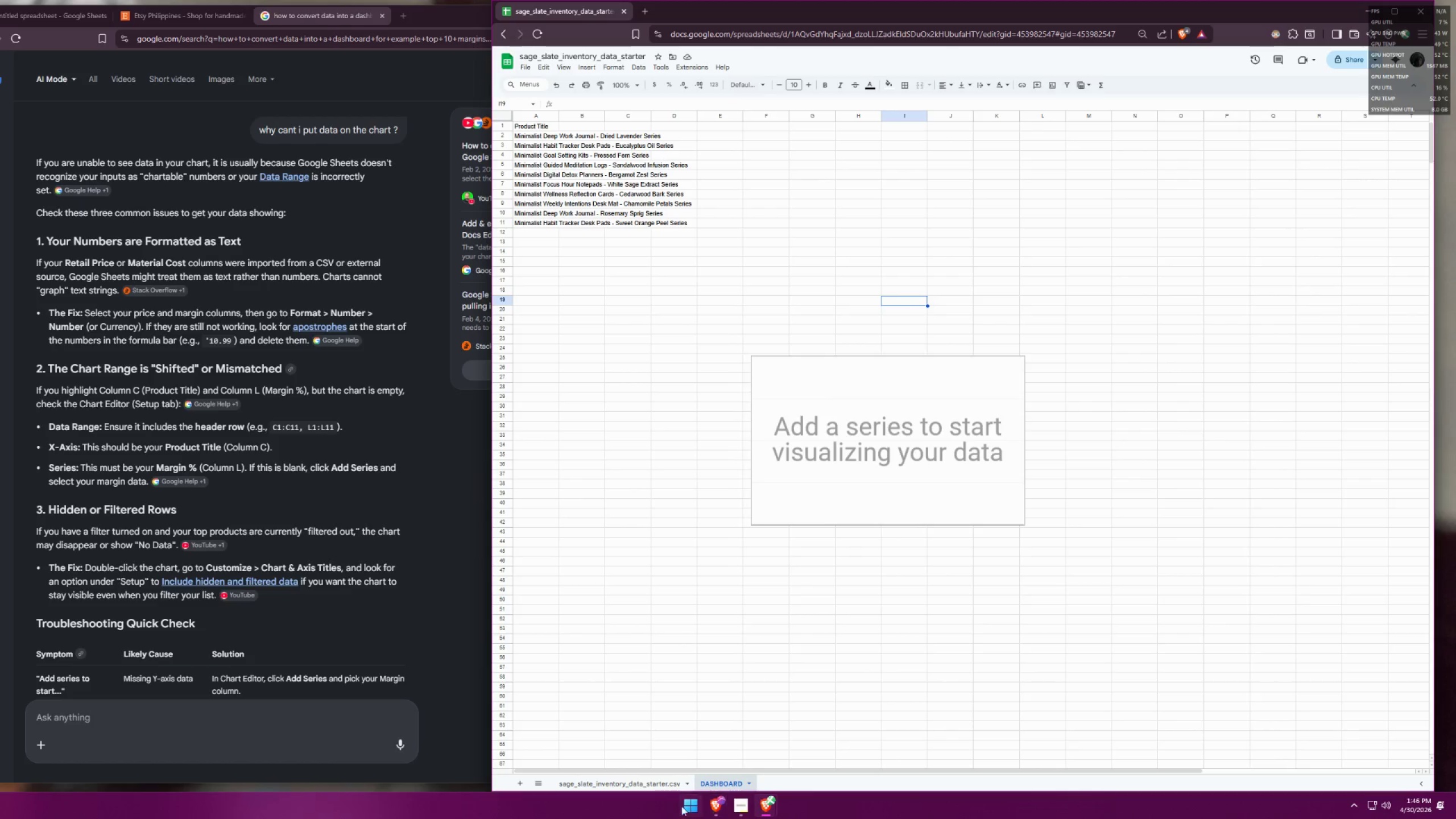 
left_click([656, 785])
 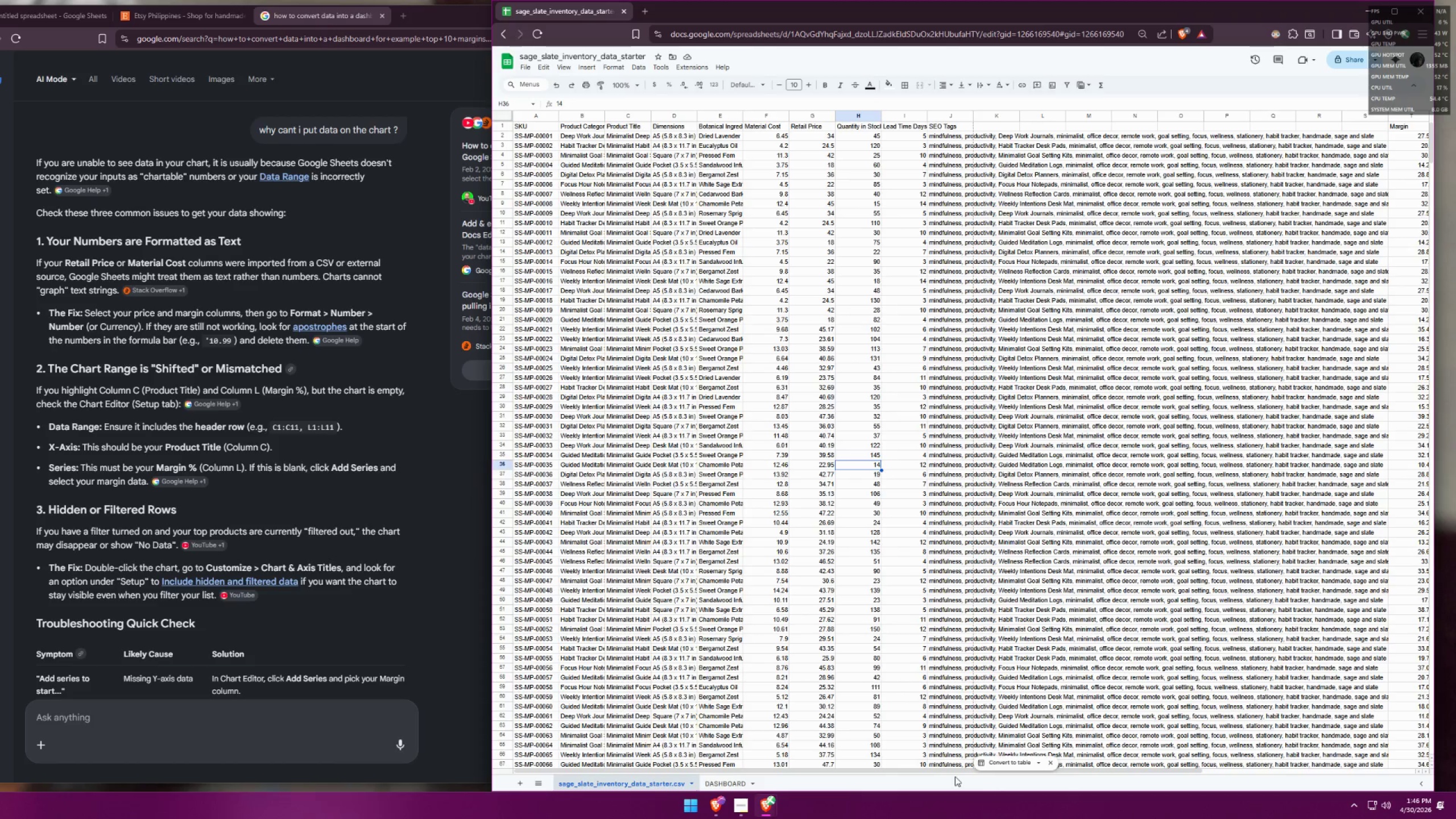 
left_click_drag(start_coordinate=[961, 770], to_coordinate=[1280, 739])
 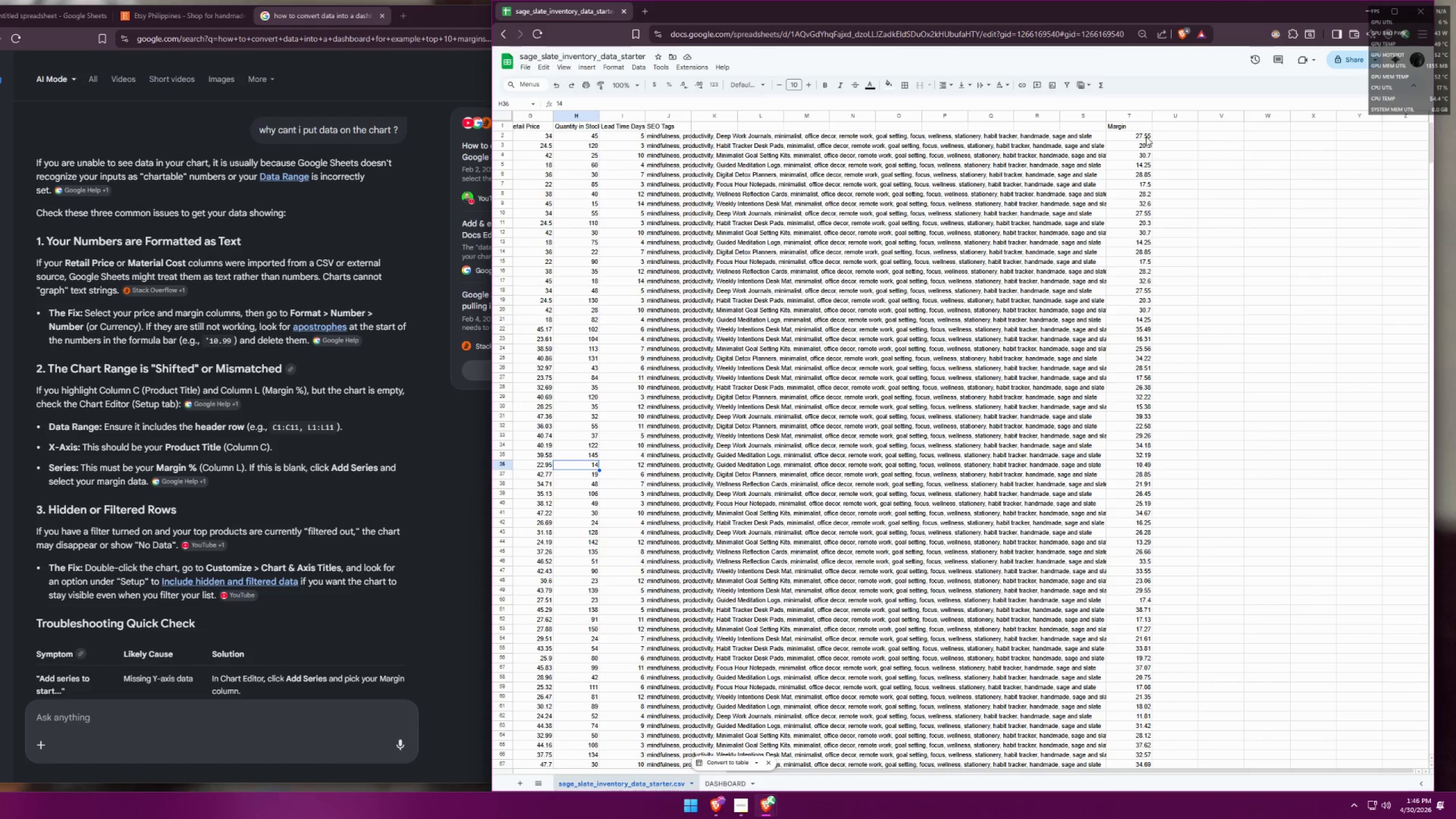 
left_click_drag(start_coordinate=[1141, 136], to_coordinate=[1134, 636])
 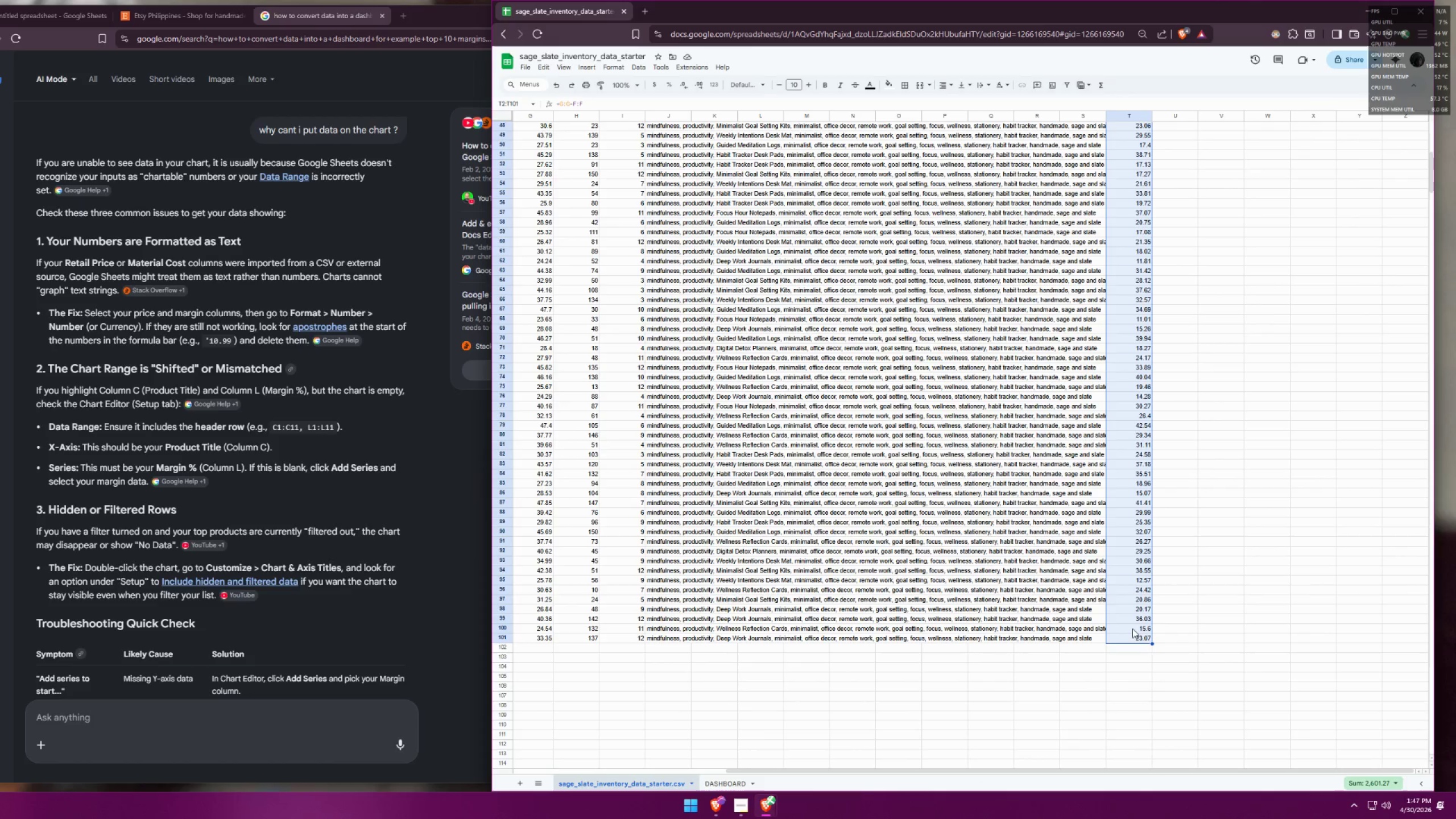 
scroll: coordinate [1126, 610], scroll_direction: down, amount: 8.0
 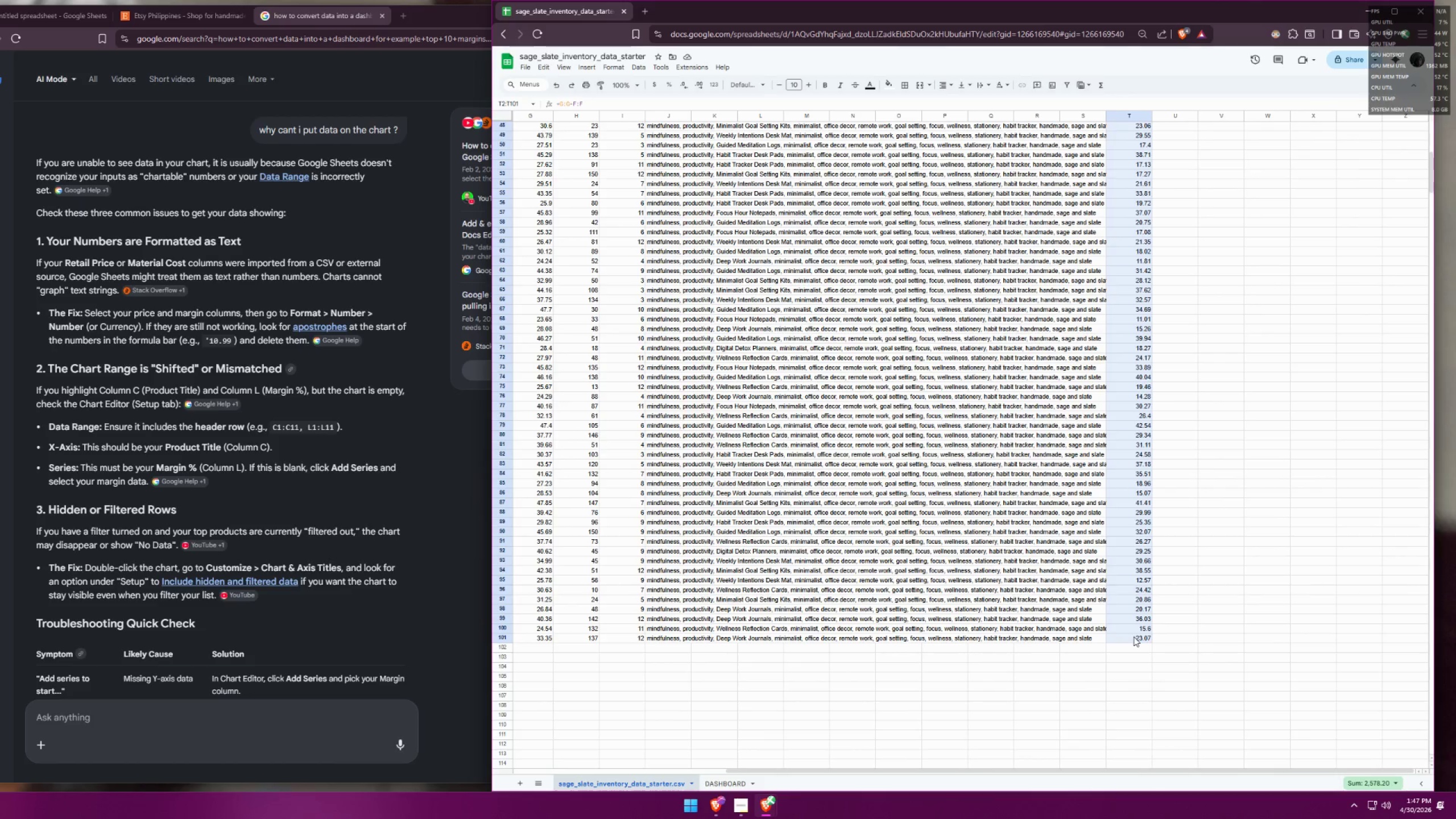 
key(Control+Shift+C)
 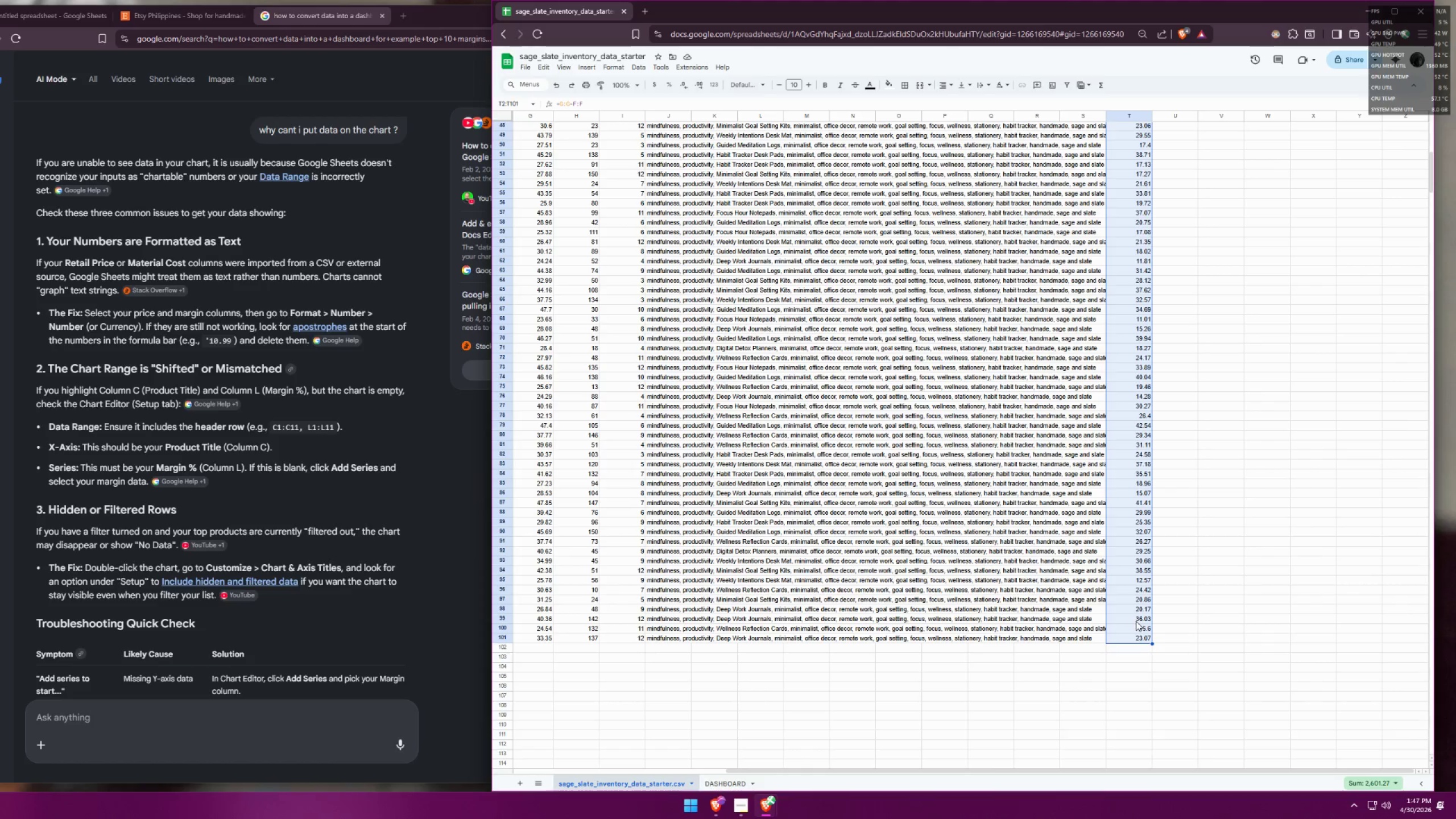 
key(Control+V)
 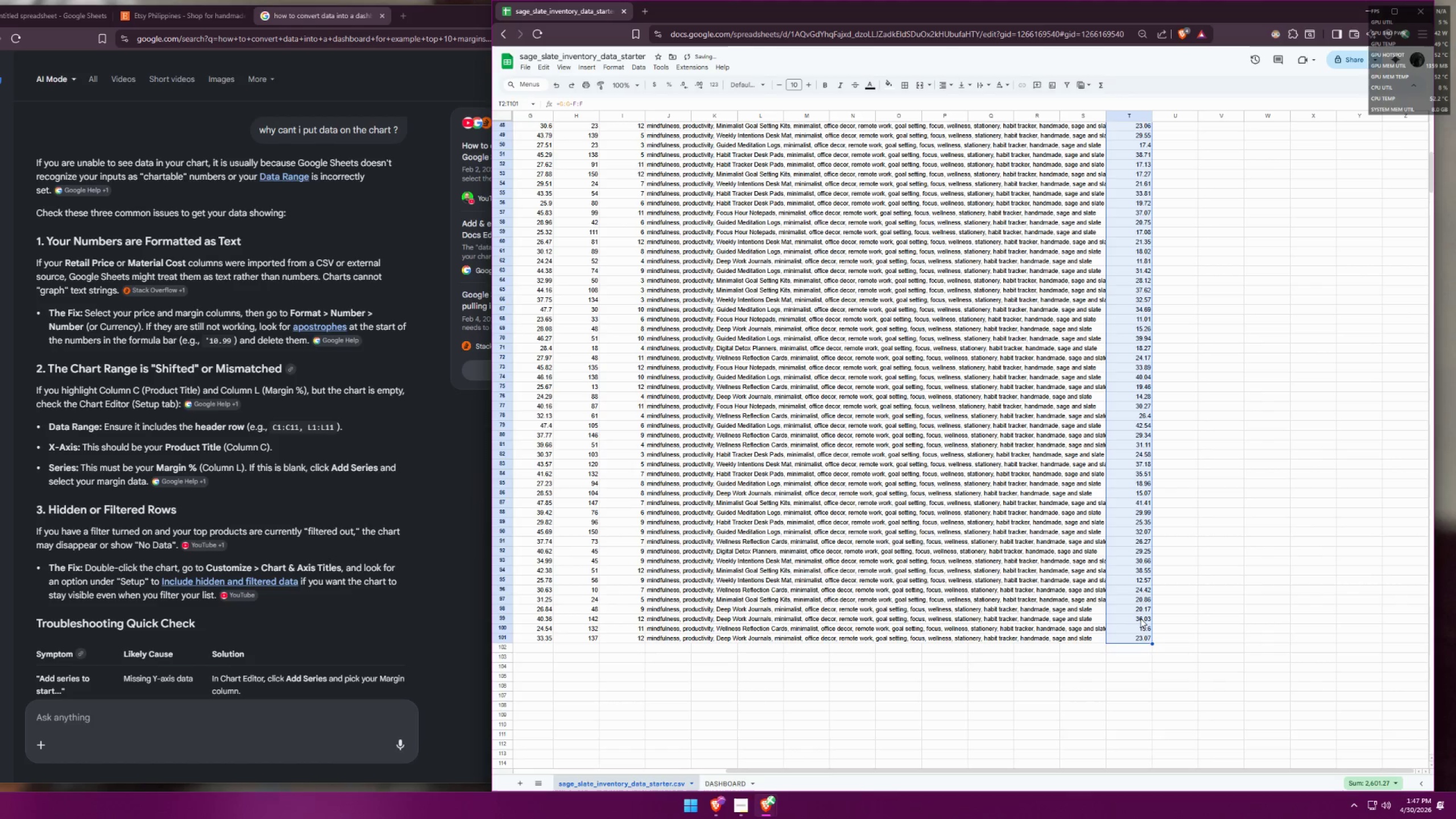 
key(Control+Shift+C)
 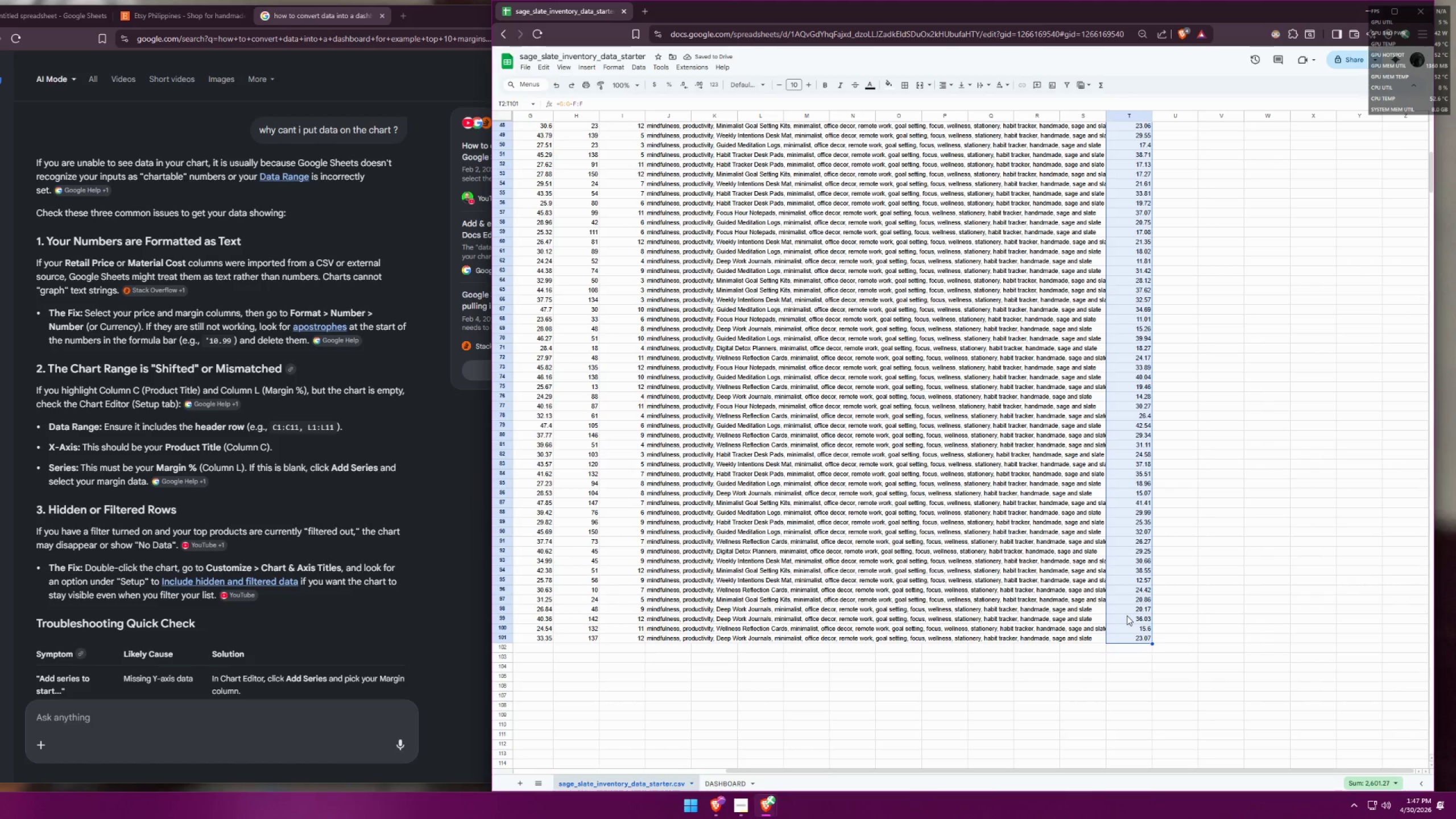 
key(Control+Shift+V)
 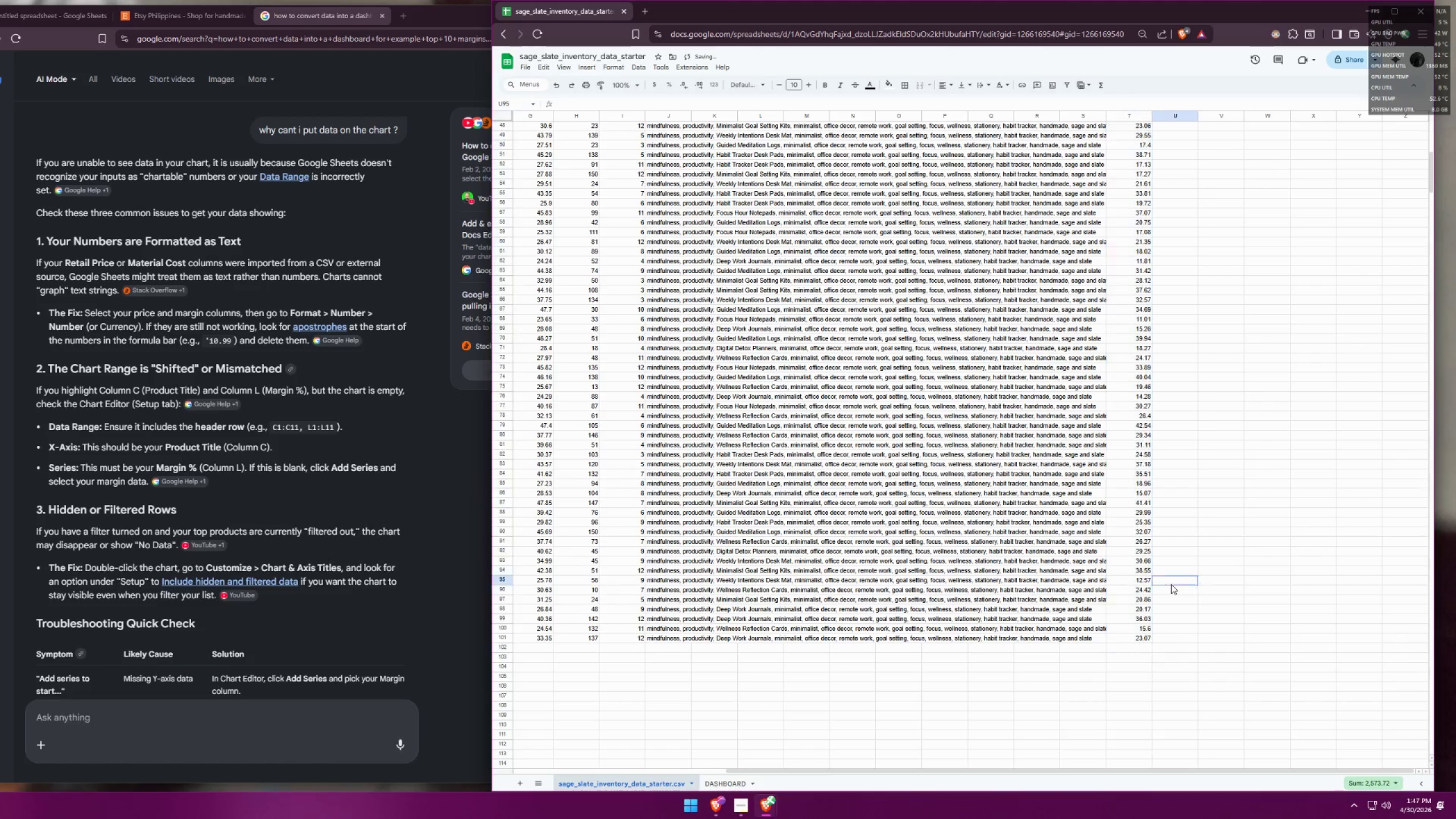 
double_click([1135, 597])
 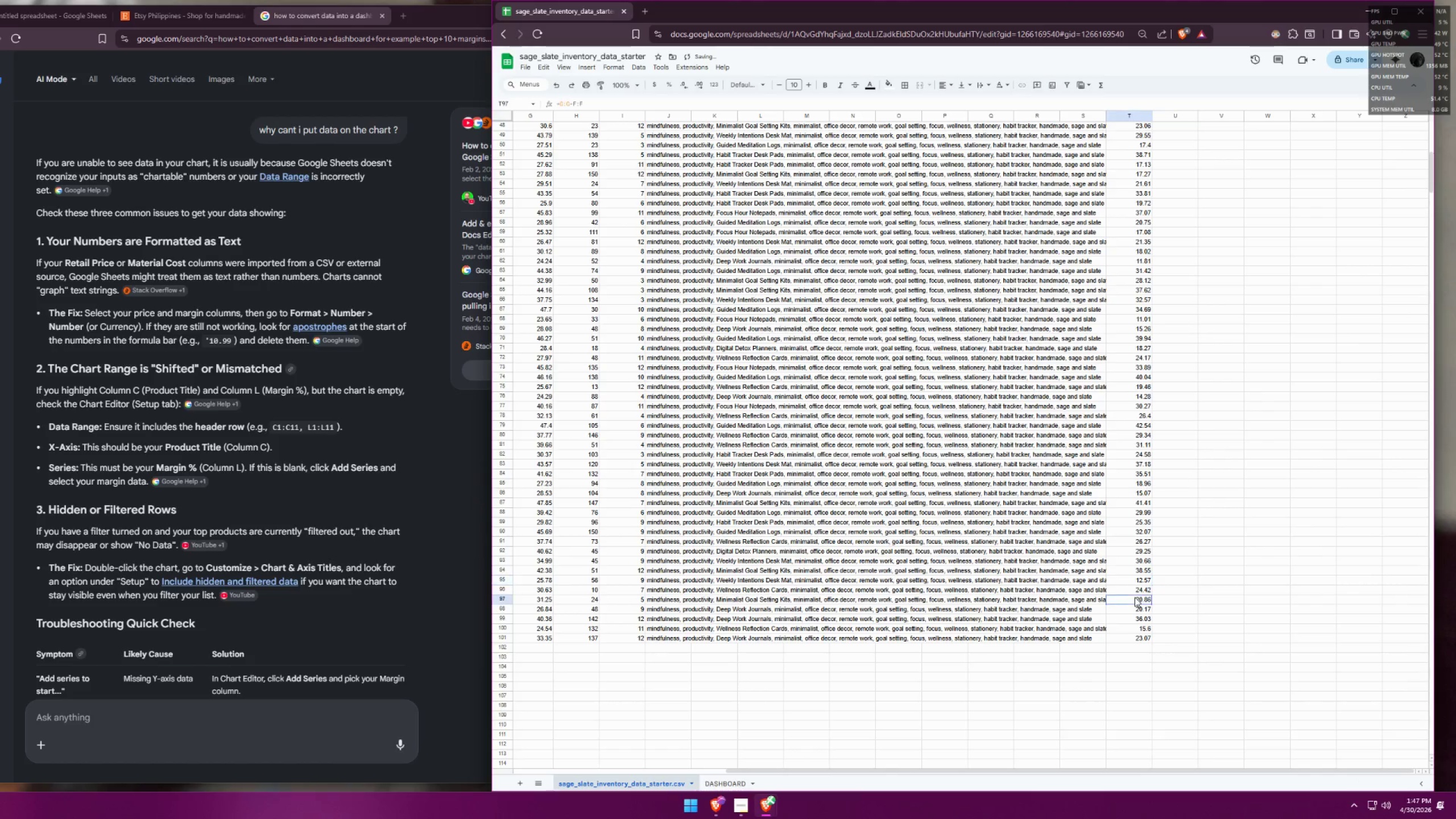 
triple_click([1135, 597])
 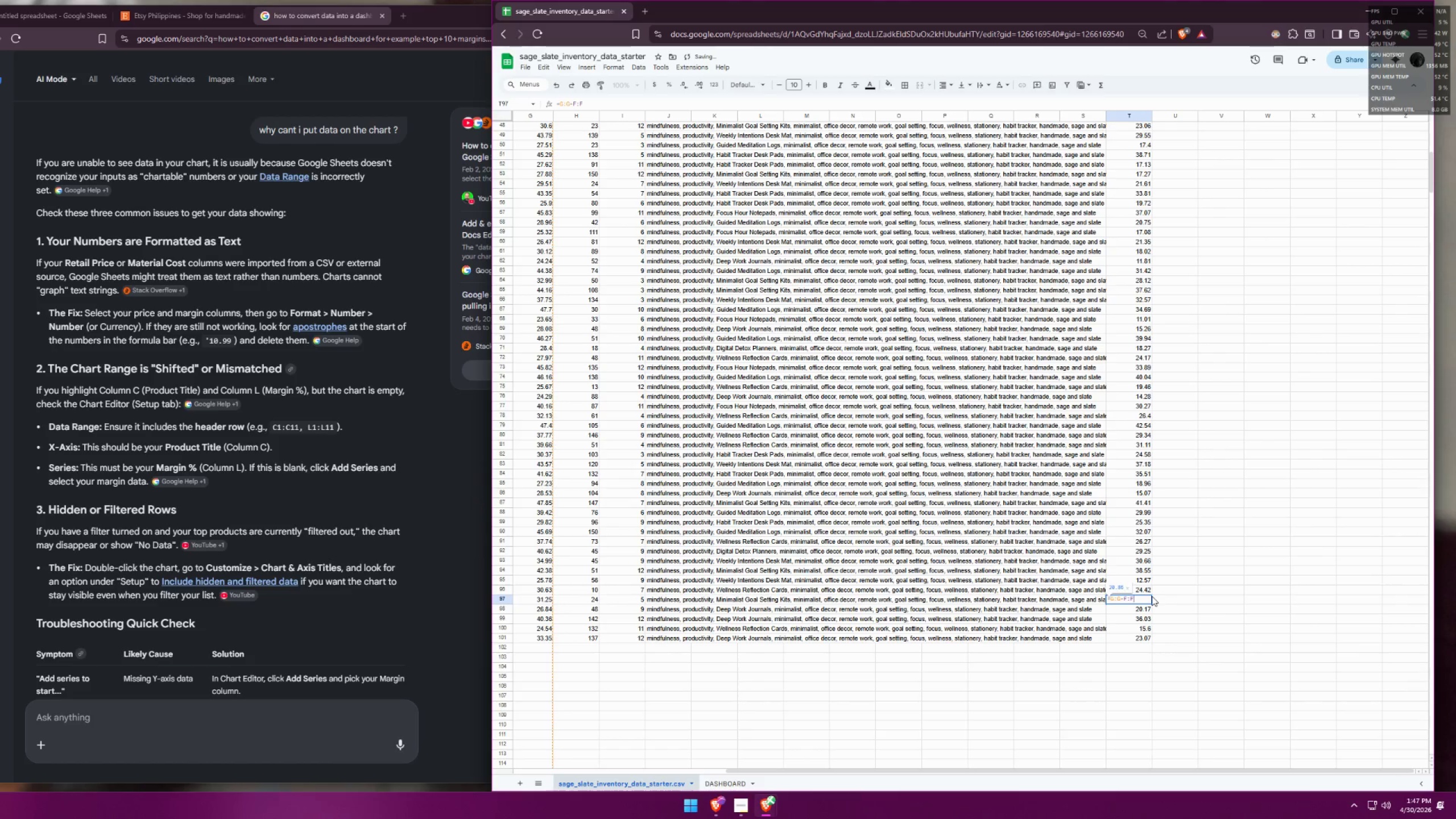 
left_click([1174, 581])
 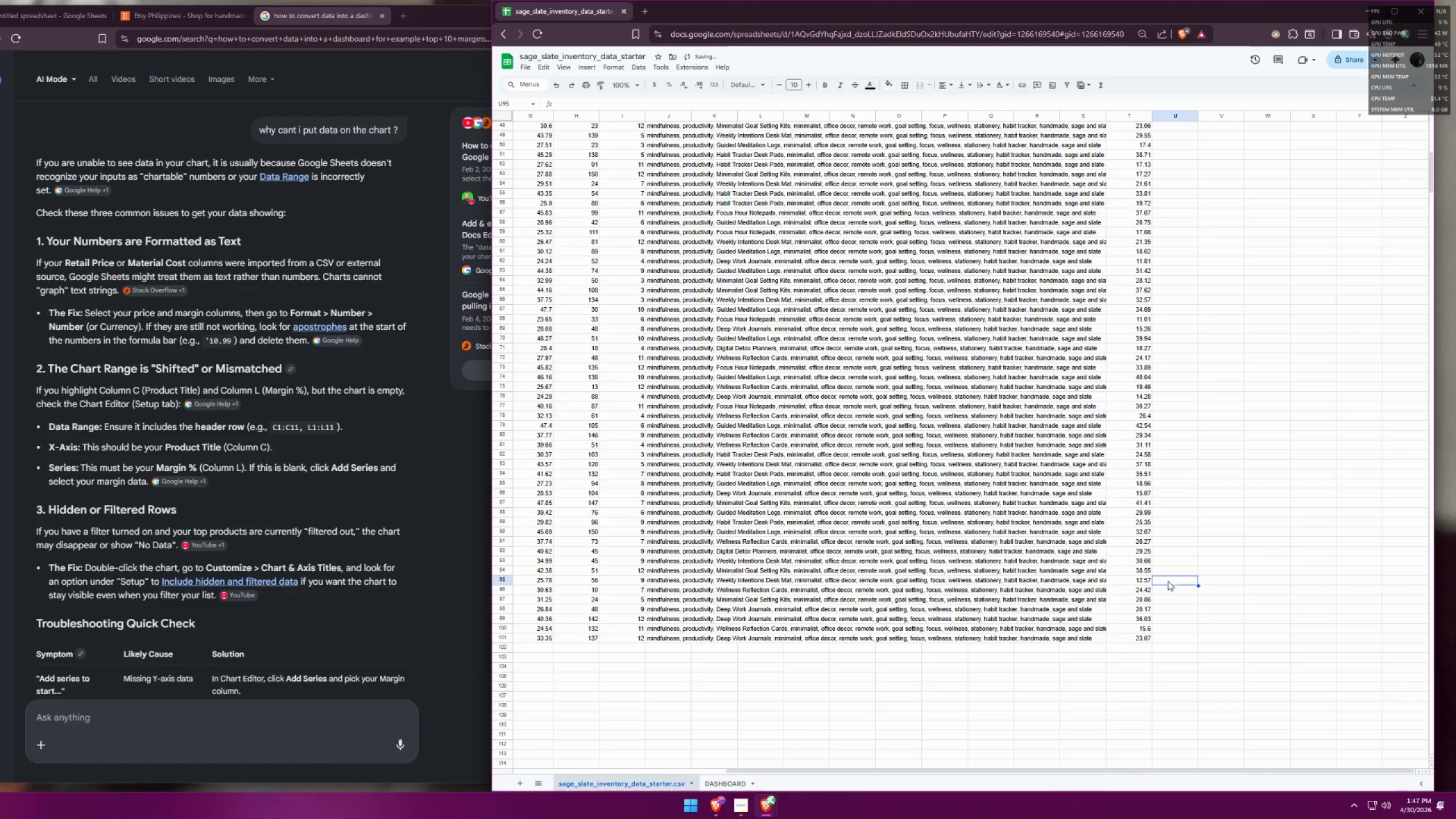 
left_click([1211, 344])
 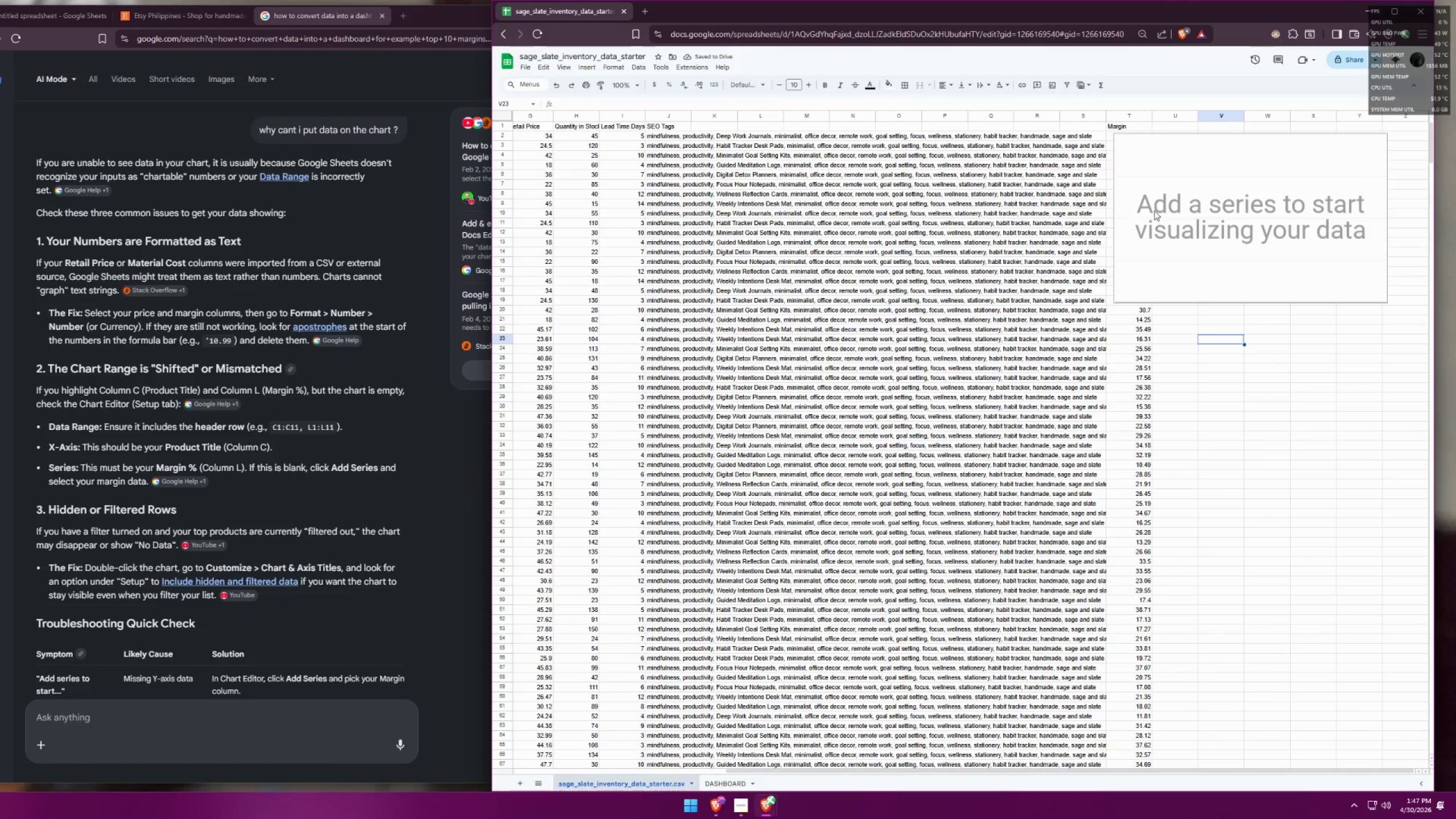 
scroll: coordinate [1148, 457], scroll_direction: up, amount: 12.0
 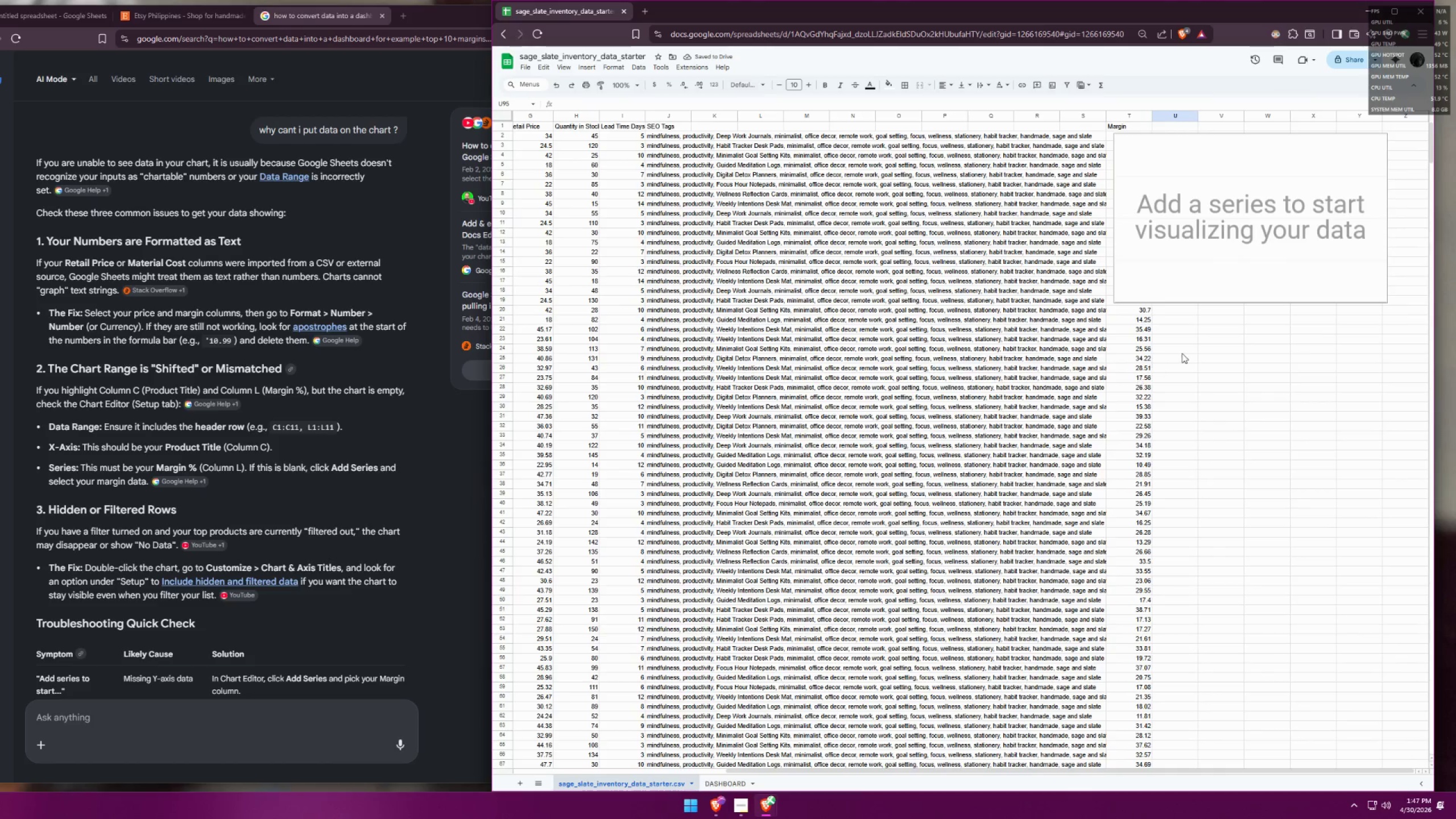 
left_click([1173, 209])
 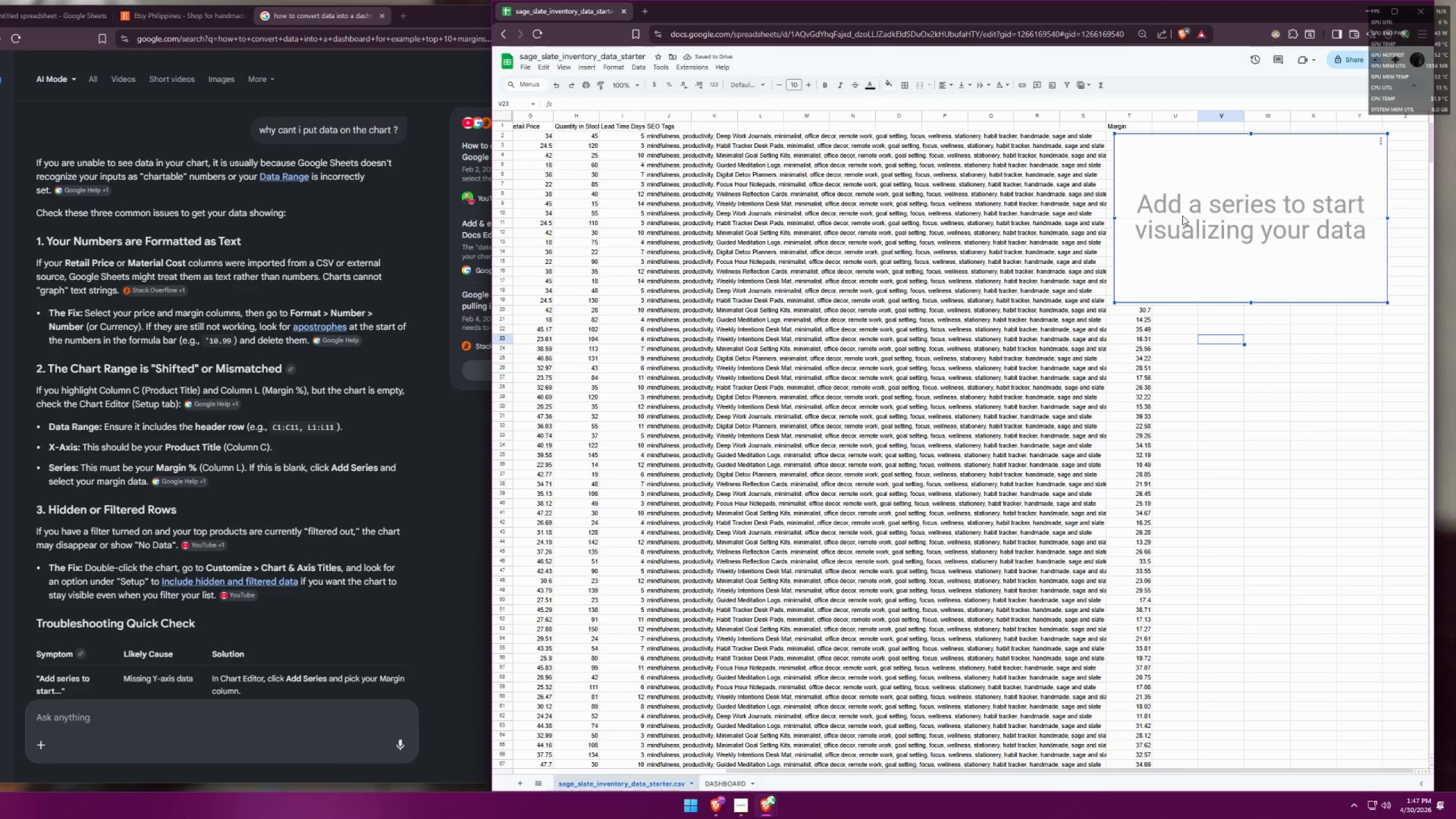 
key(Control+Z)
 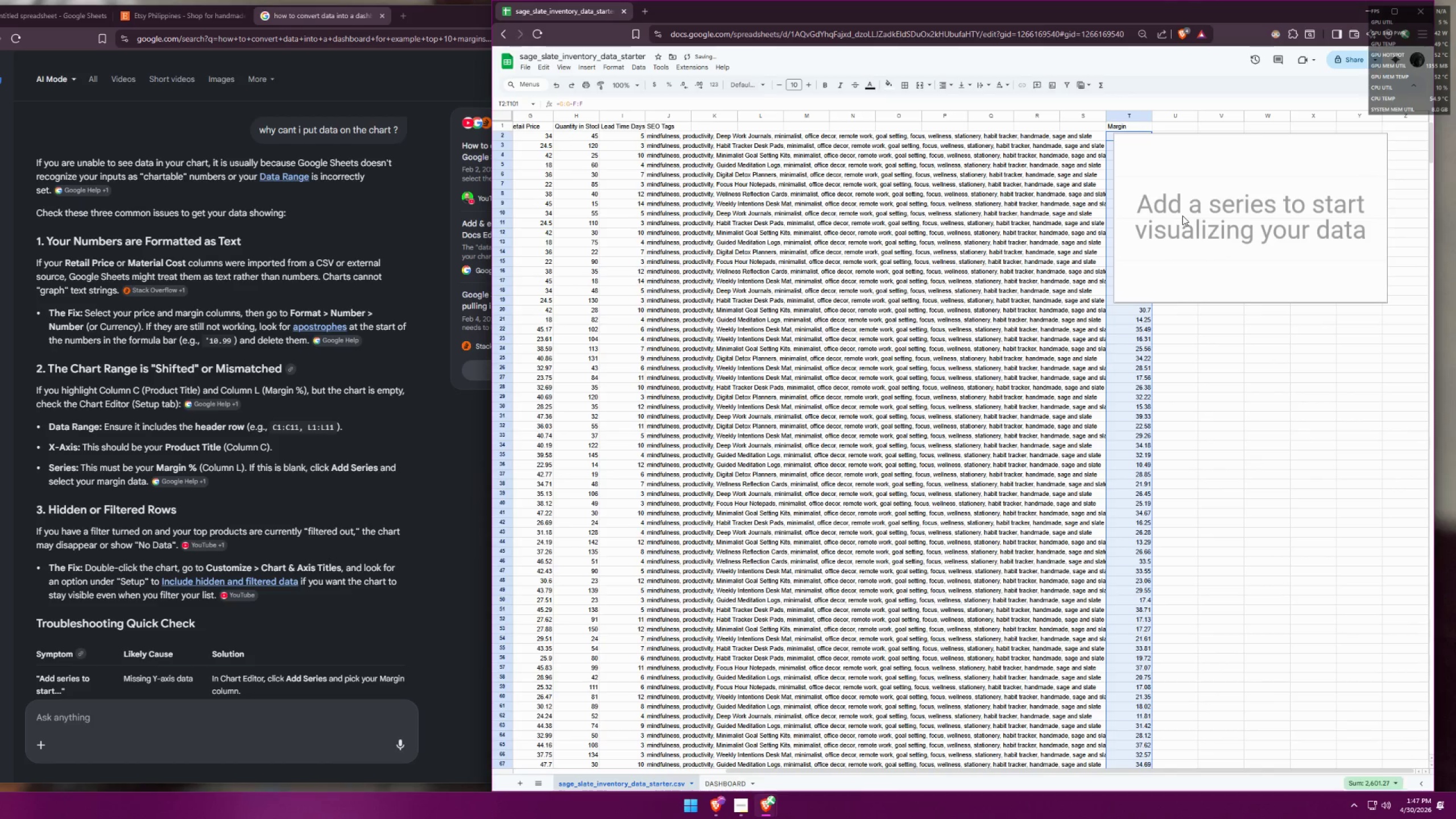 
key(Control+Z)
 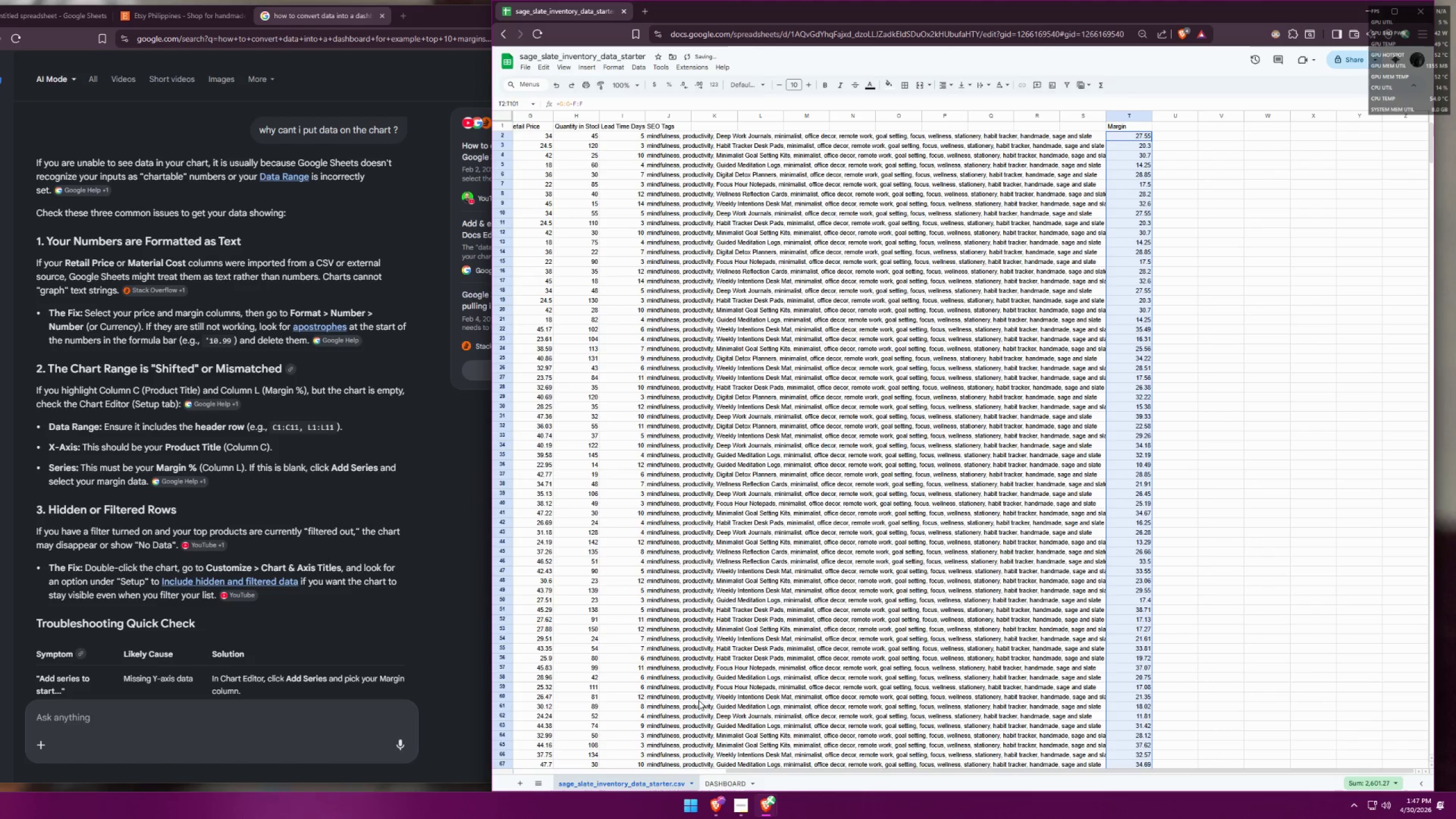 
left_click_drag(start_coordinate=[706, 779], to_coordinate=[709, 780])
 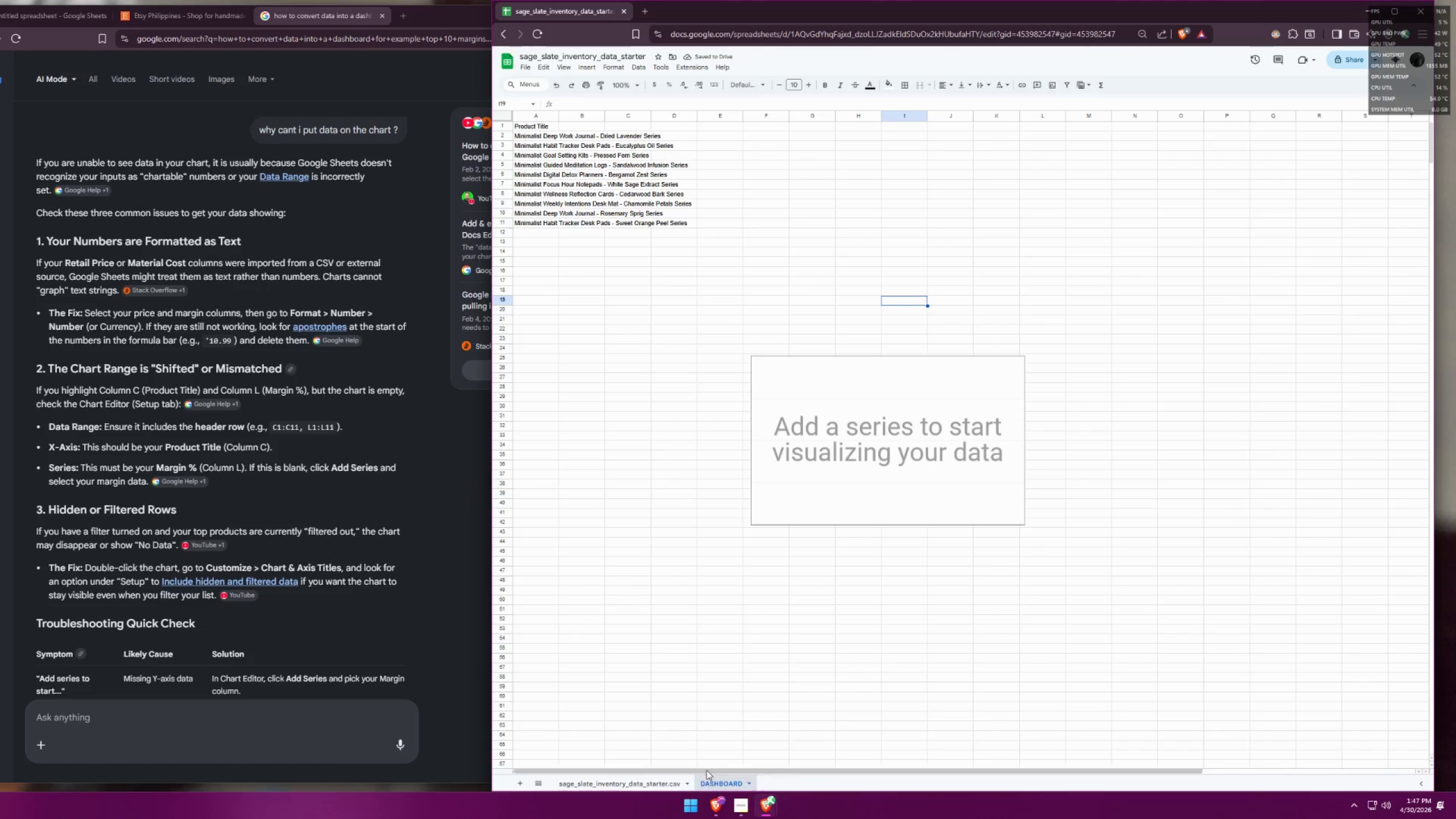 
key(Control+Z)
 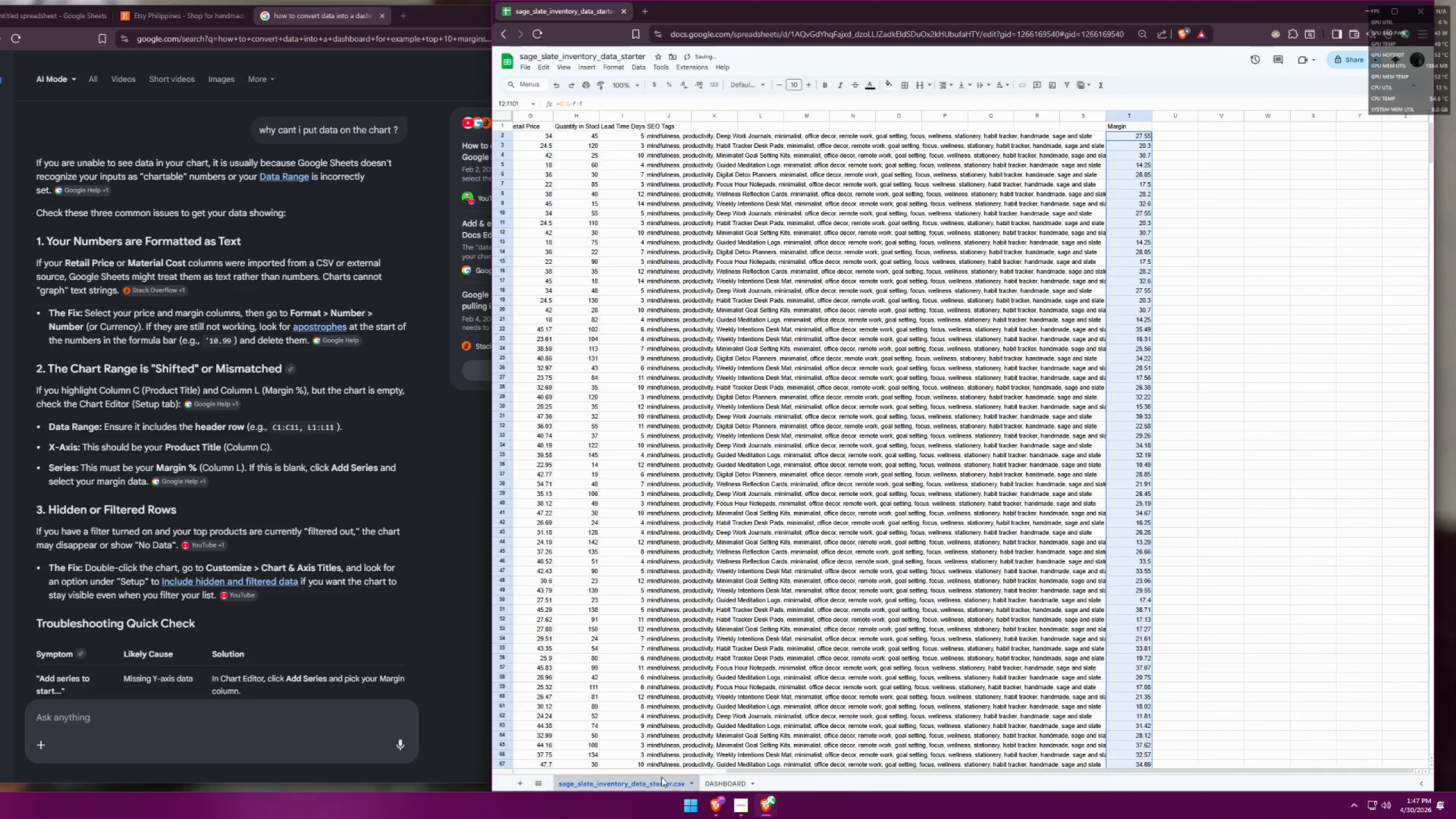 
double_click([1204, 289])
 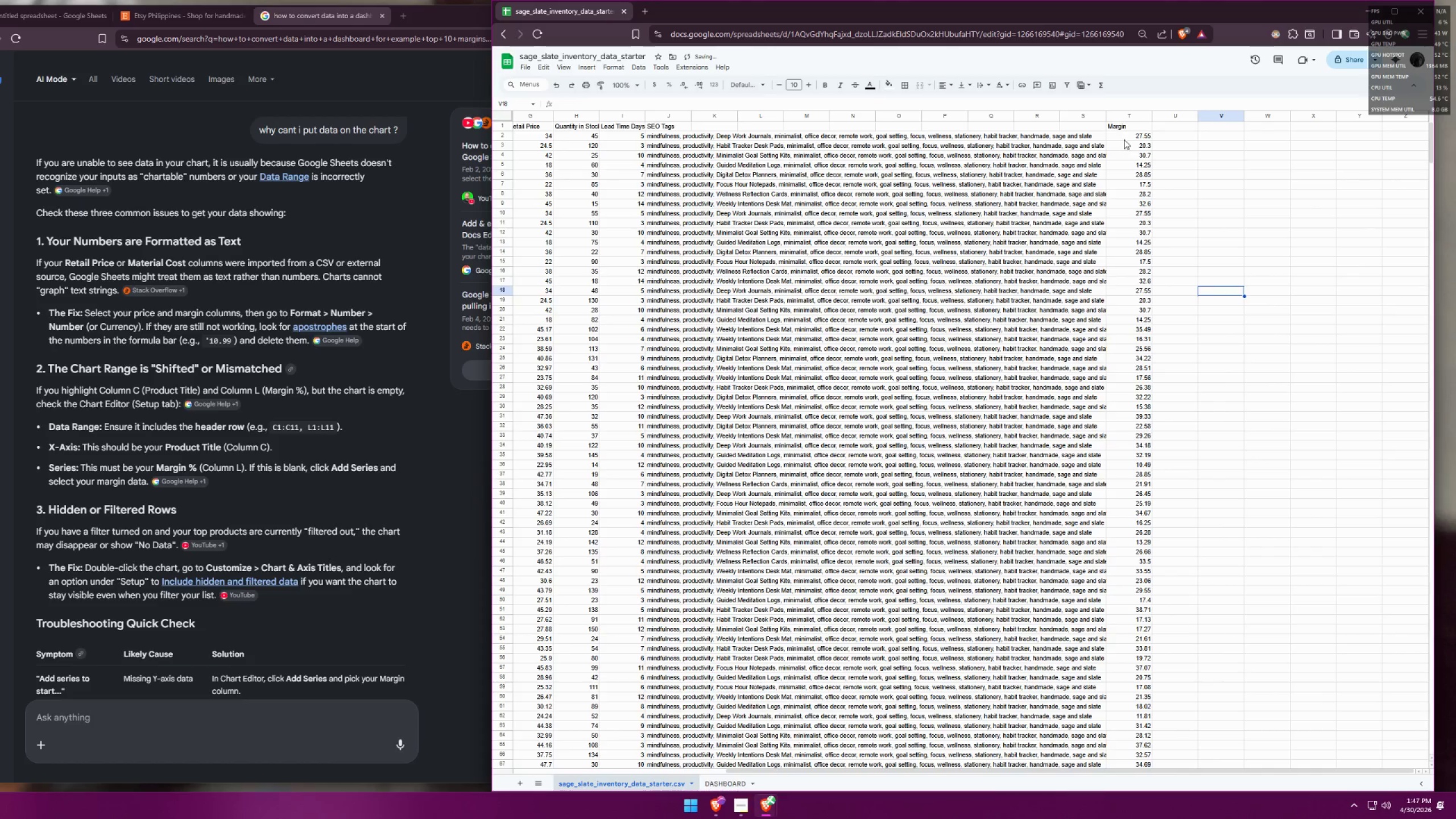 
left_click_drag(start_coordinate=[1125, 138], to_coordinate=[1120, 521])
 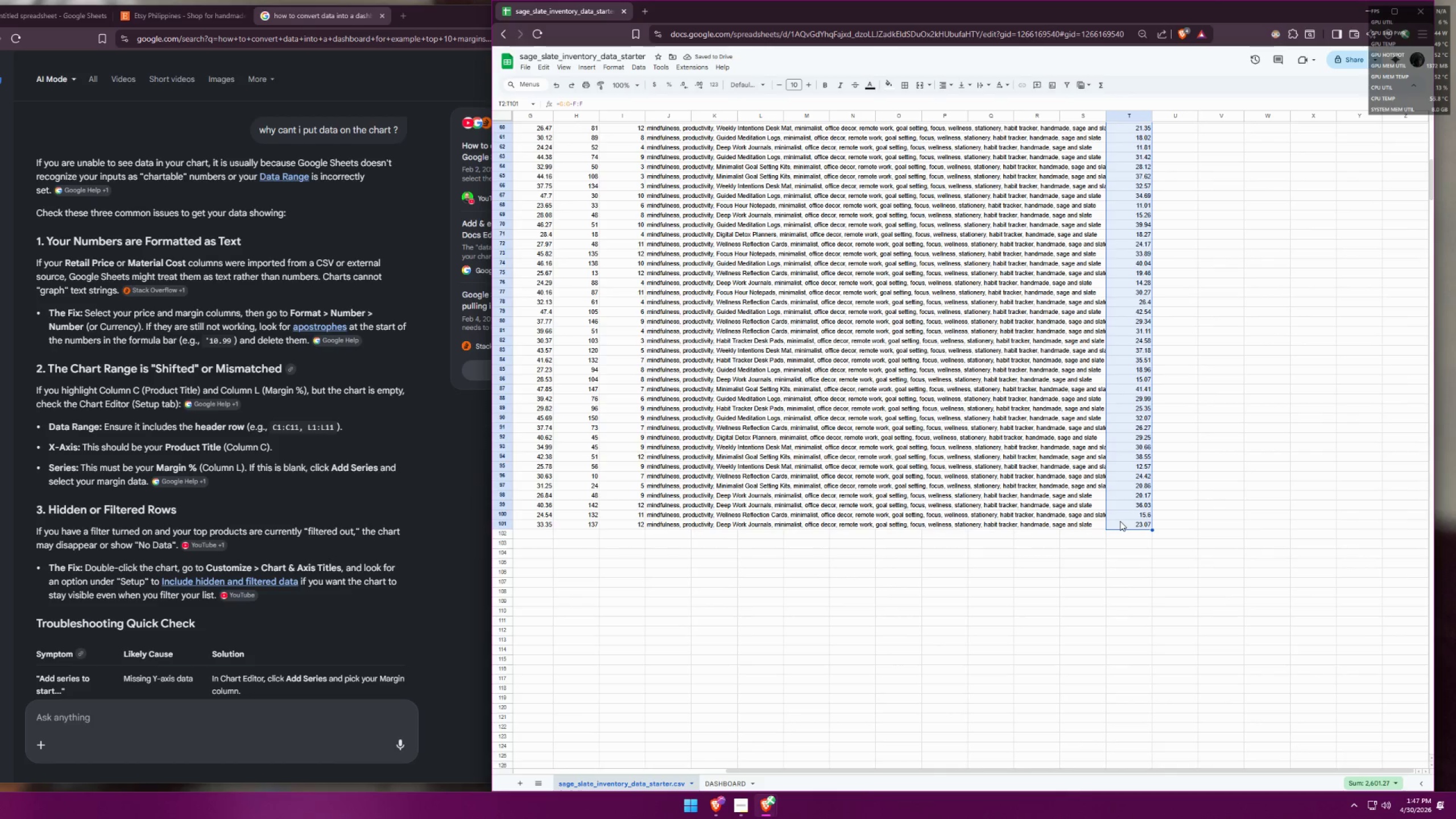 
scroll: coordinate [1137, 651], scroll_direction: down, amount: 10.0
 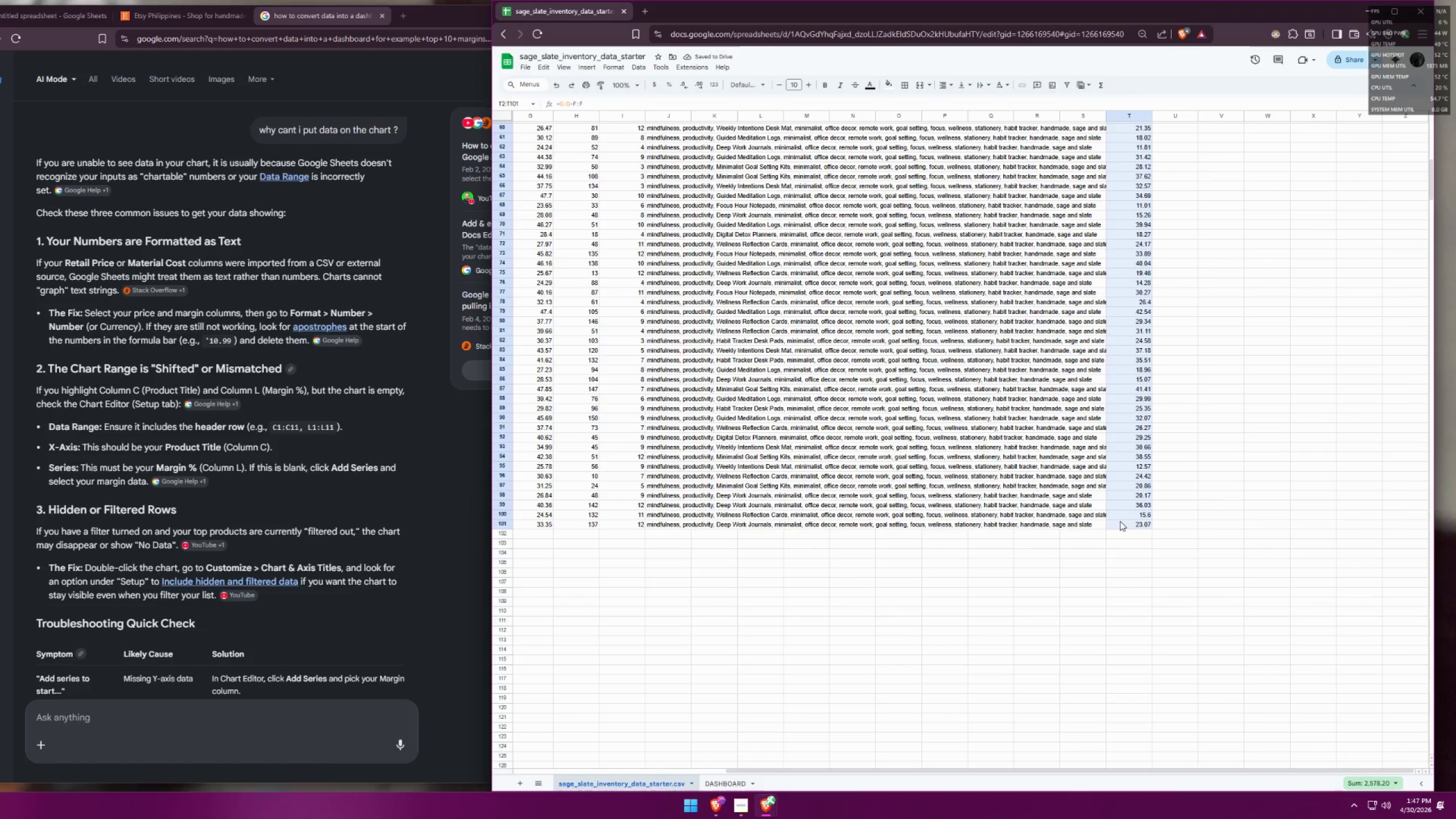 
key(Control+A)
 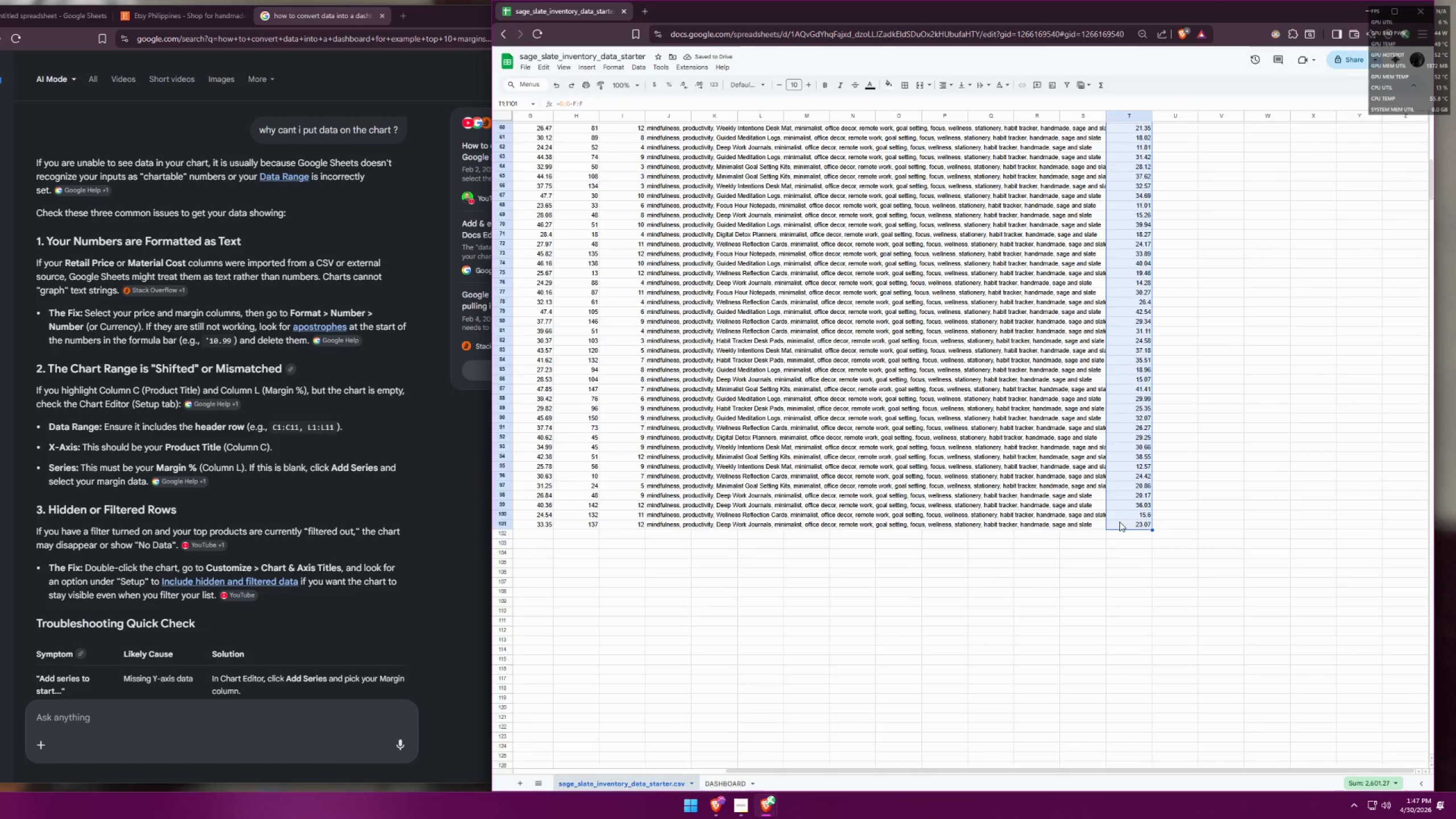 
key(Control+A)
 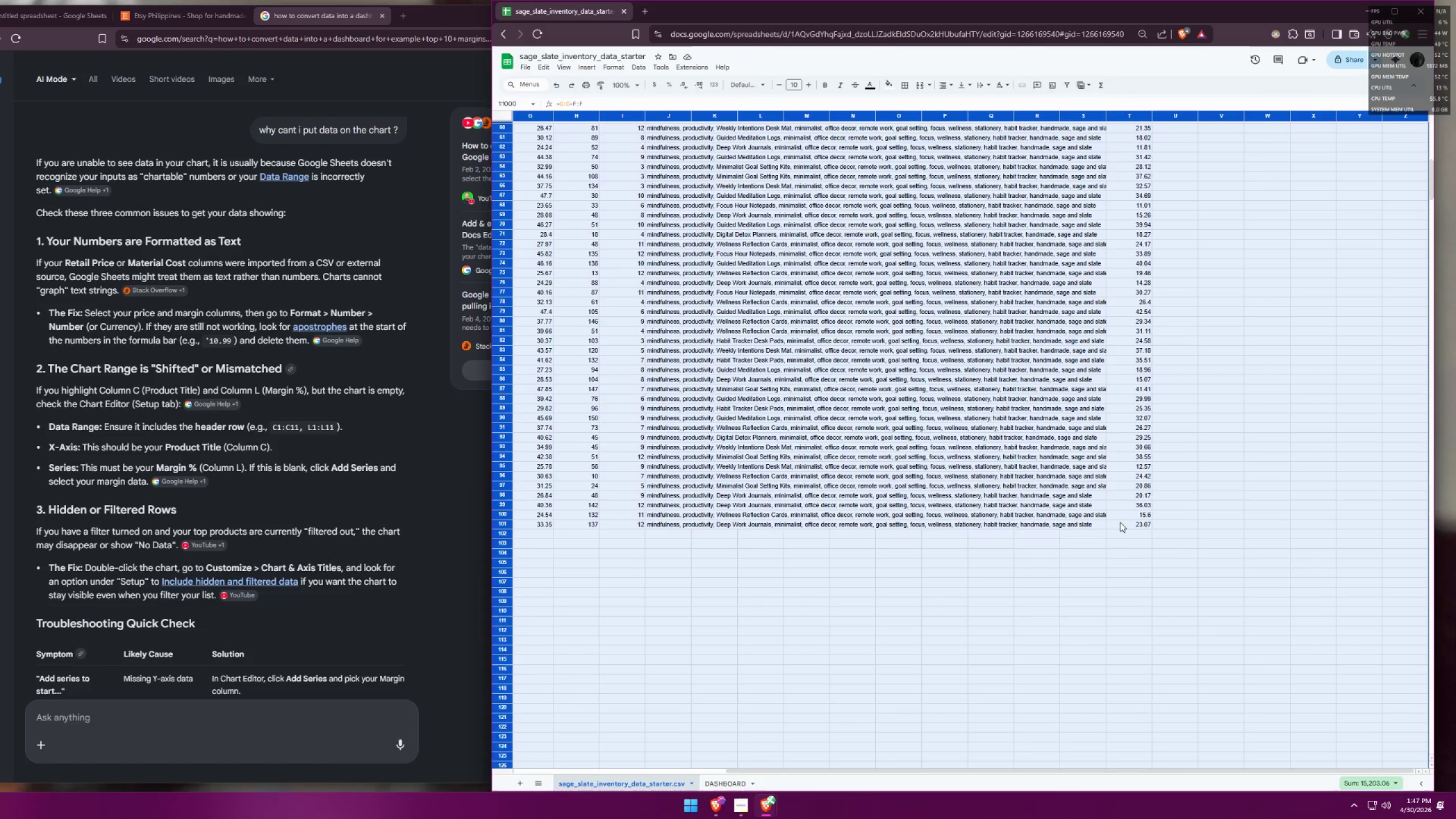 
left_click([1194, 547])
 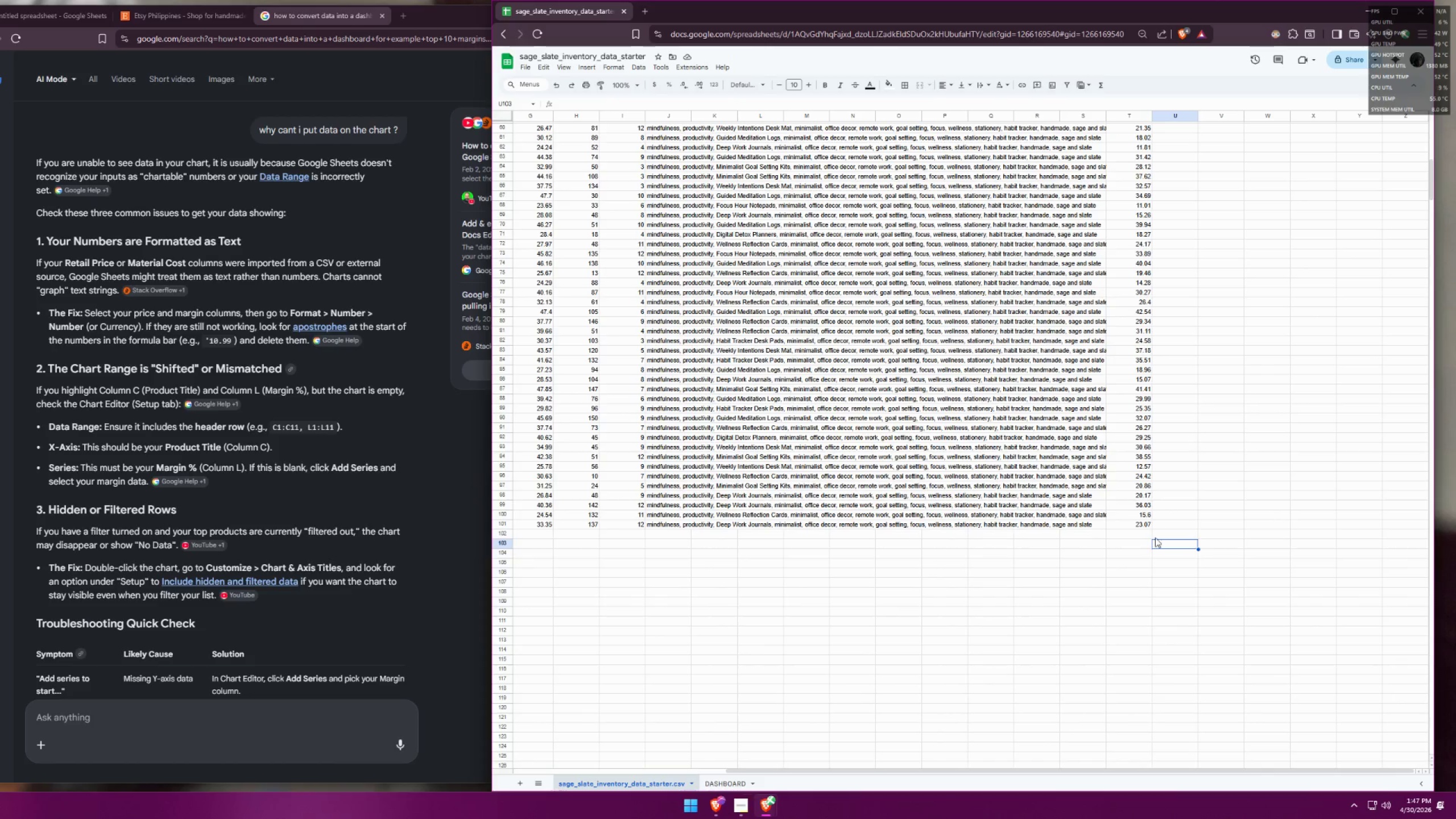 
left_click_drag(start_coordinate=[1146, 525], to_coordinate=[1126, 138])
 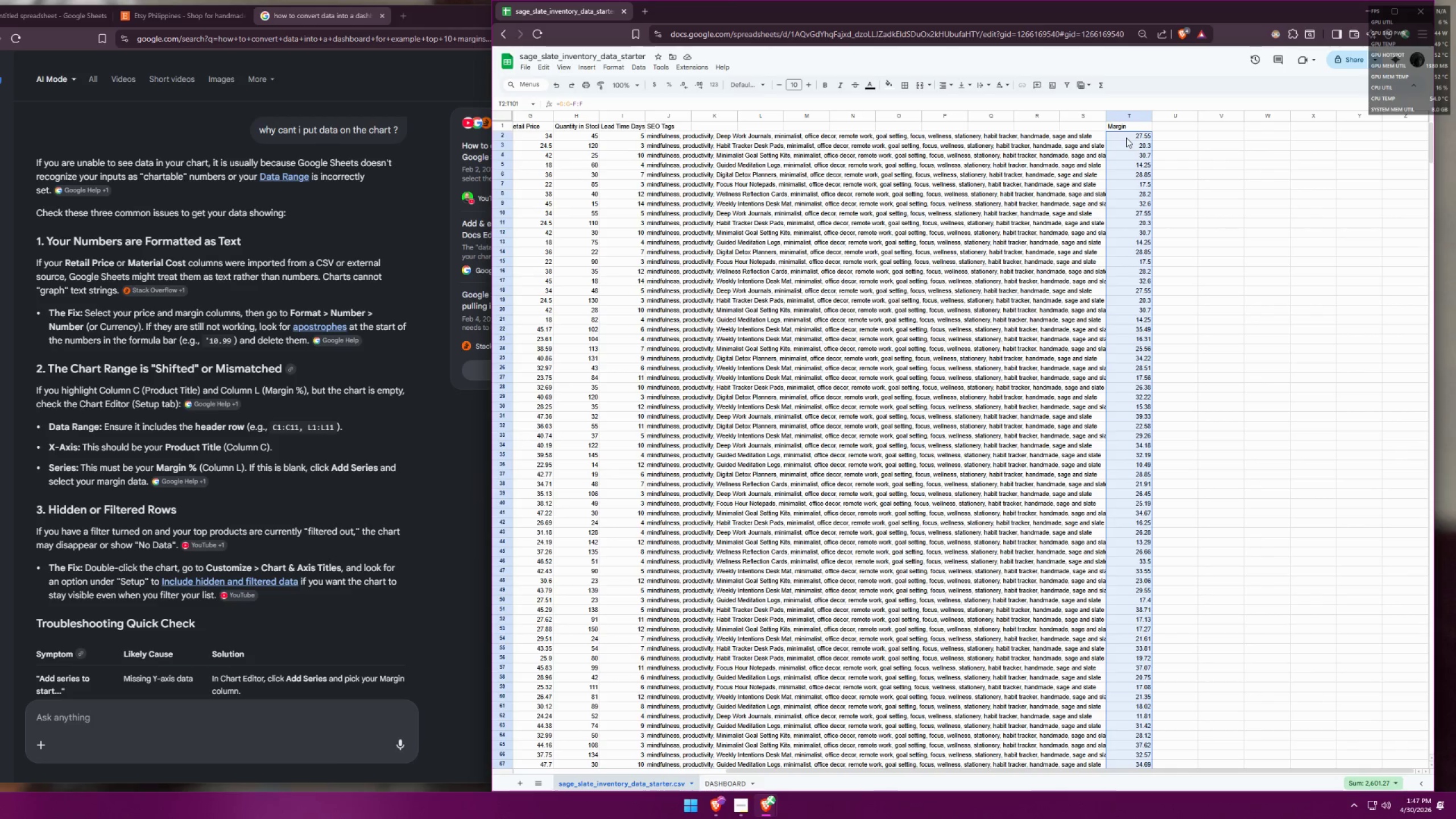 
key(Control+C)
 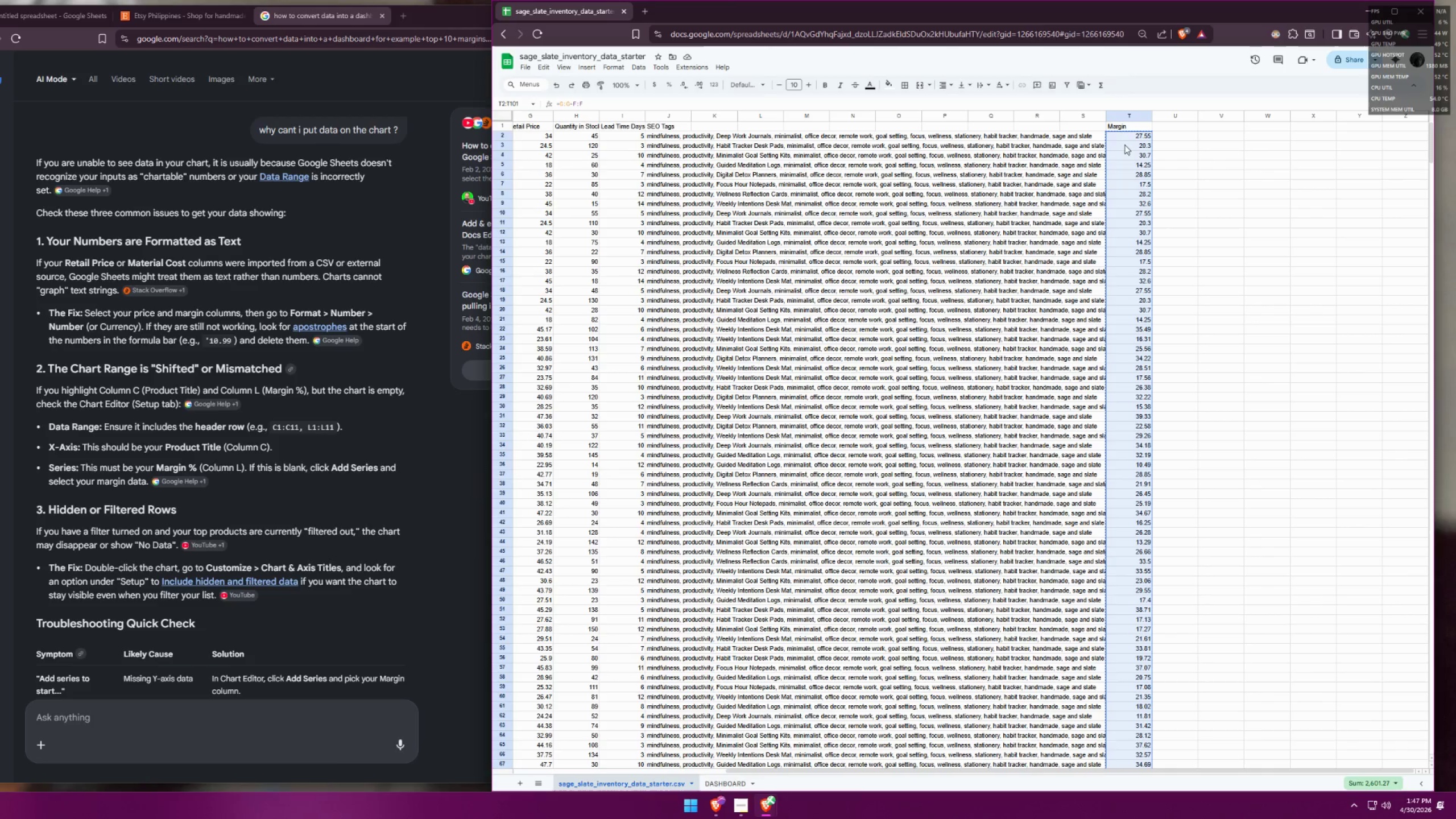 
key(Control+C)
 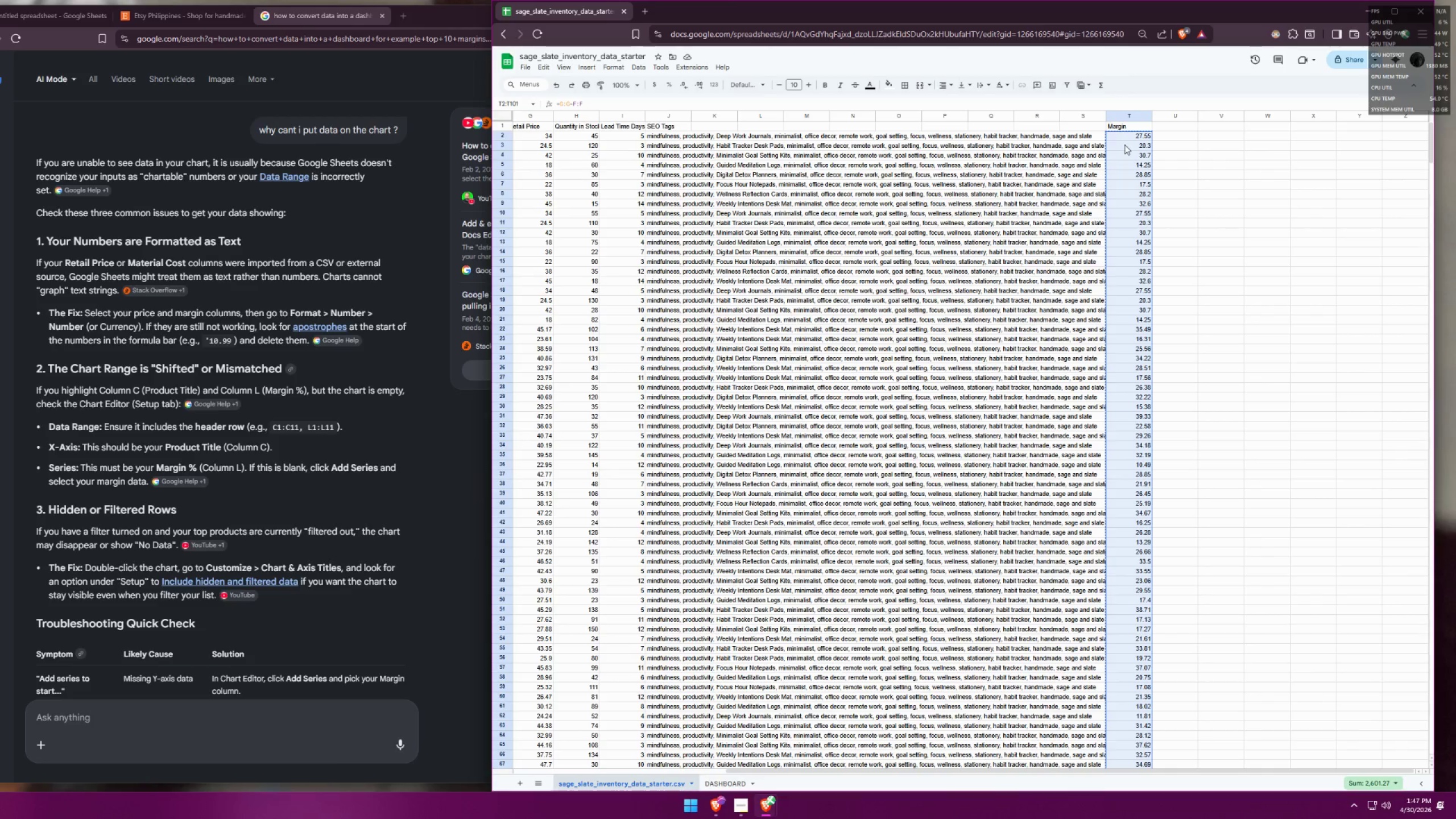 
key(Control+Shift+V)
 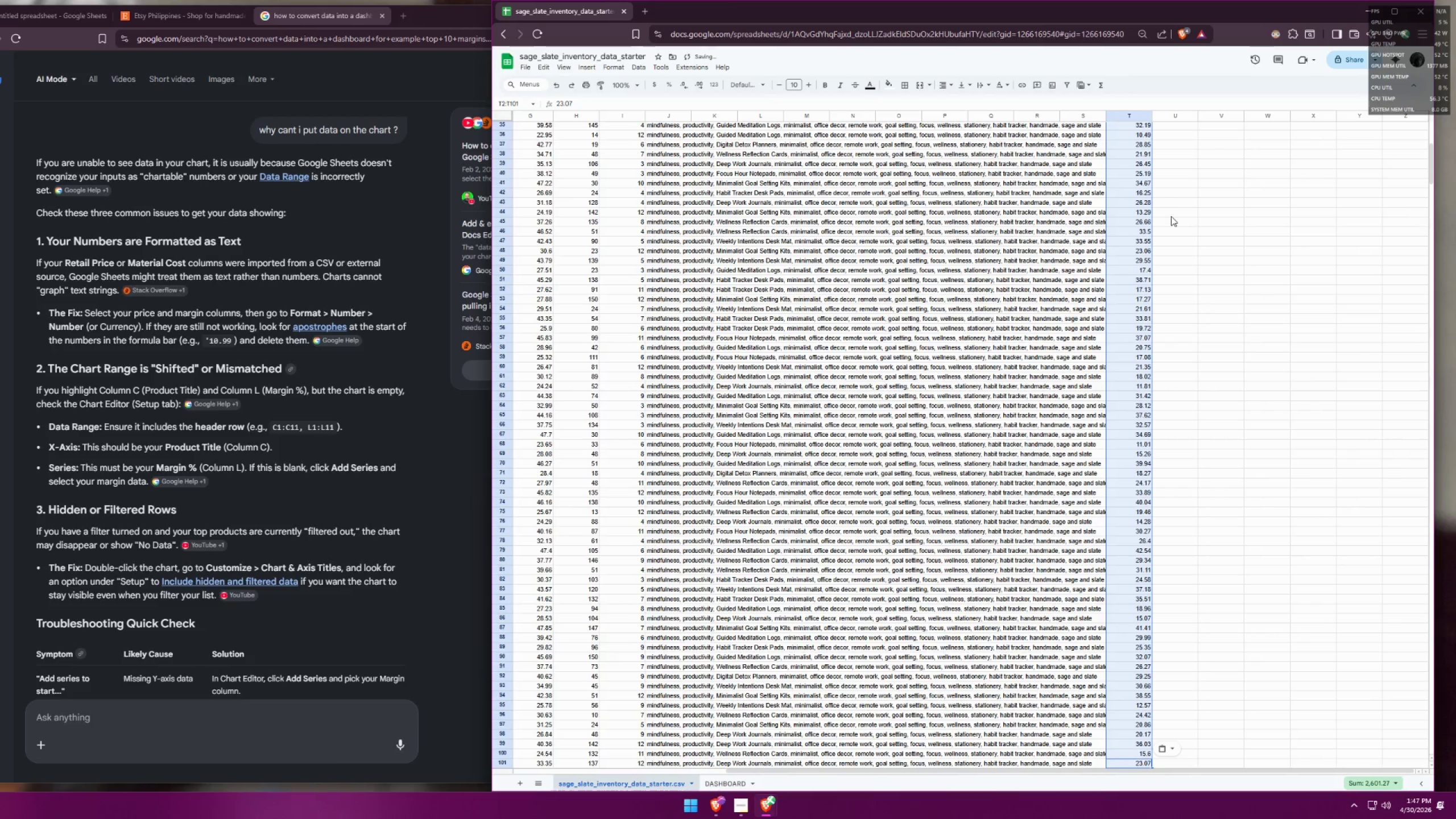 
scroll: coordinate [1167, 231], scroll_direction: up, amount: 10.0
 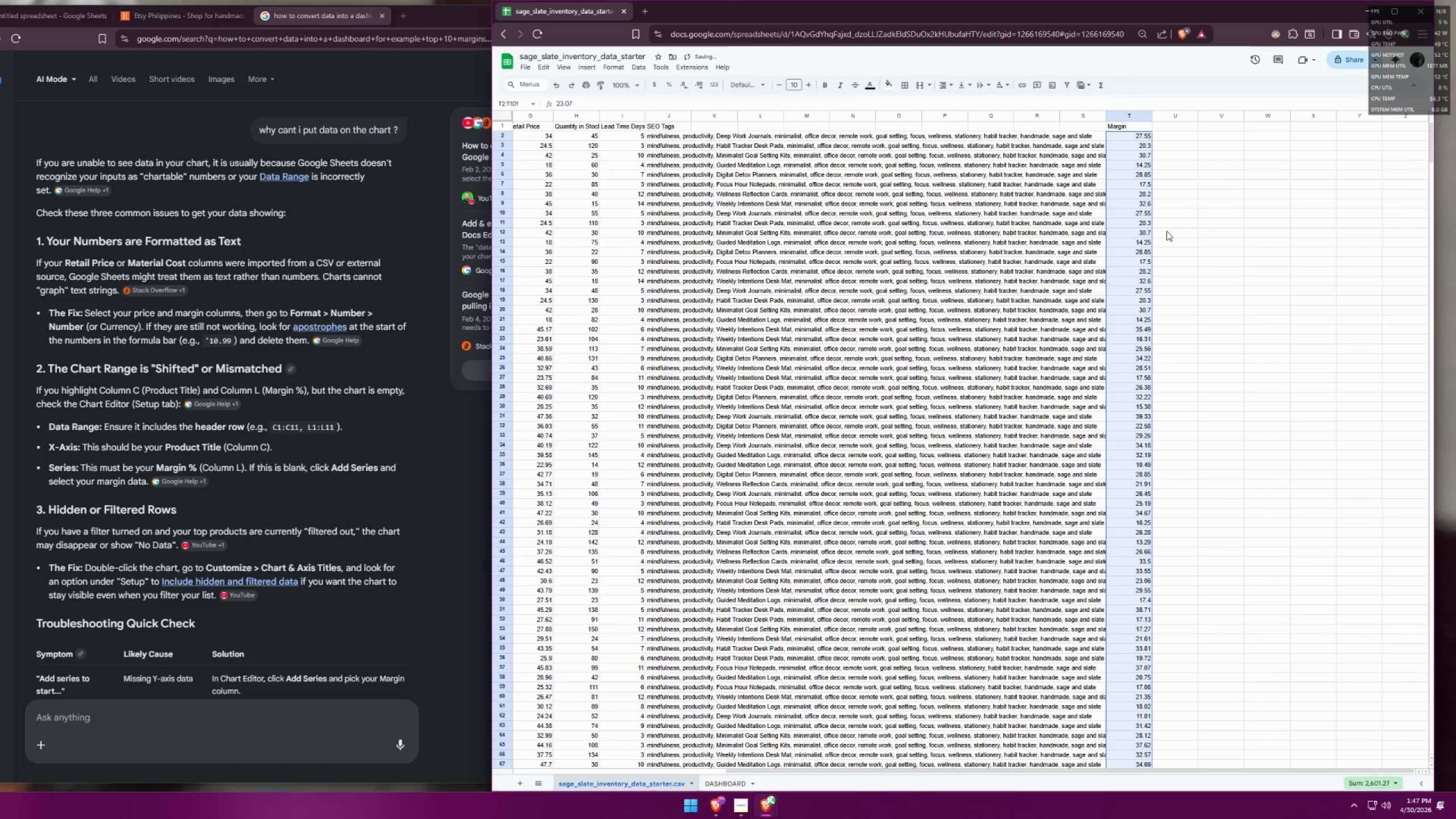 
key(Control+Z)
 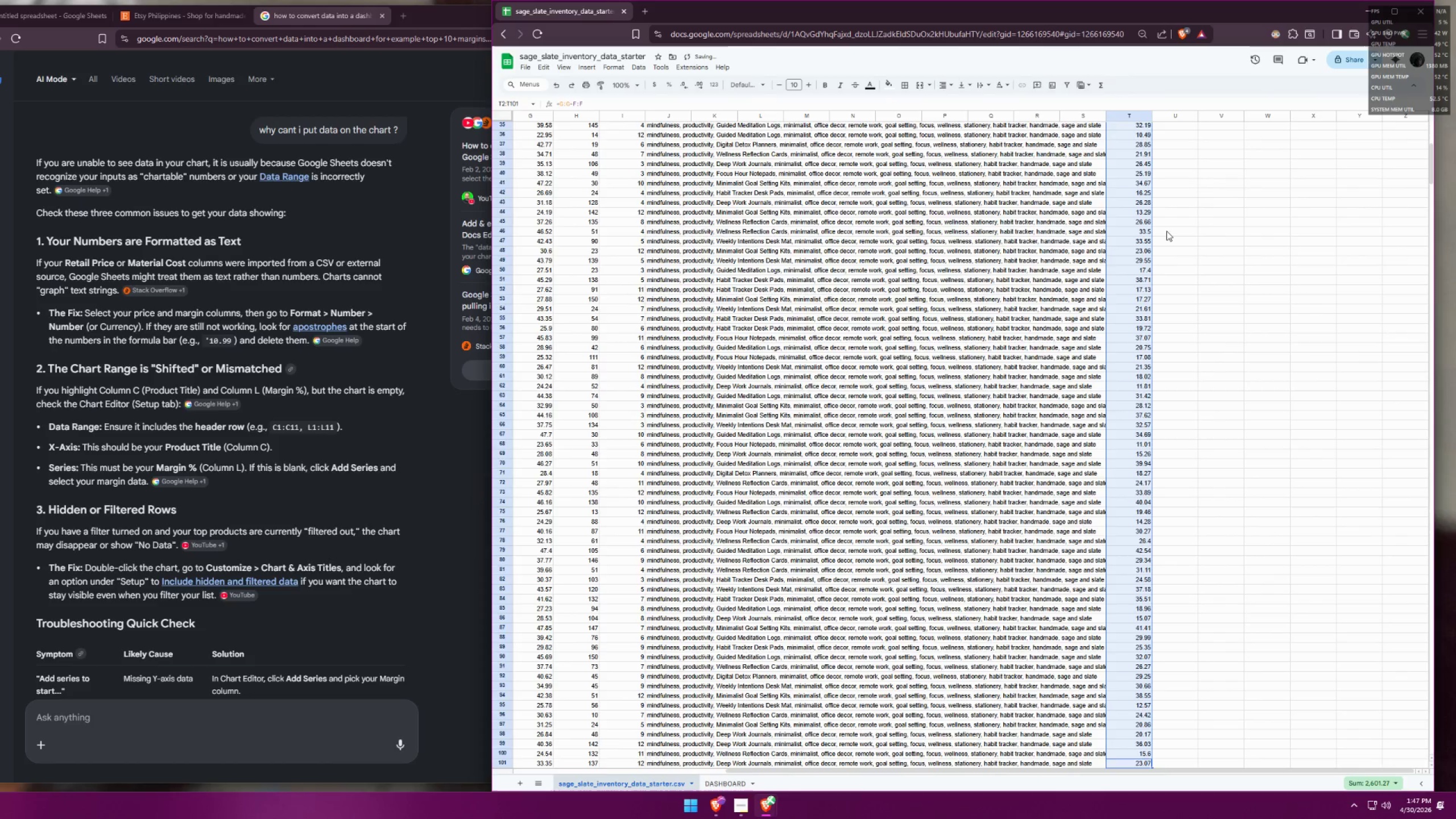 
scroll: coordinate [1167, 228], scroll_direction: up, amount: 12.0
 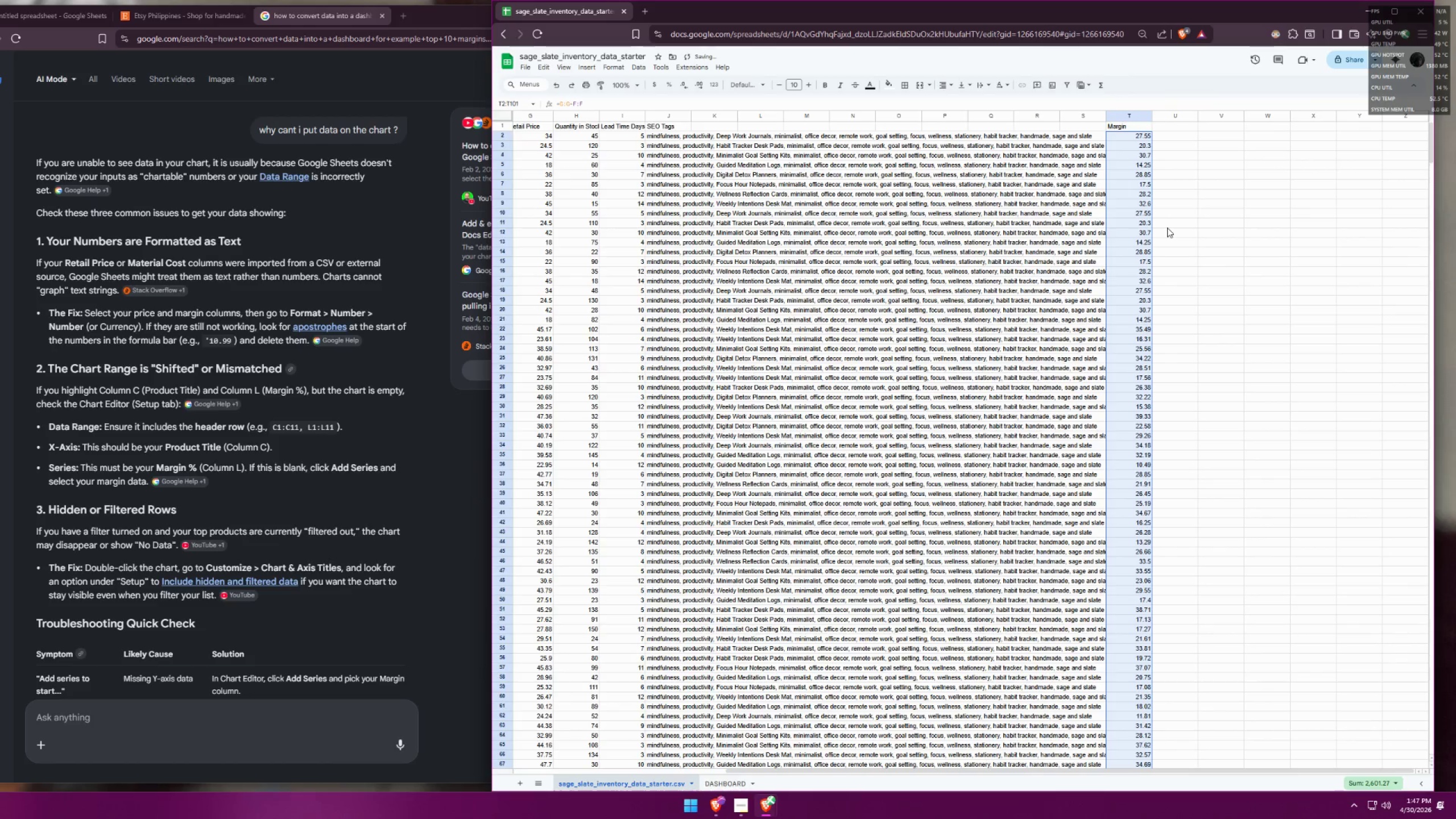 
key(Control+Shift+V)
 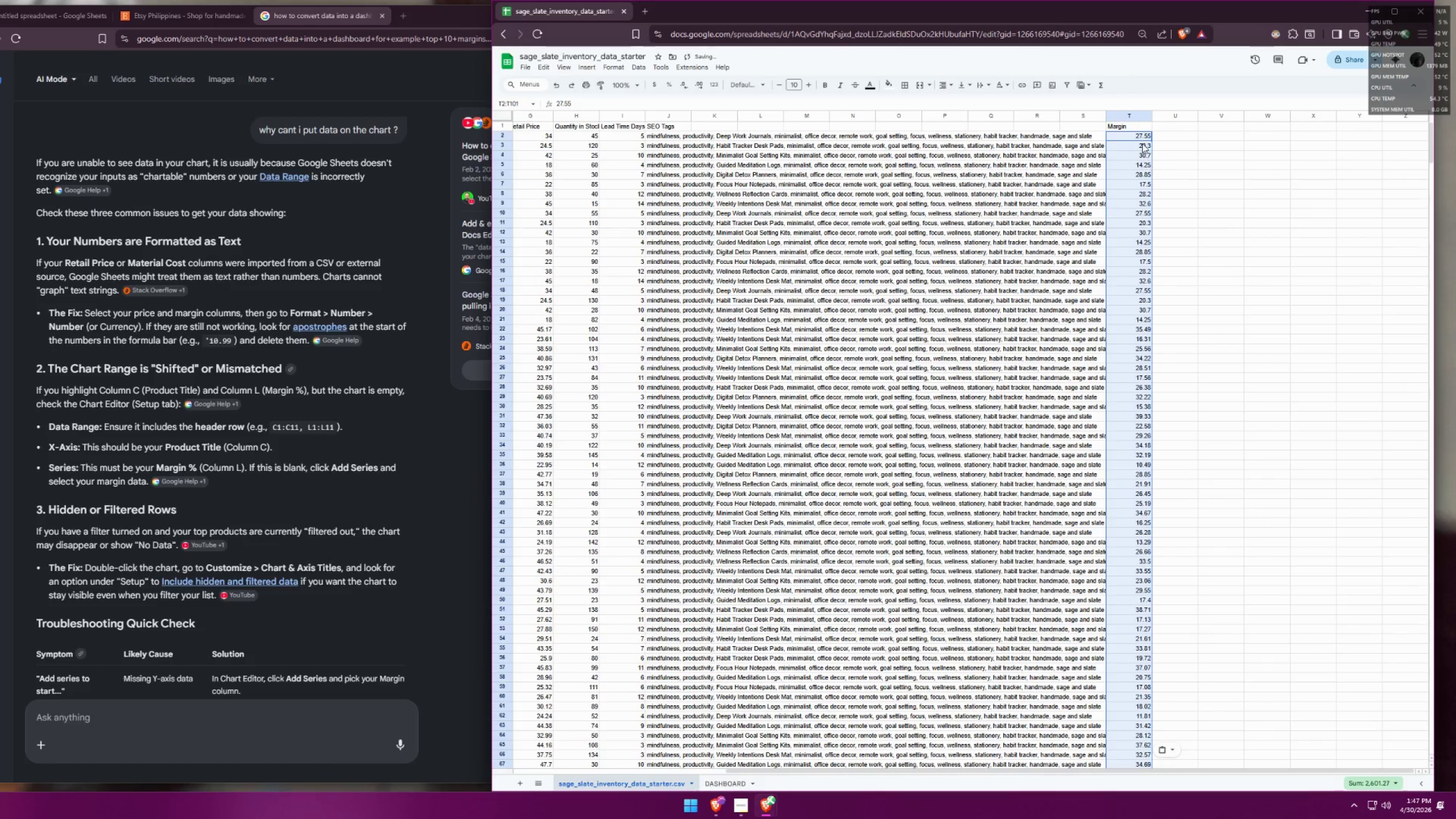 
double_click([1142, 143])
 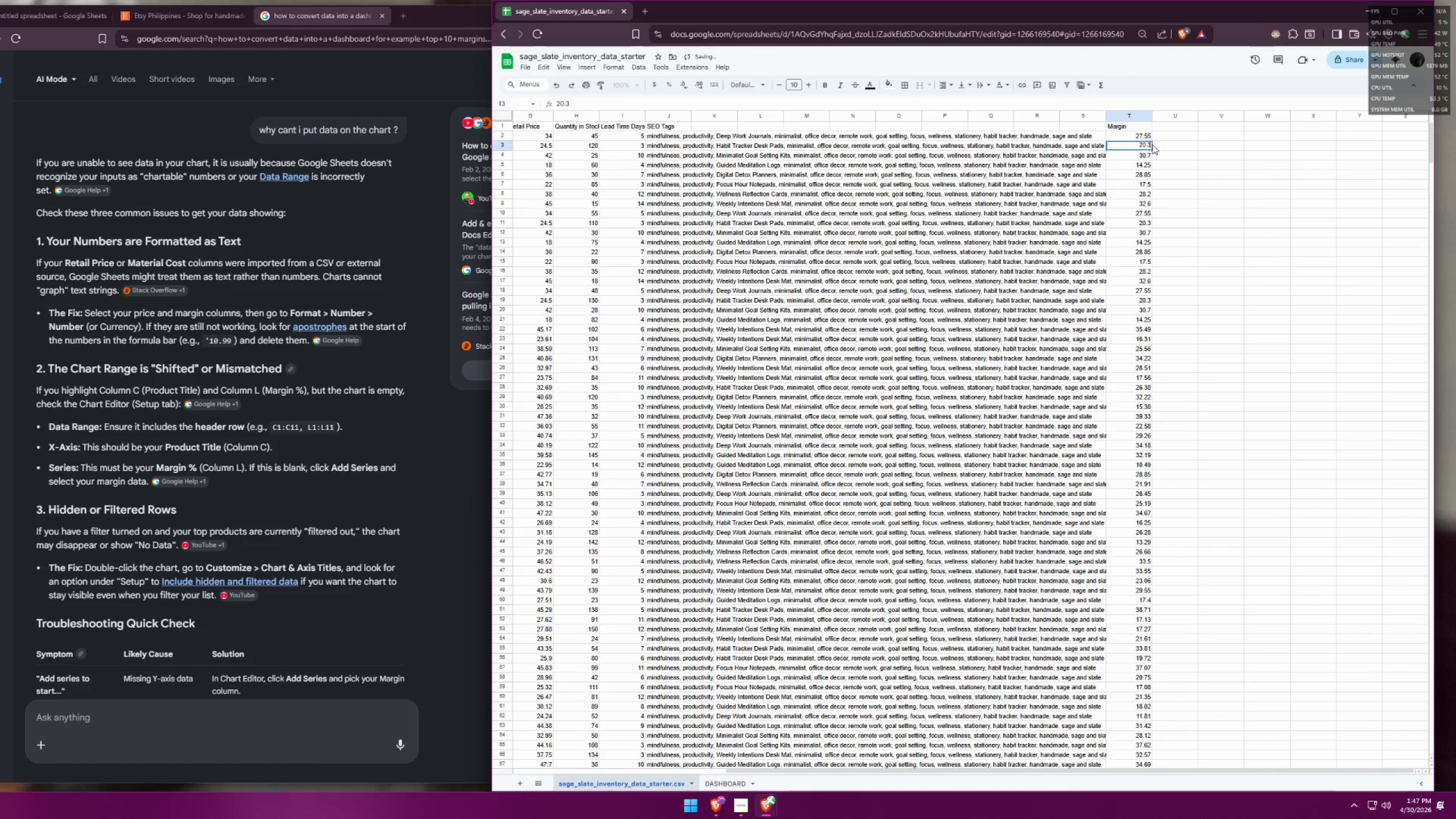 
triple_click([1168, 147])
 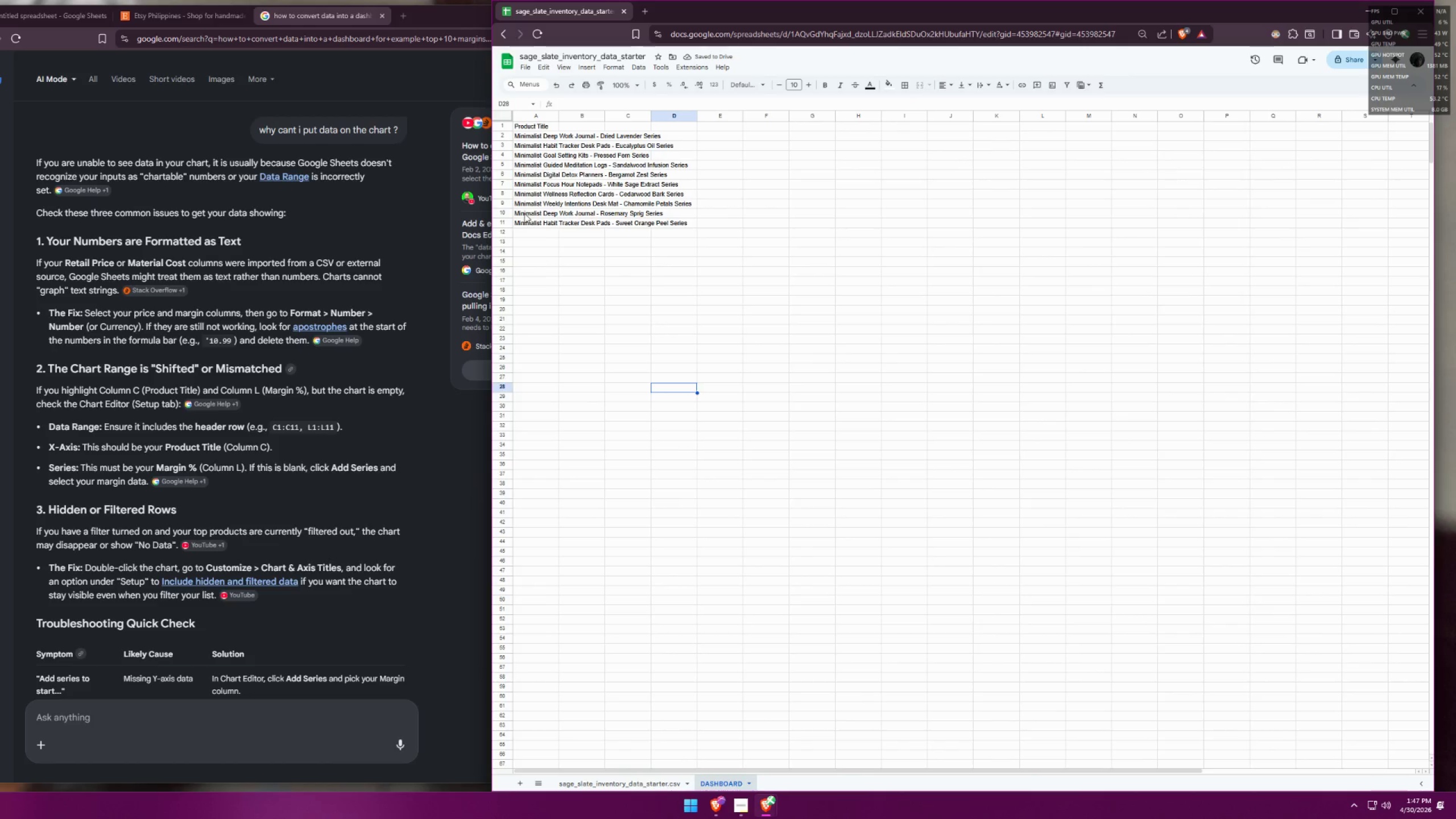 
left_click_drag(start_coordinate=[530, 141], to_coordinate=[524, 221])
 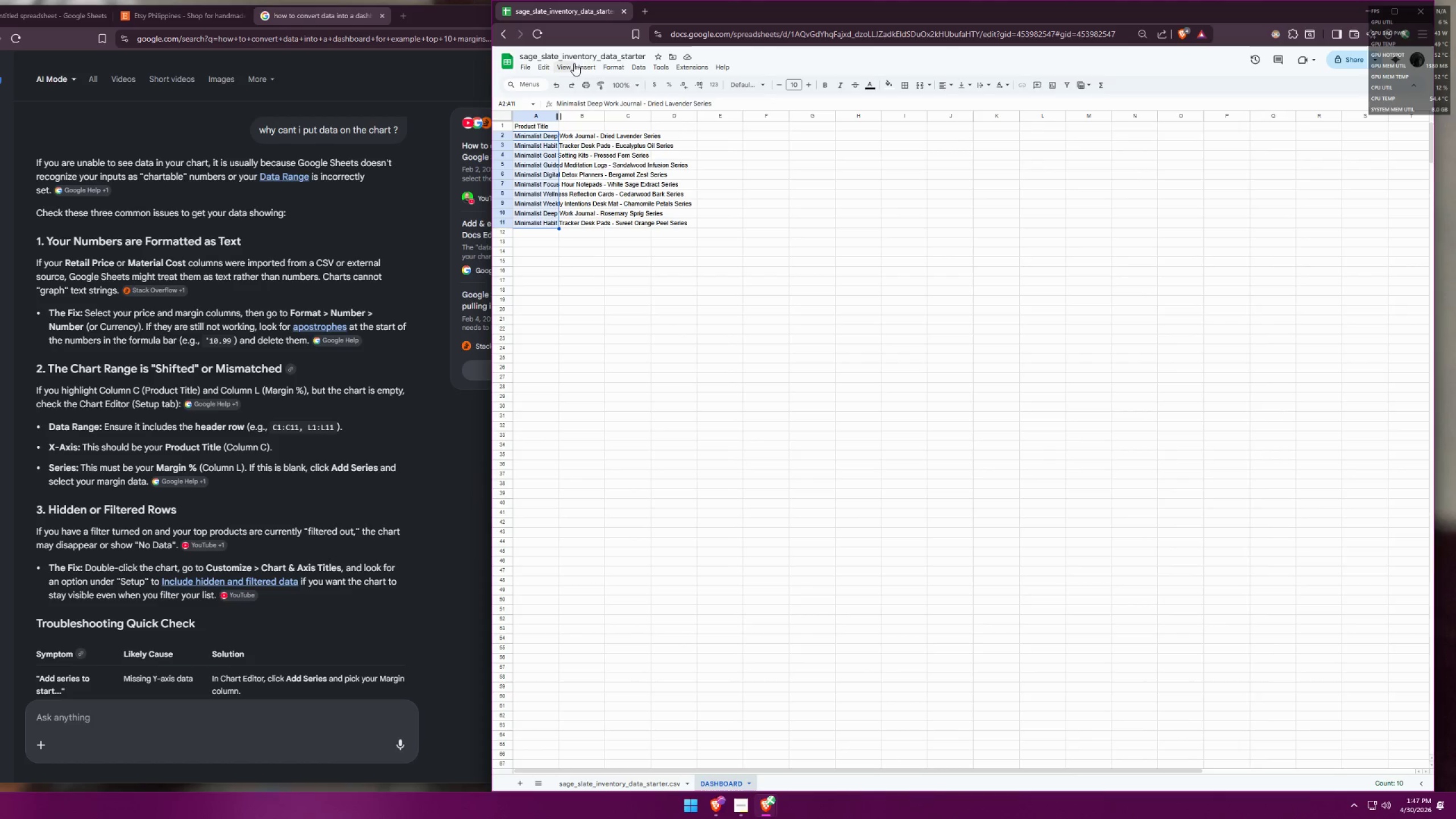 
left_click([590, 66])
 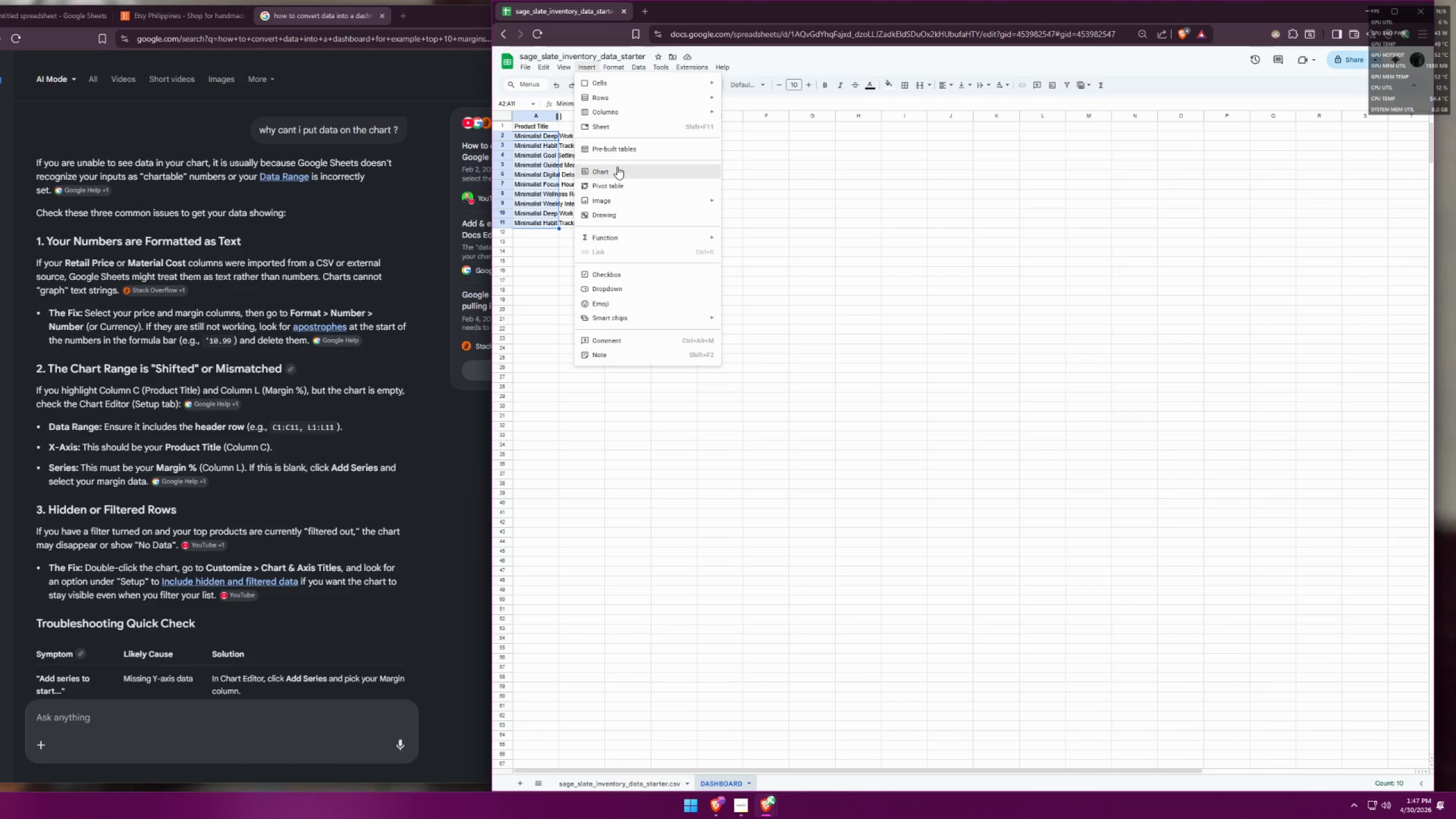 
left_click([617, 167])
 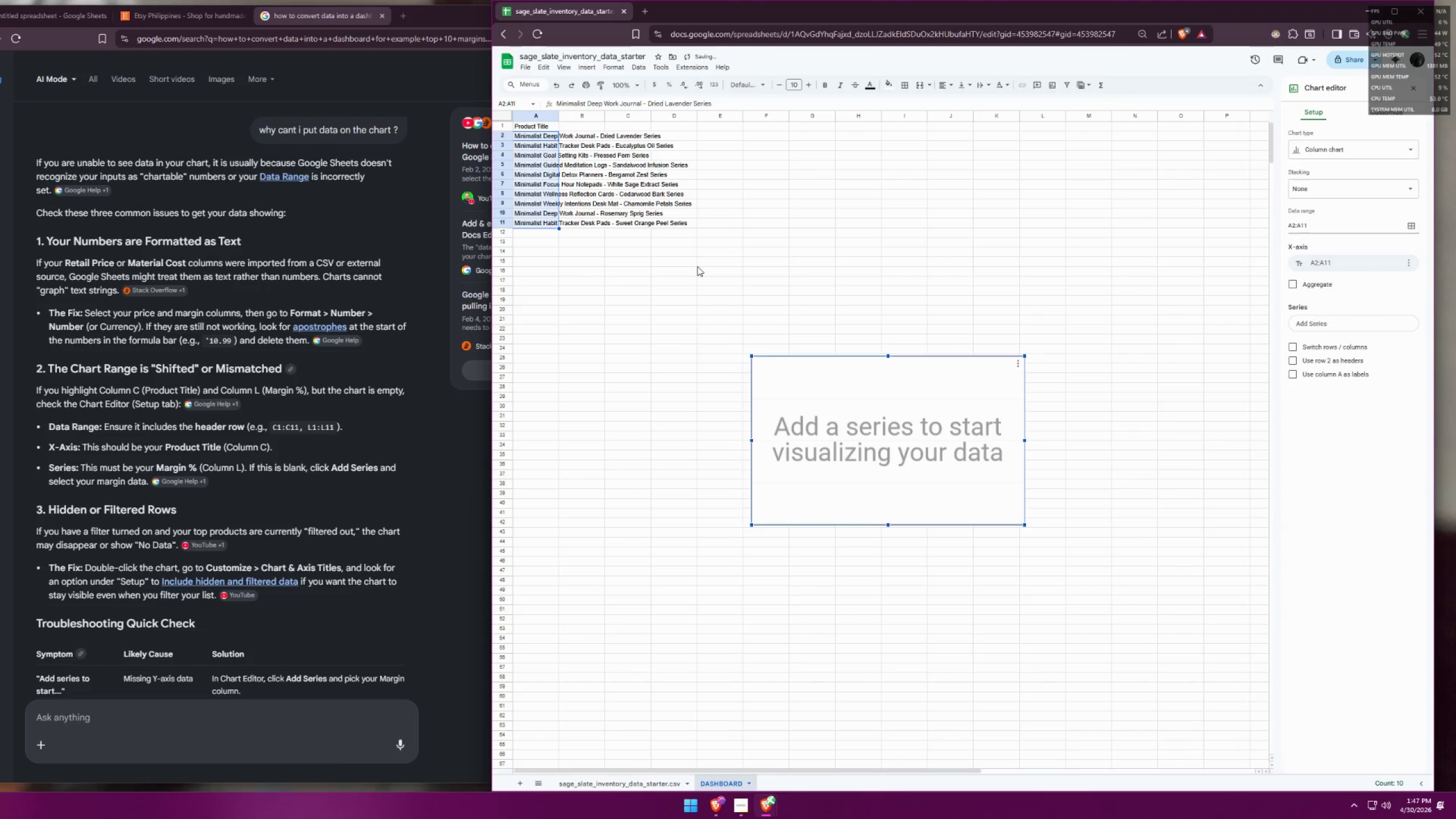 
left_click([895, 412])
 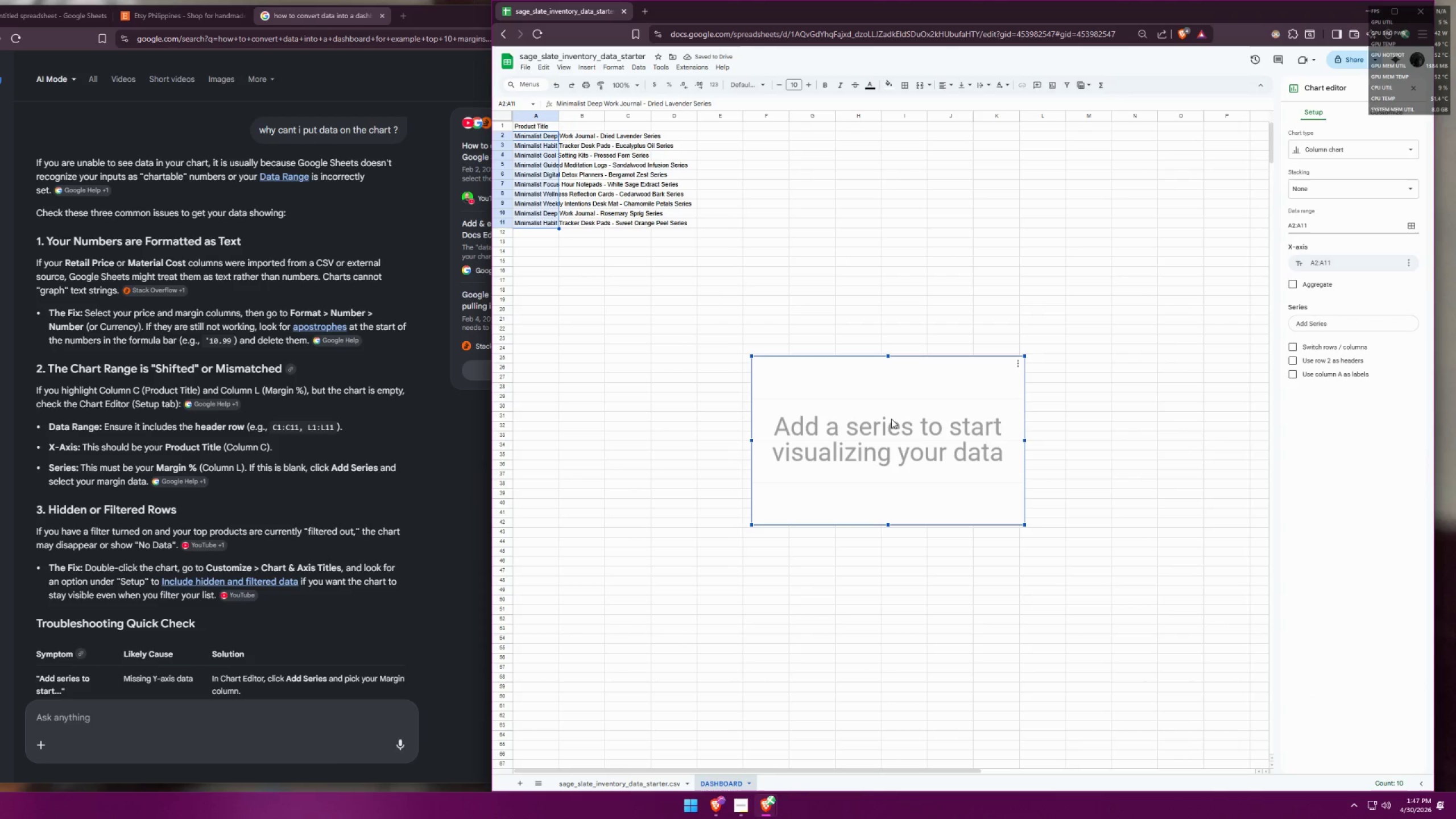 
left_click([1124, 405])
 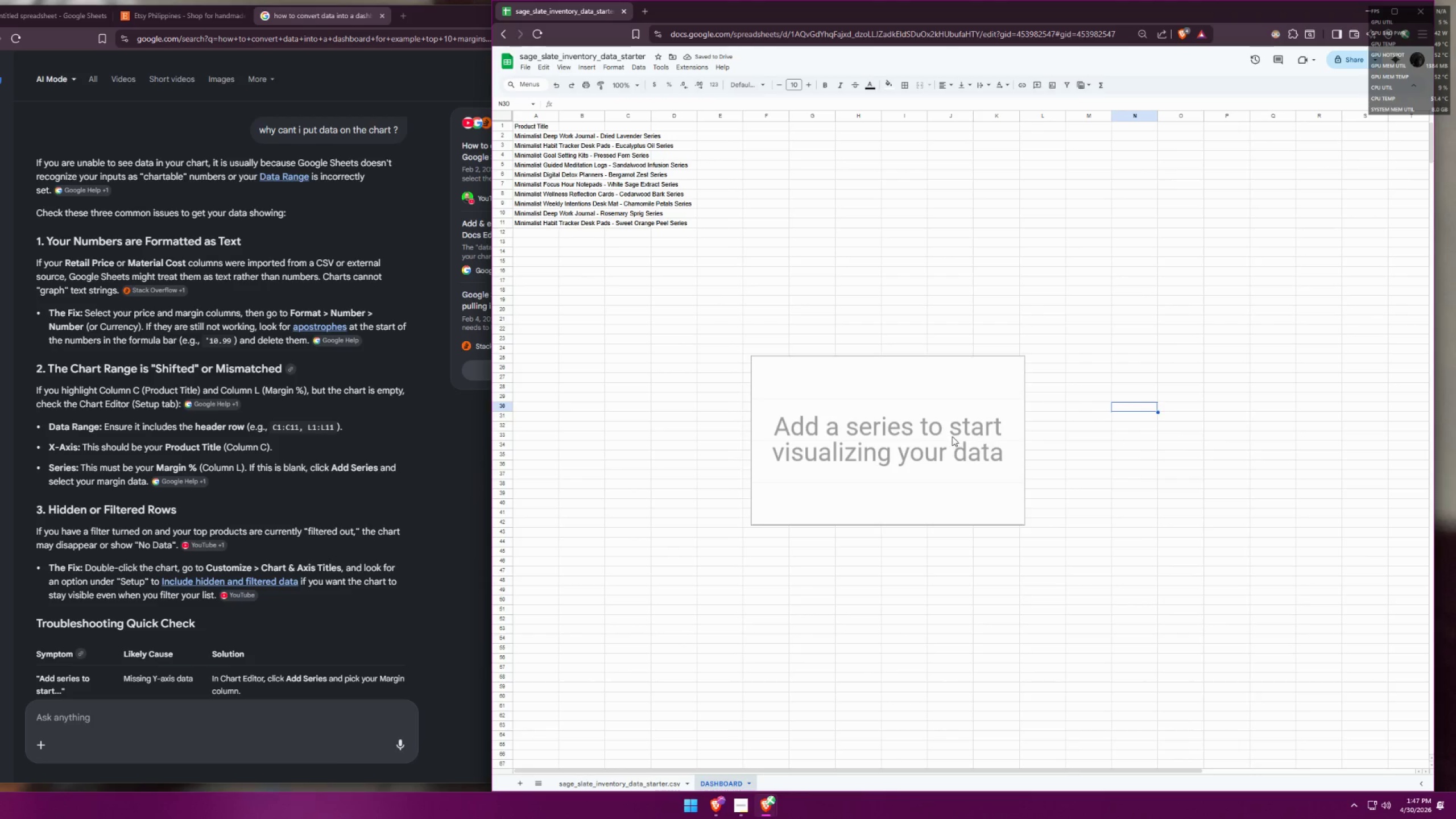 
key(Control+Z)
 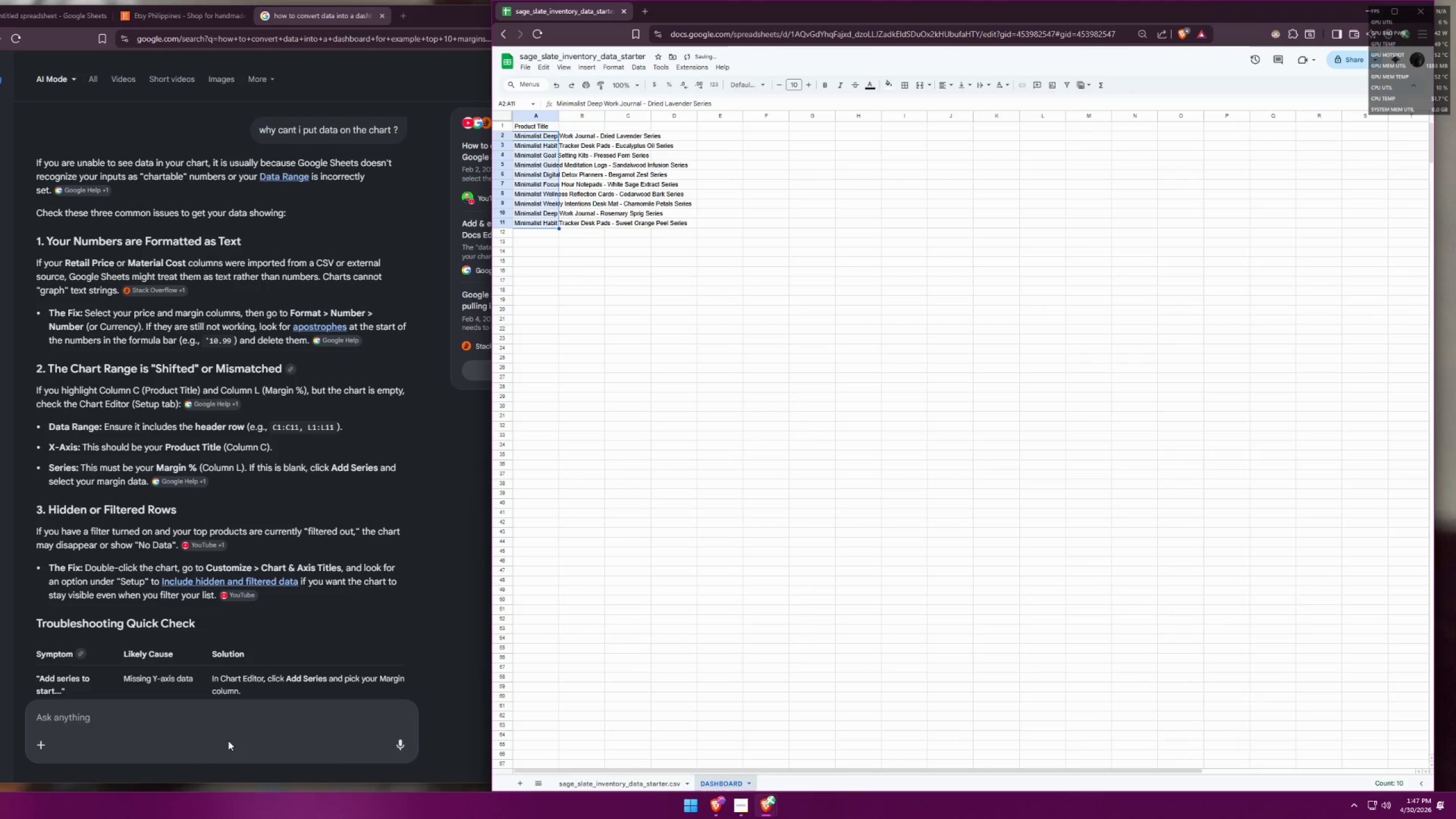 
left_click([233, 717])
 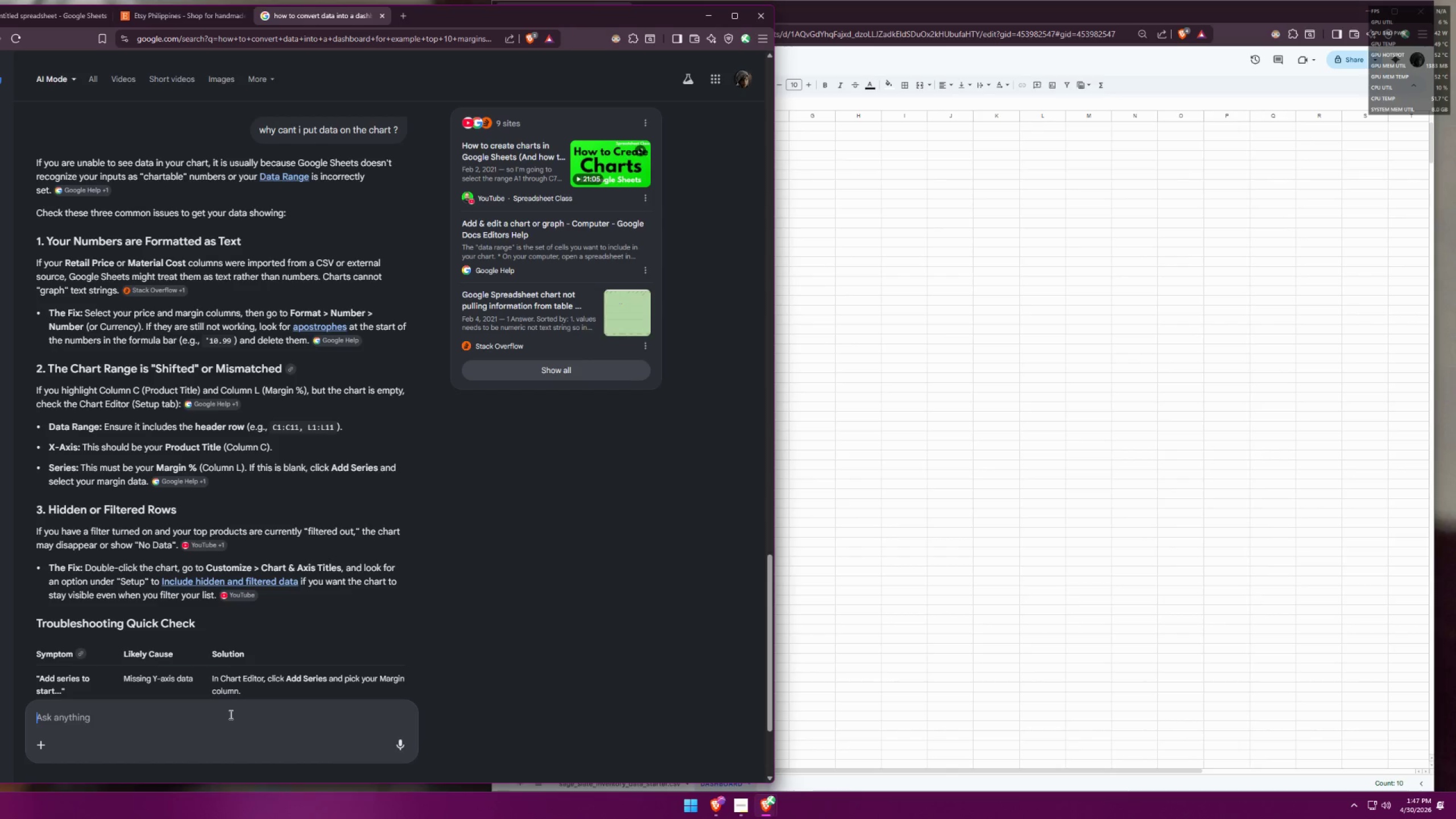 
type(THE DASHBORAD )
 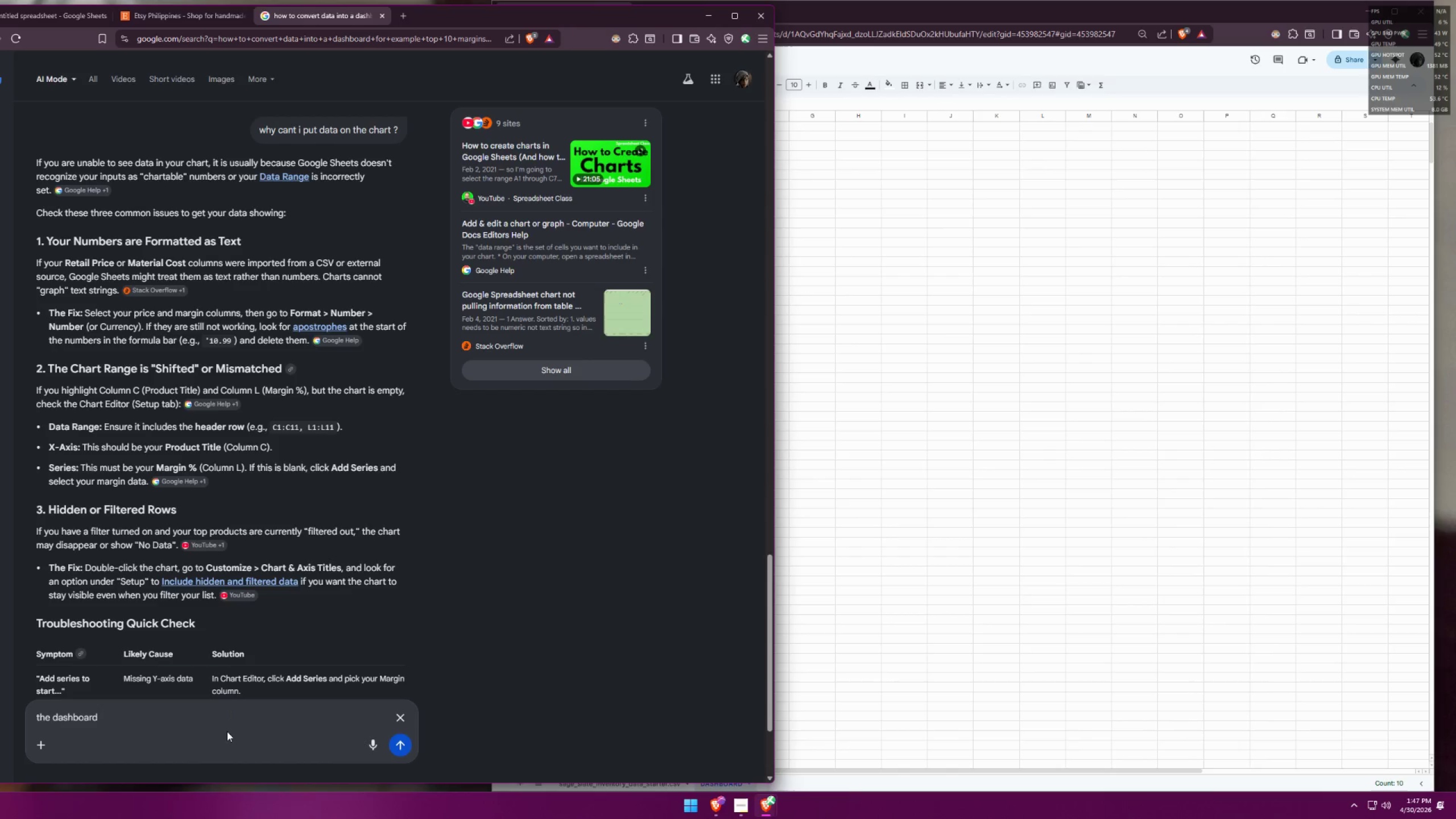 
type( OR THE )
 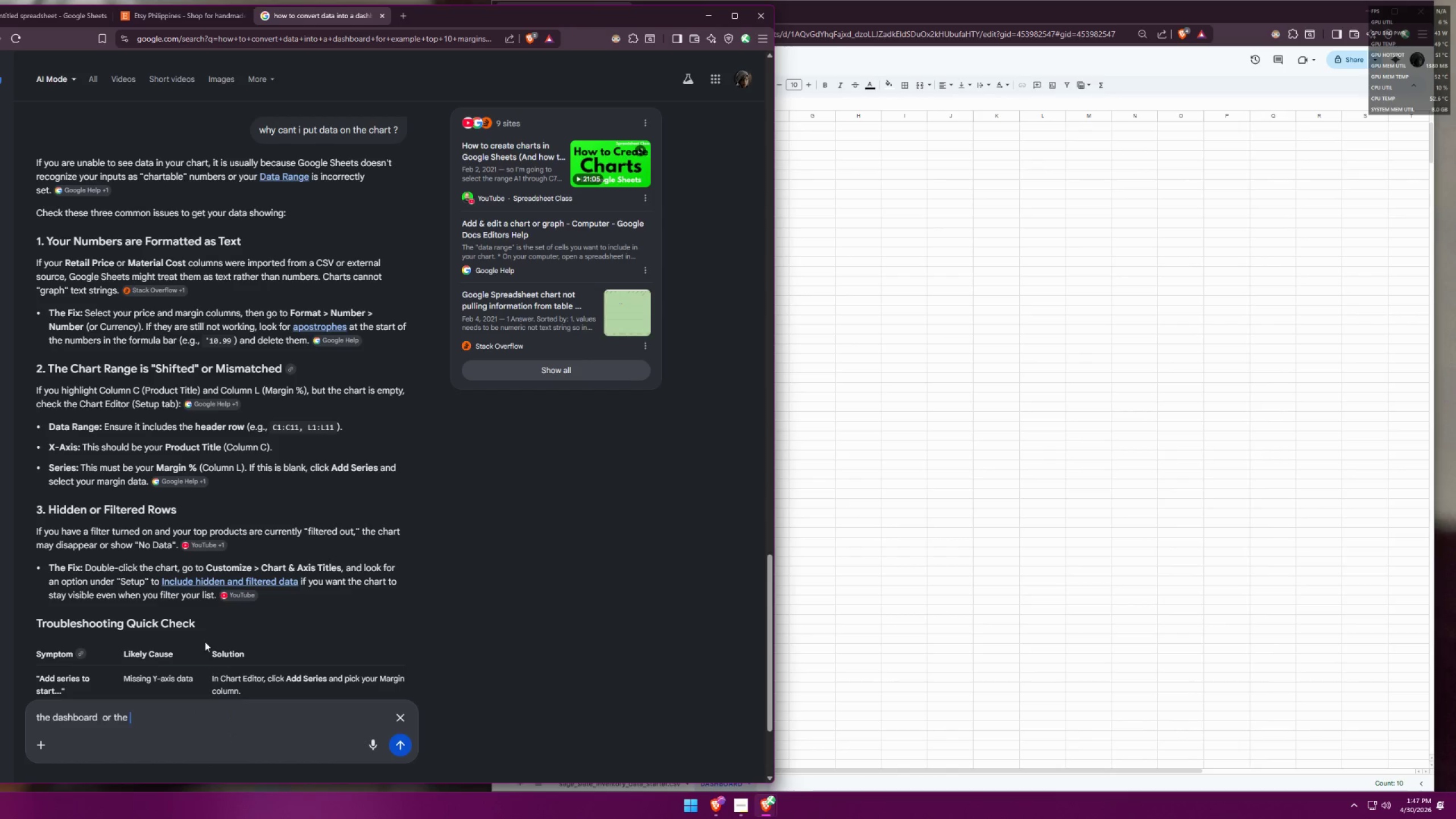 
type(TOP 10 I PUT ON THE 2ND SHEET)
 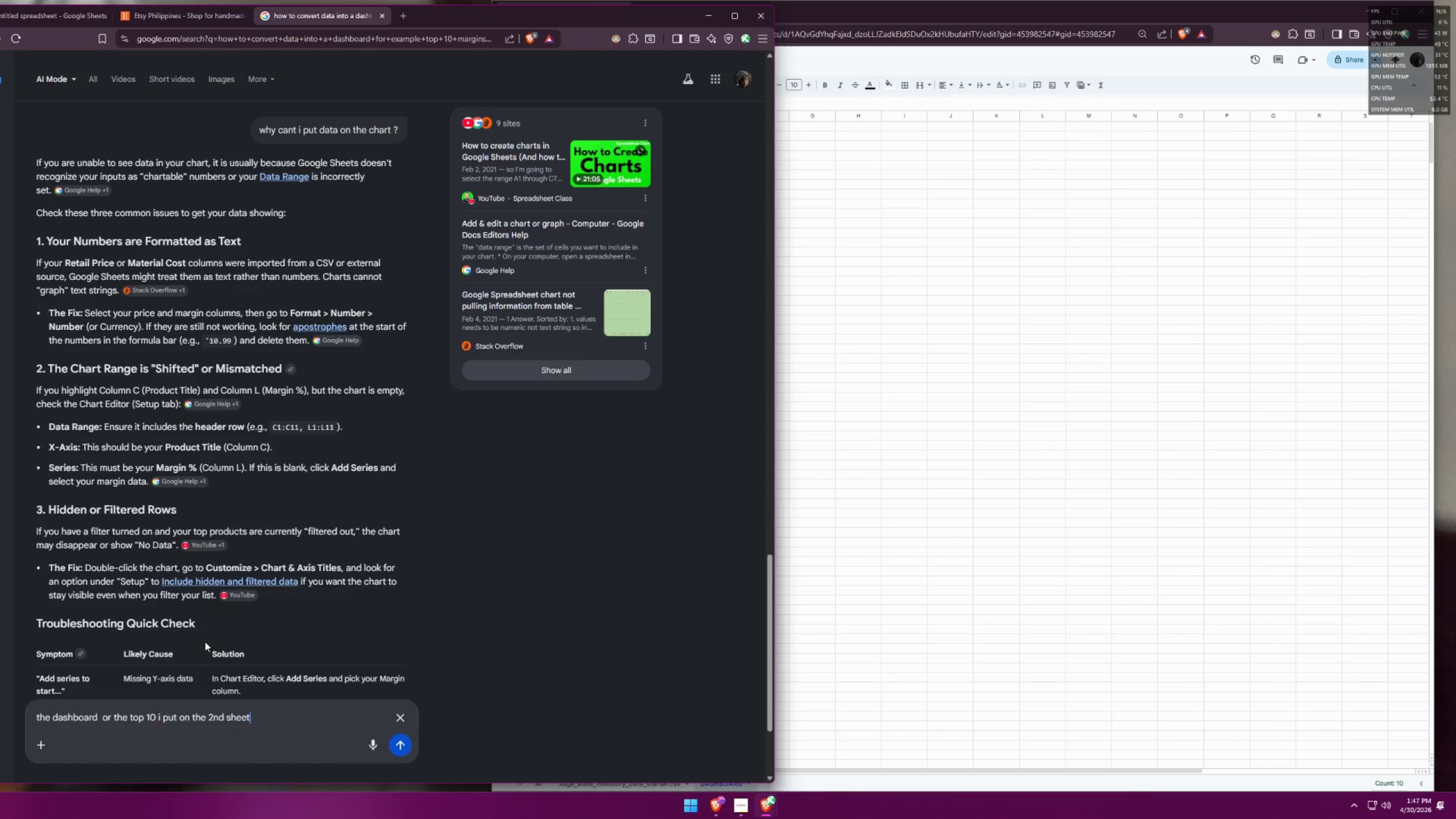 
key(Enter)
 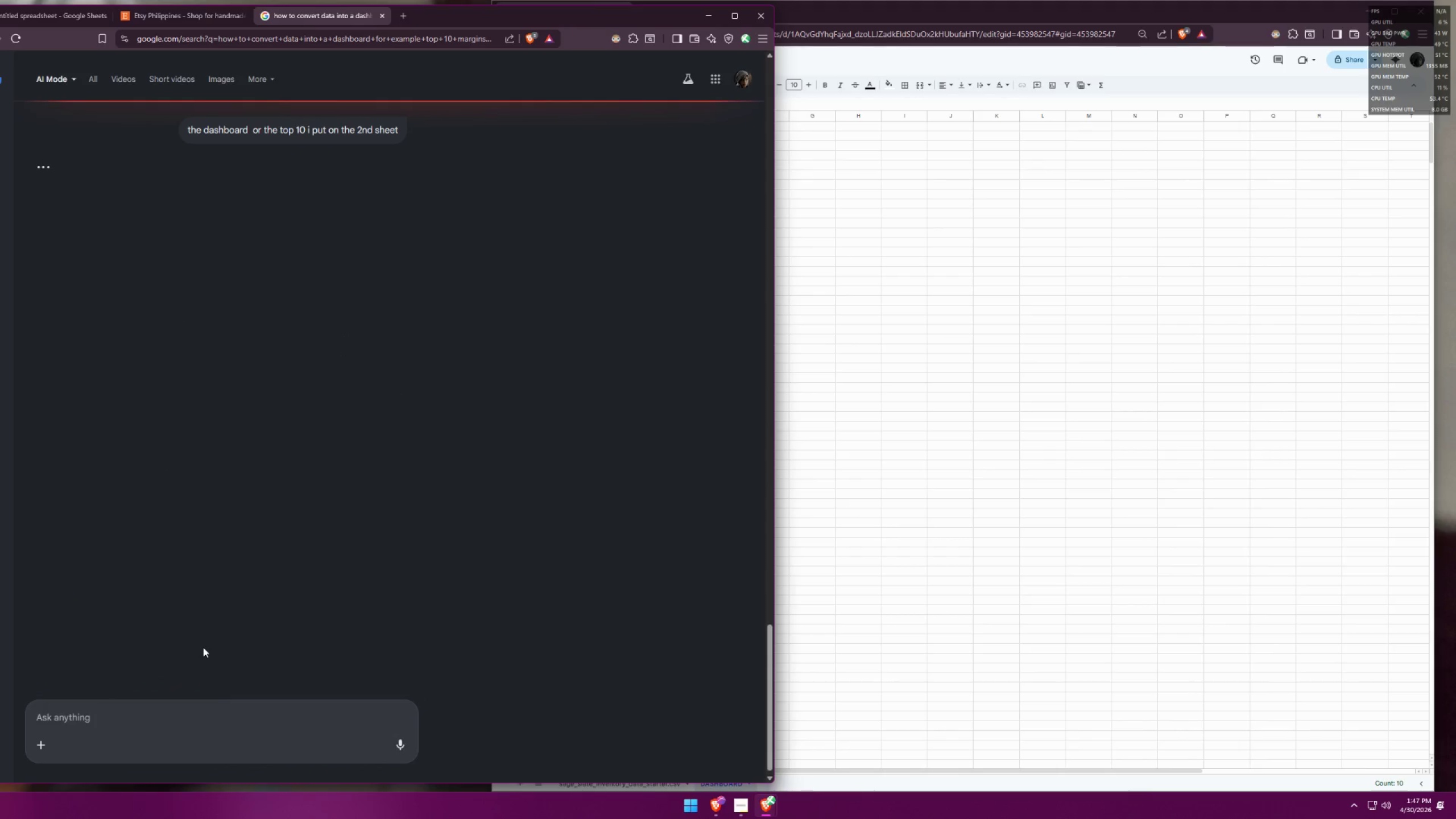 
mouse_move([559, 339])
 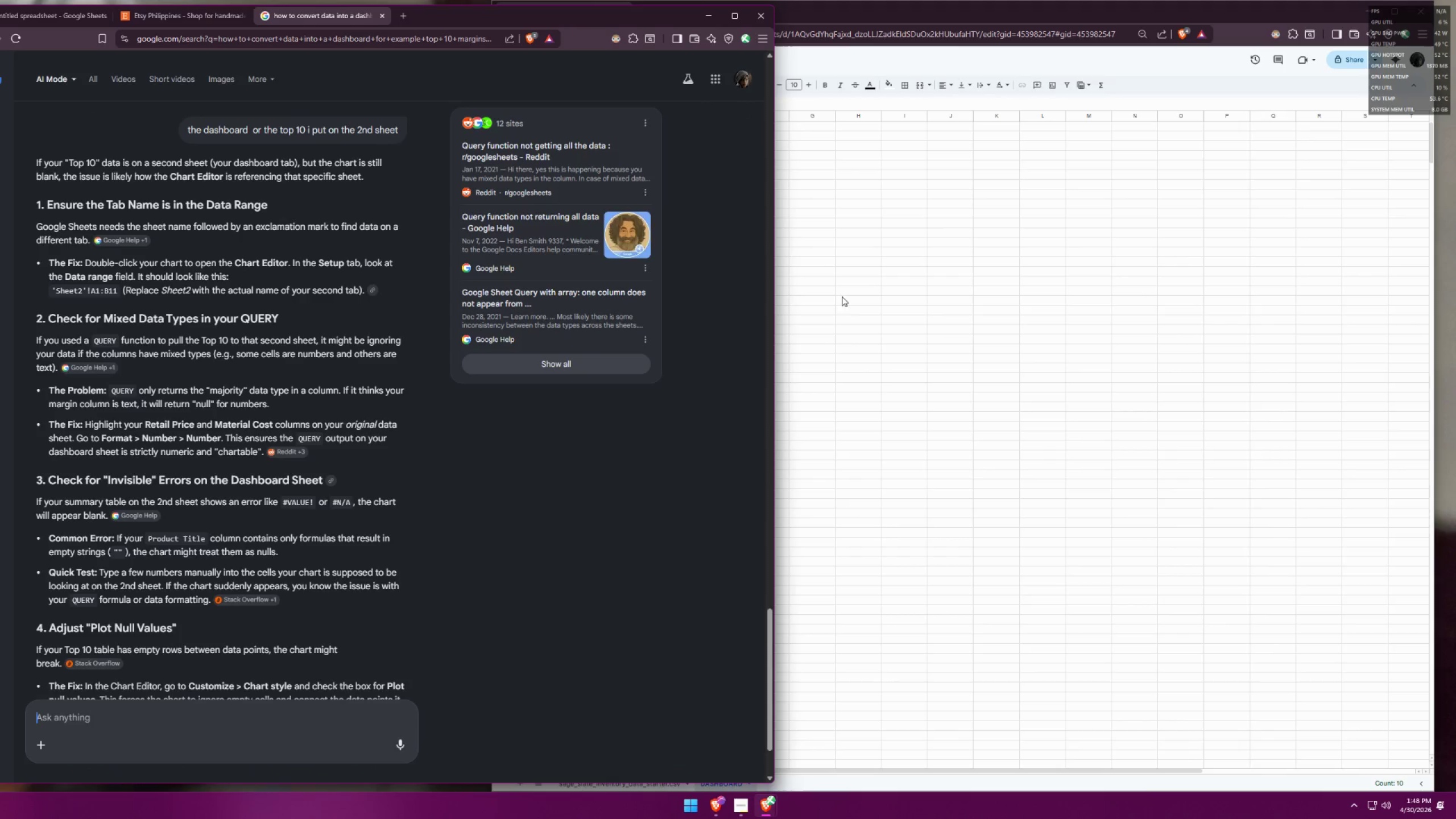 
left_click([850, 295])
 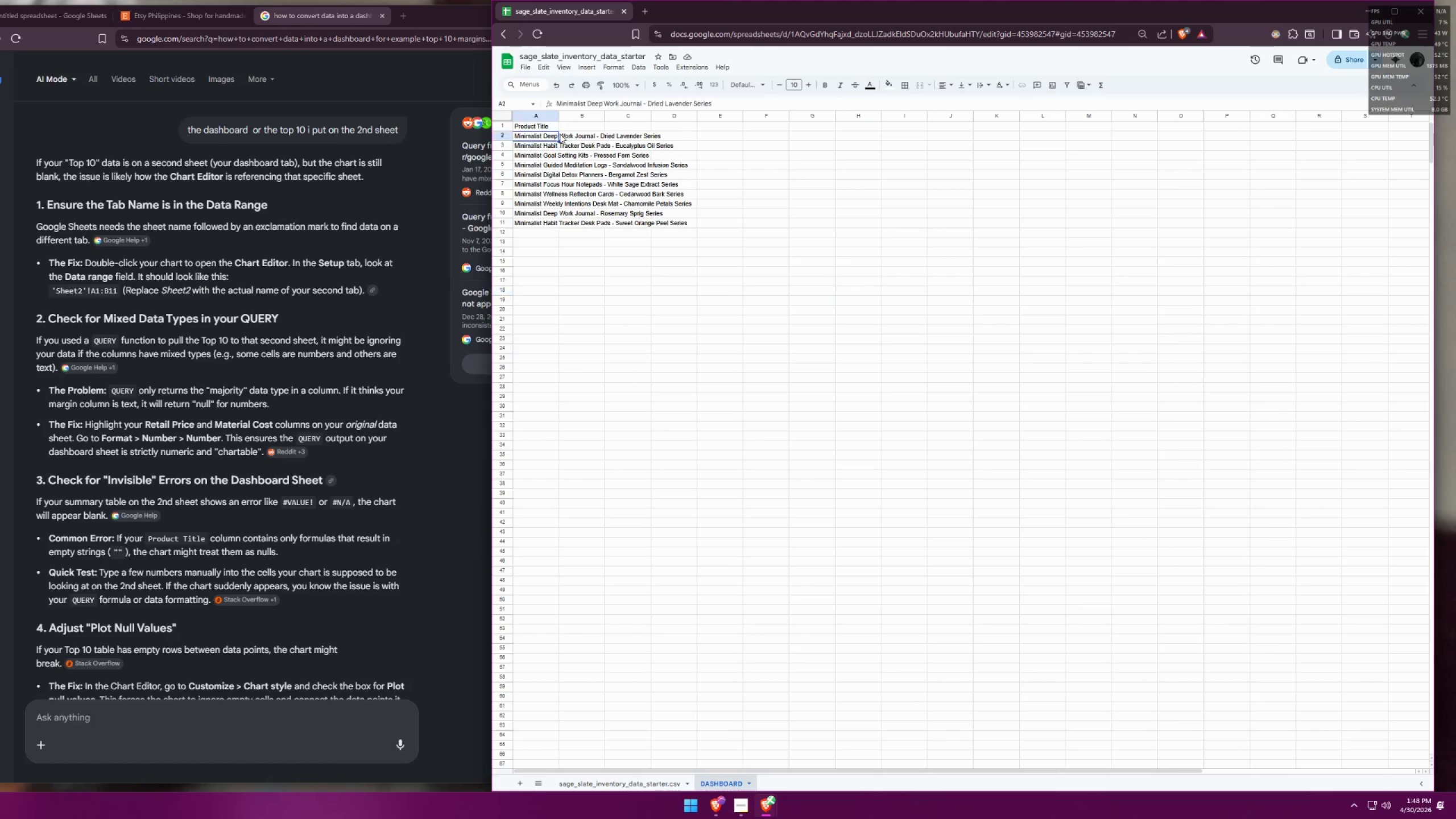 
left_click_drag(start_coordinate=[535, 139], to_coordinate=[528, 224])
 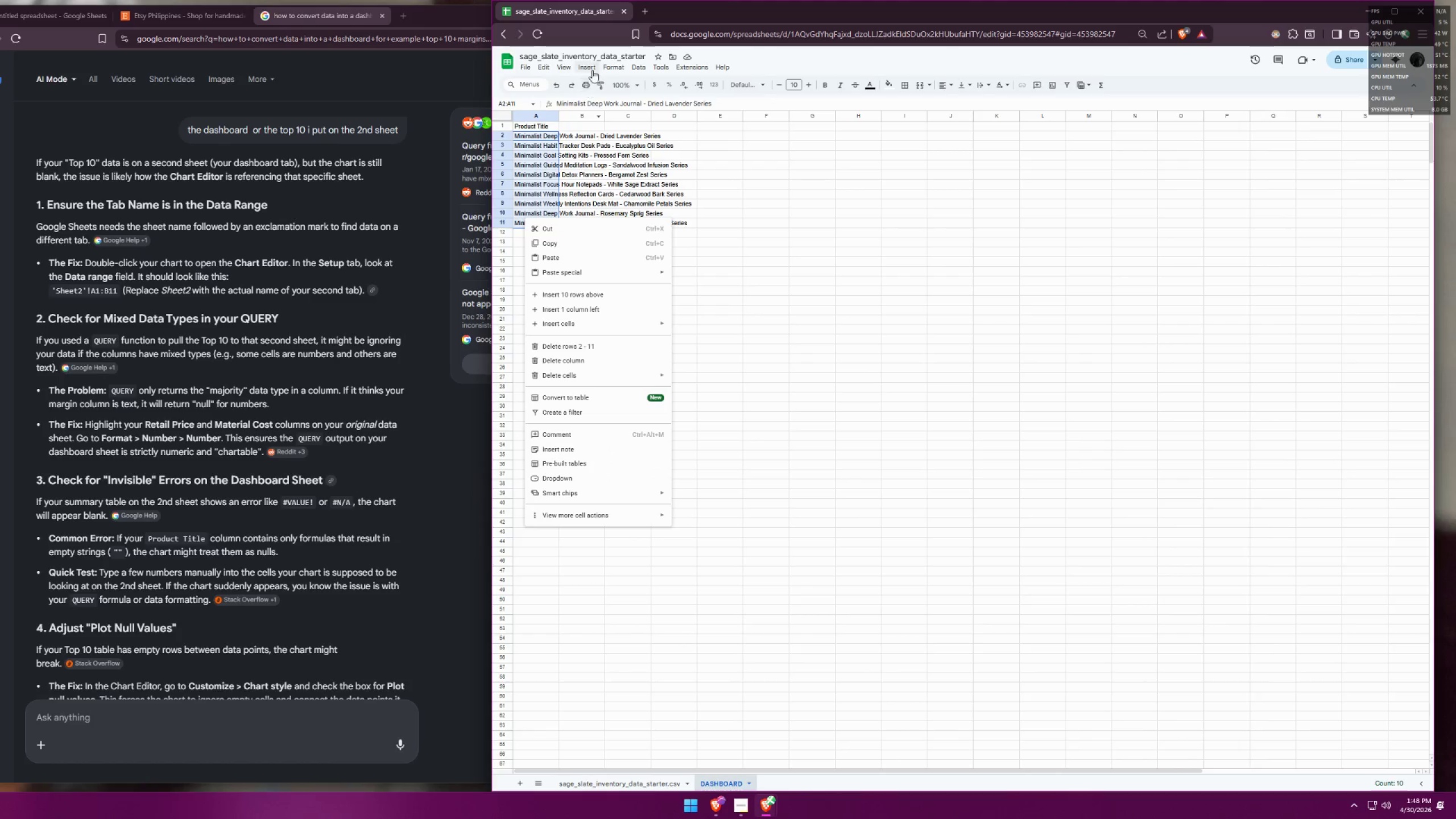 
left_click([589, 65])
 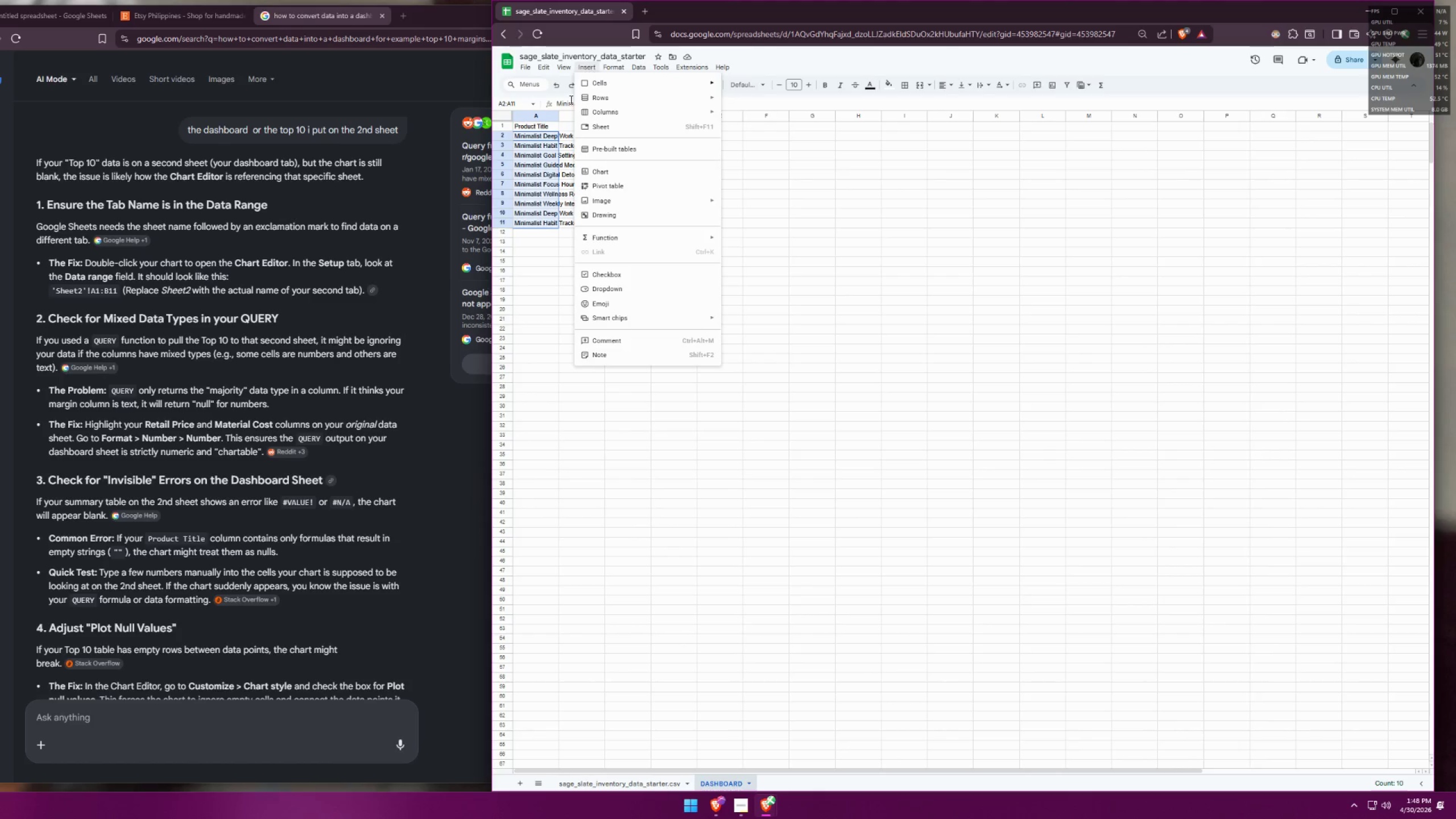 
right_click([540, 185])
 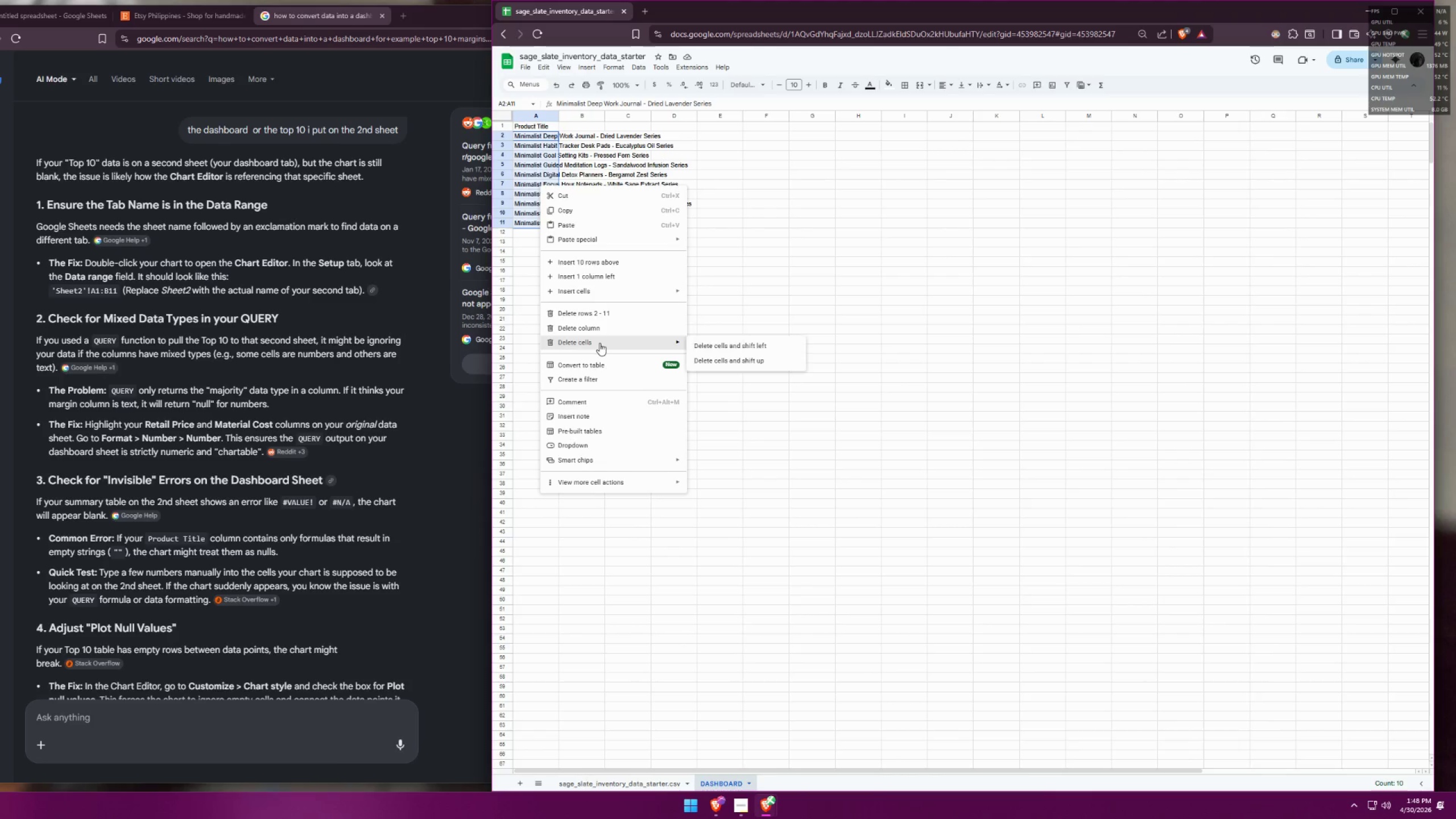 
left_click([588, 65])
 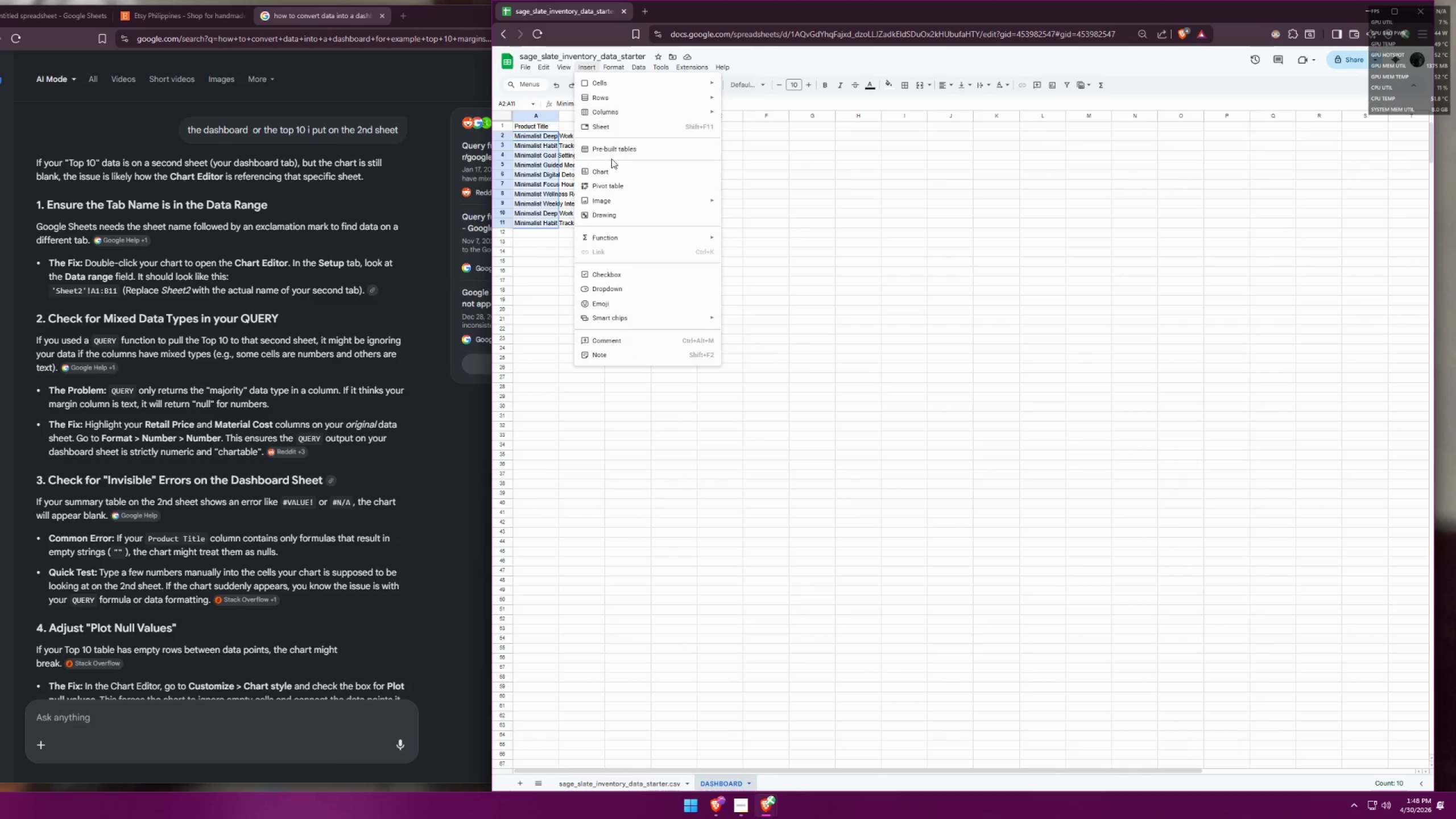 
left_click([613, 171])
 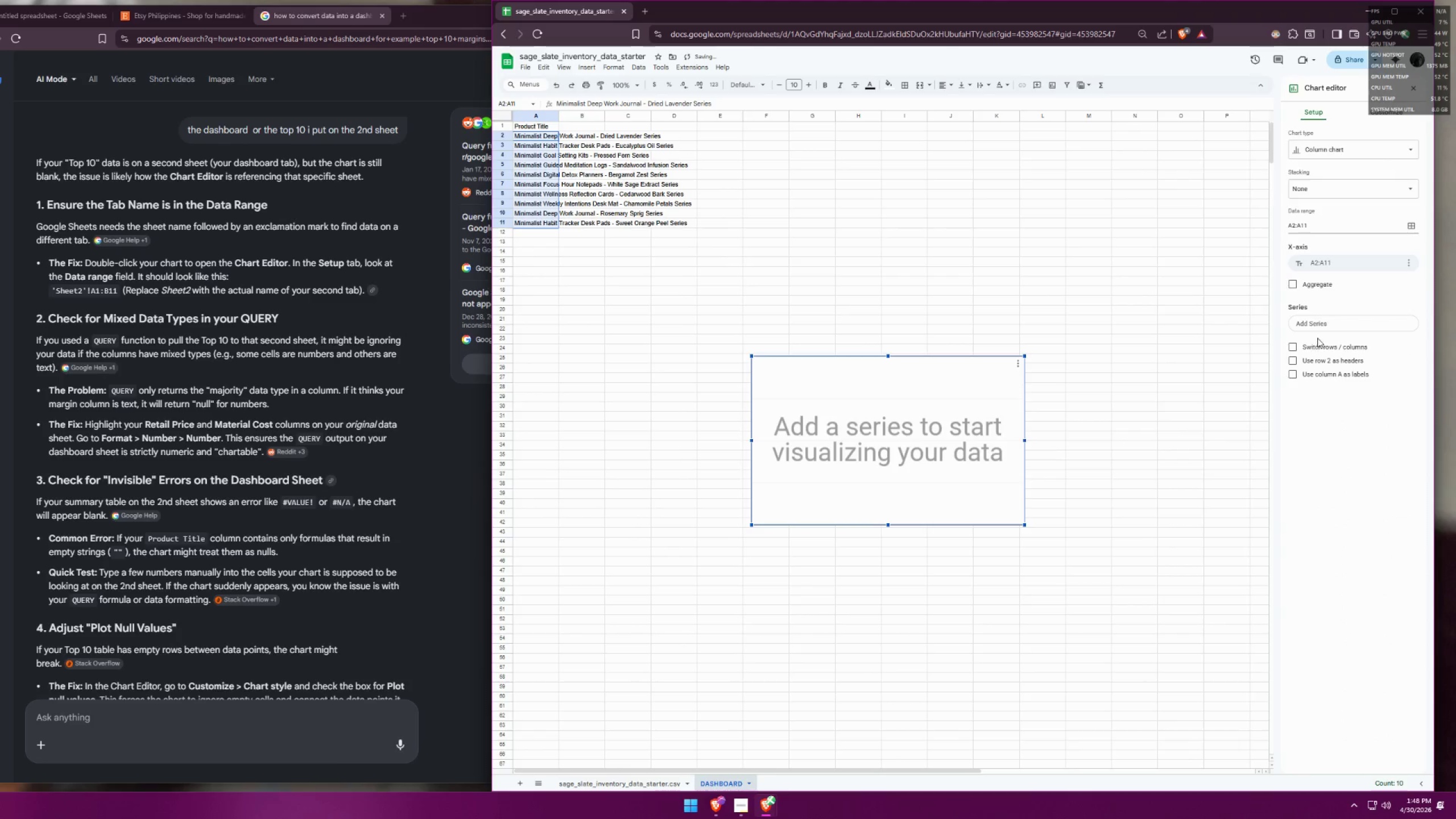 
left_click([1316, 259])
 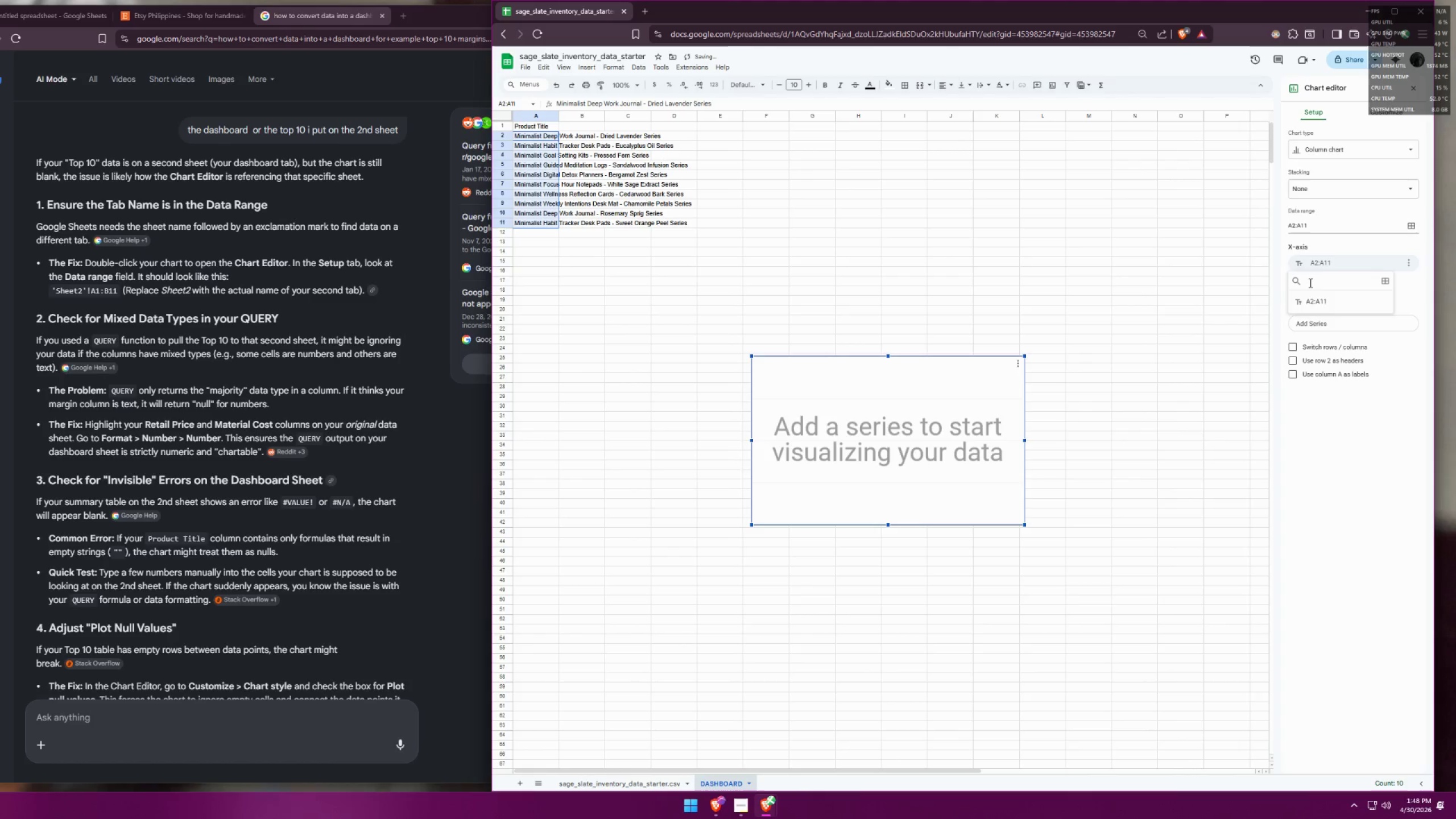 
left_click([1310, 298])
 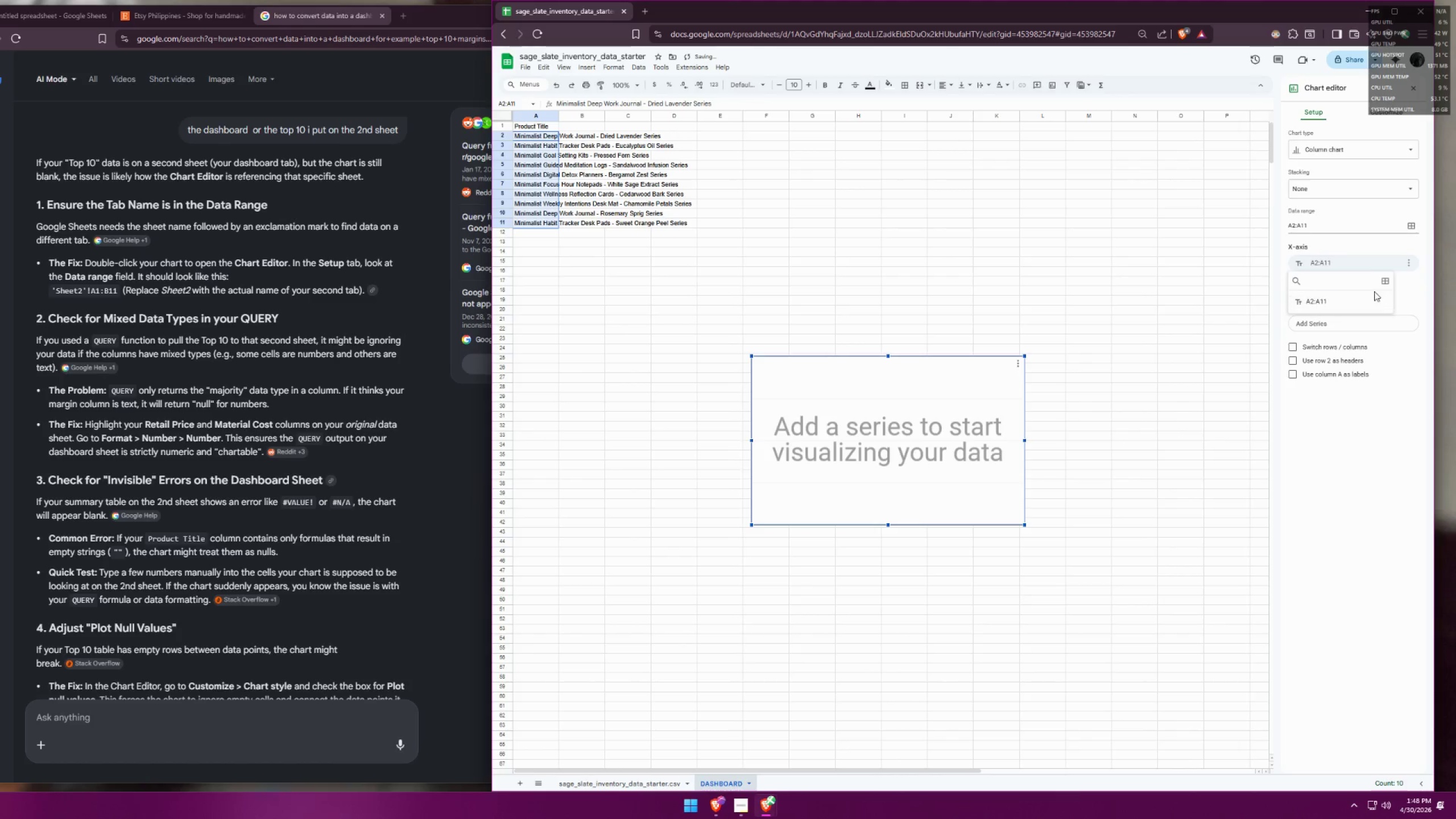 
double_click([1408, 262])
 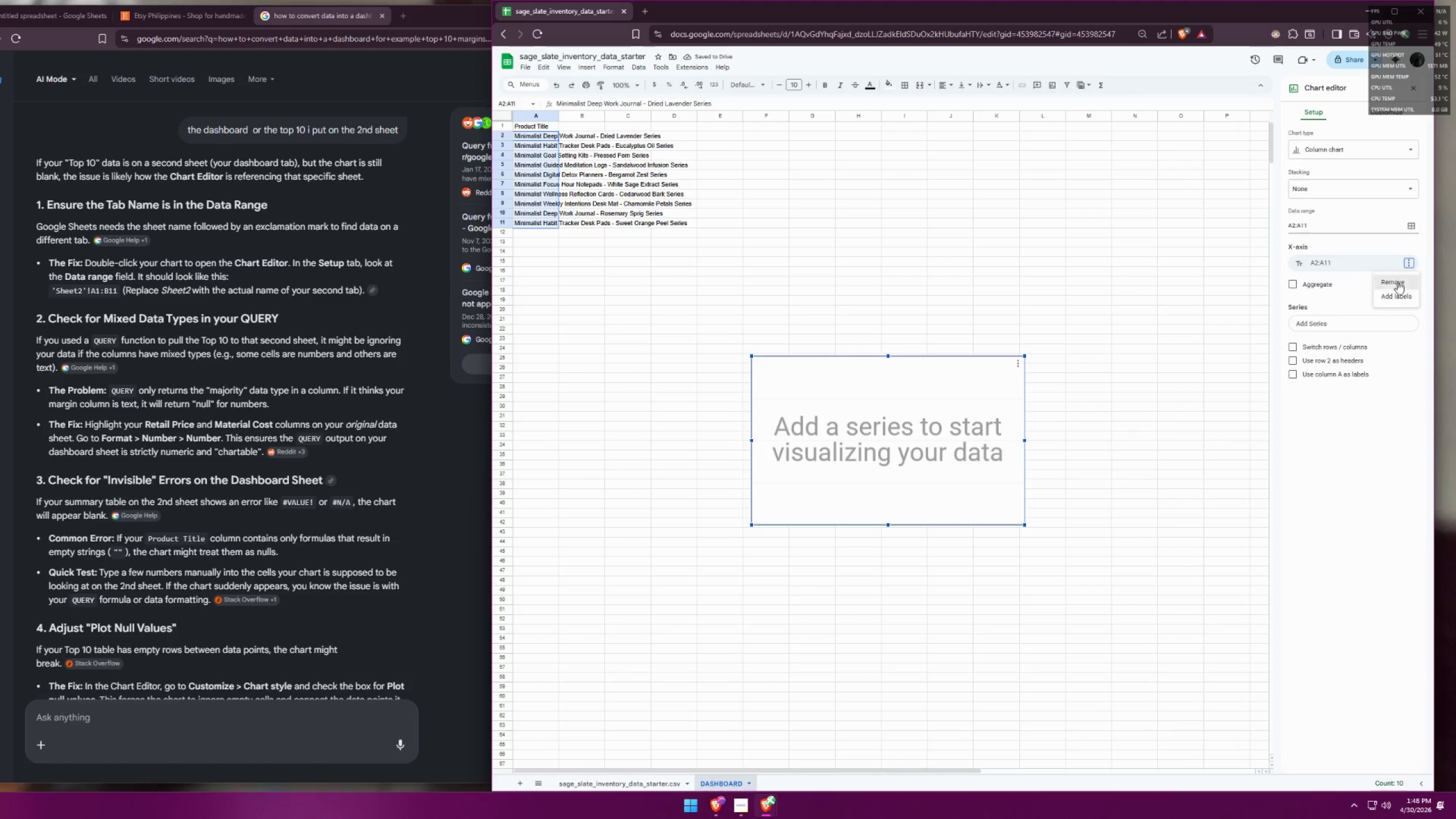 
left_click([1395, 293])
 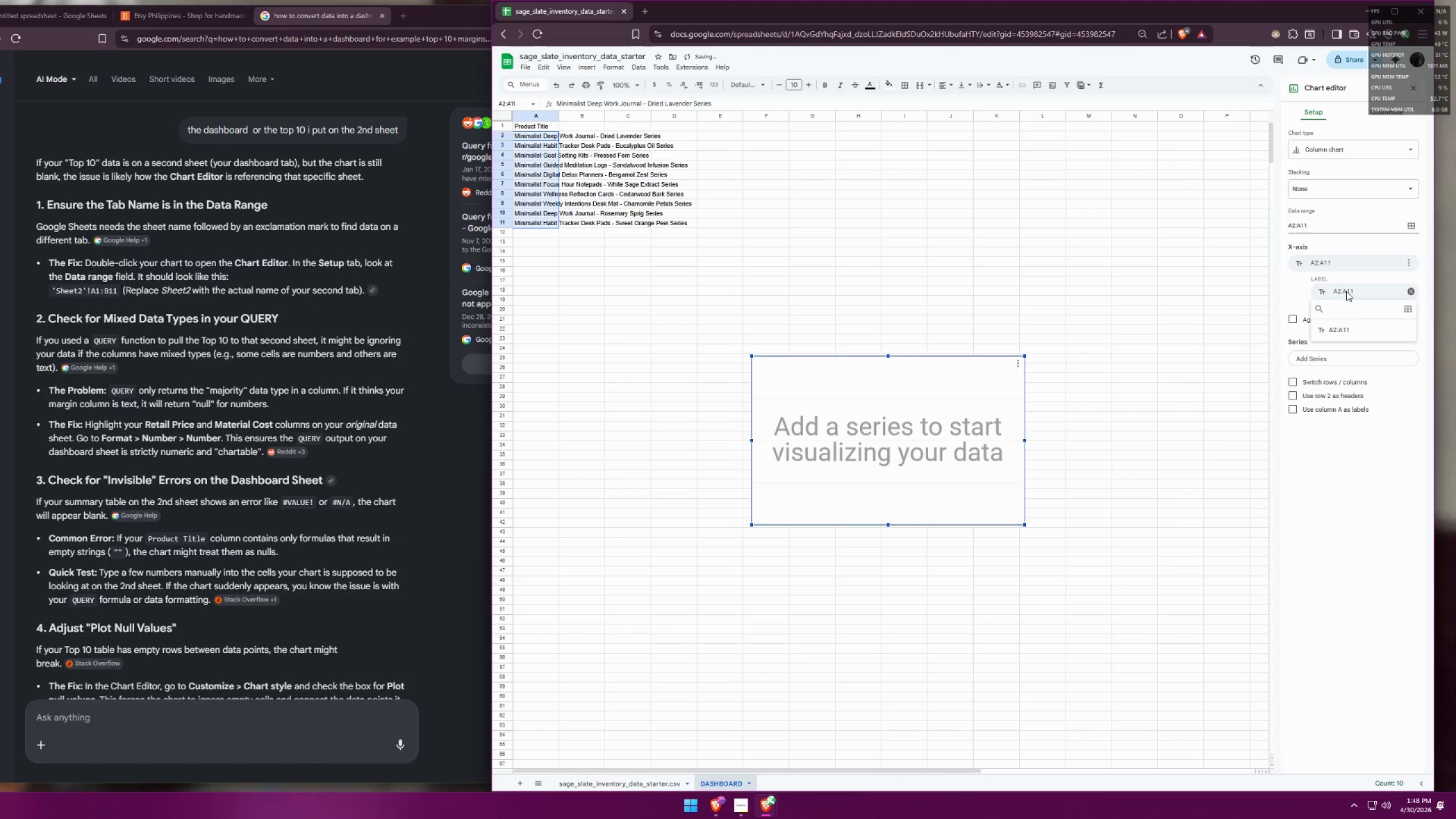 
double_click([1331, 289])
 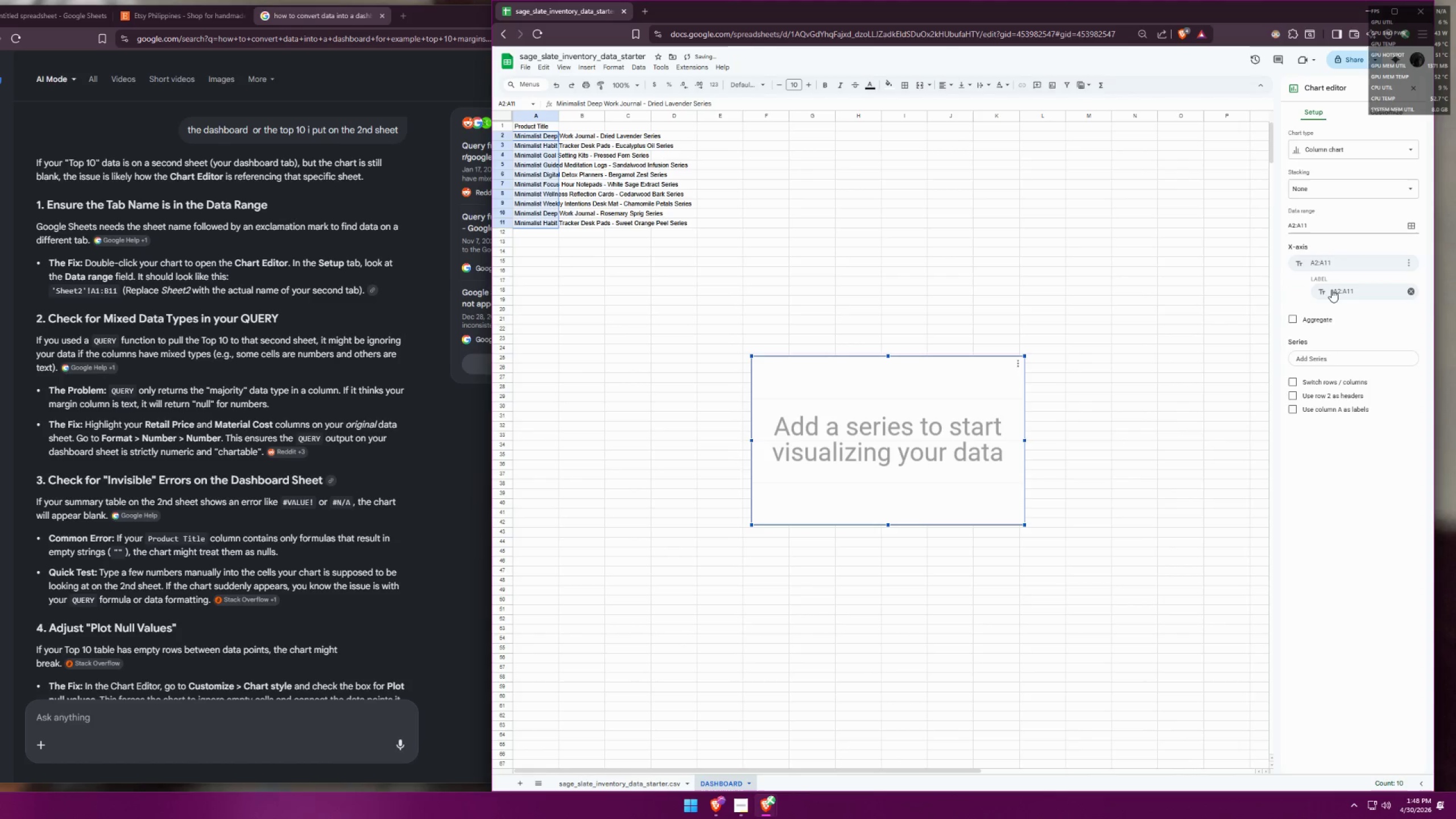 
triple_click([1331, 289])
 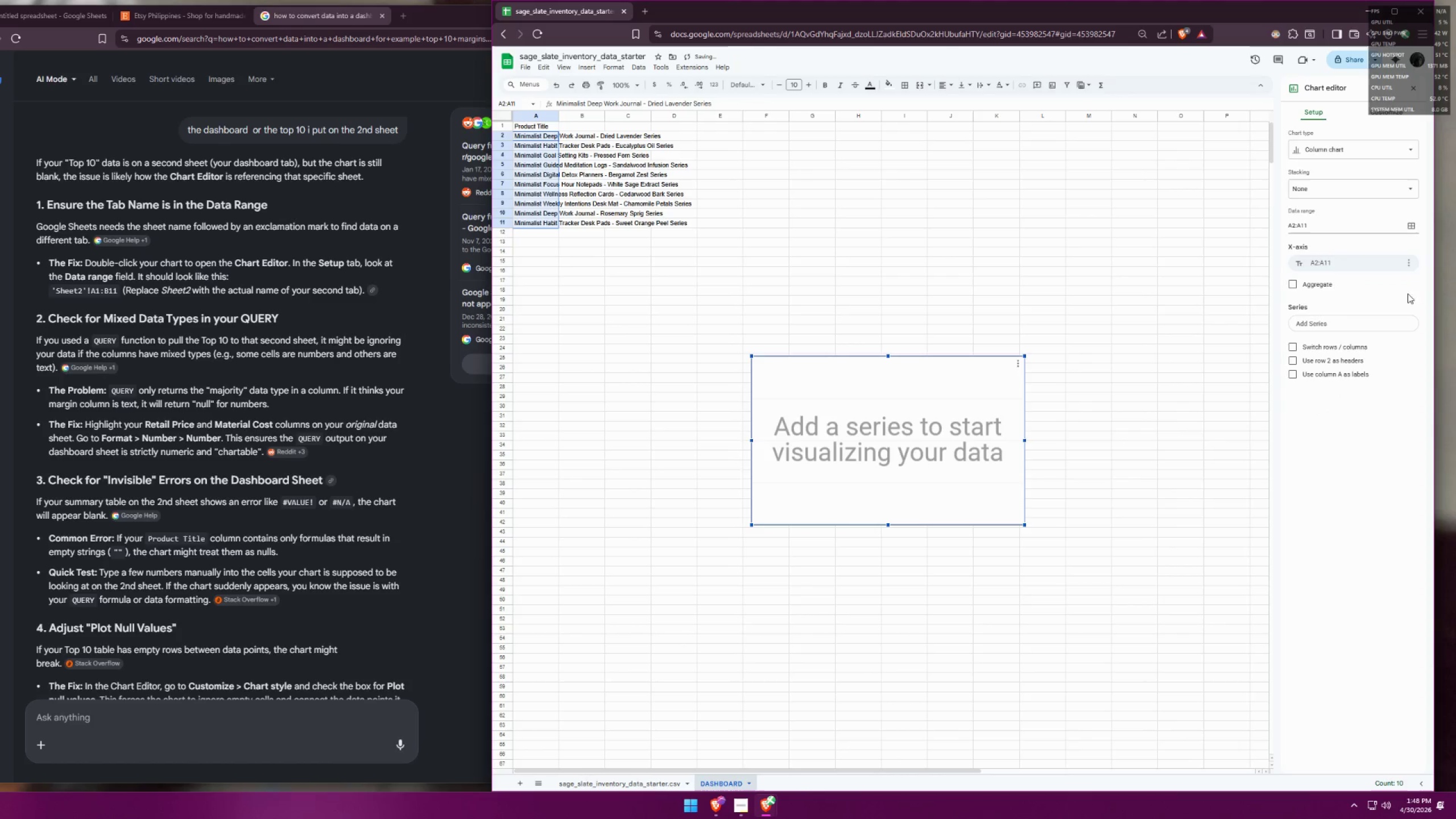 
double_click([1321, 266])
 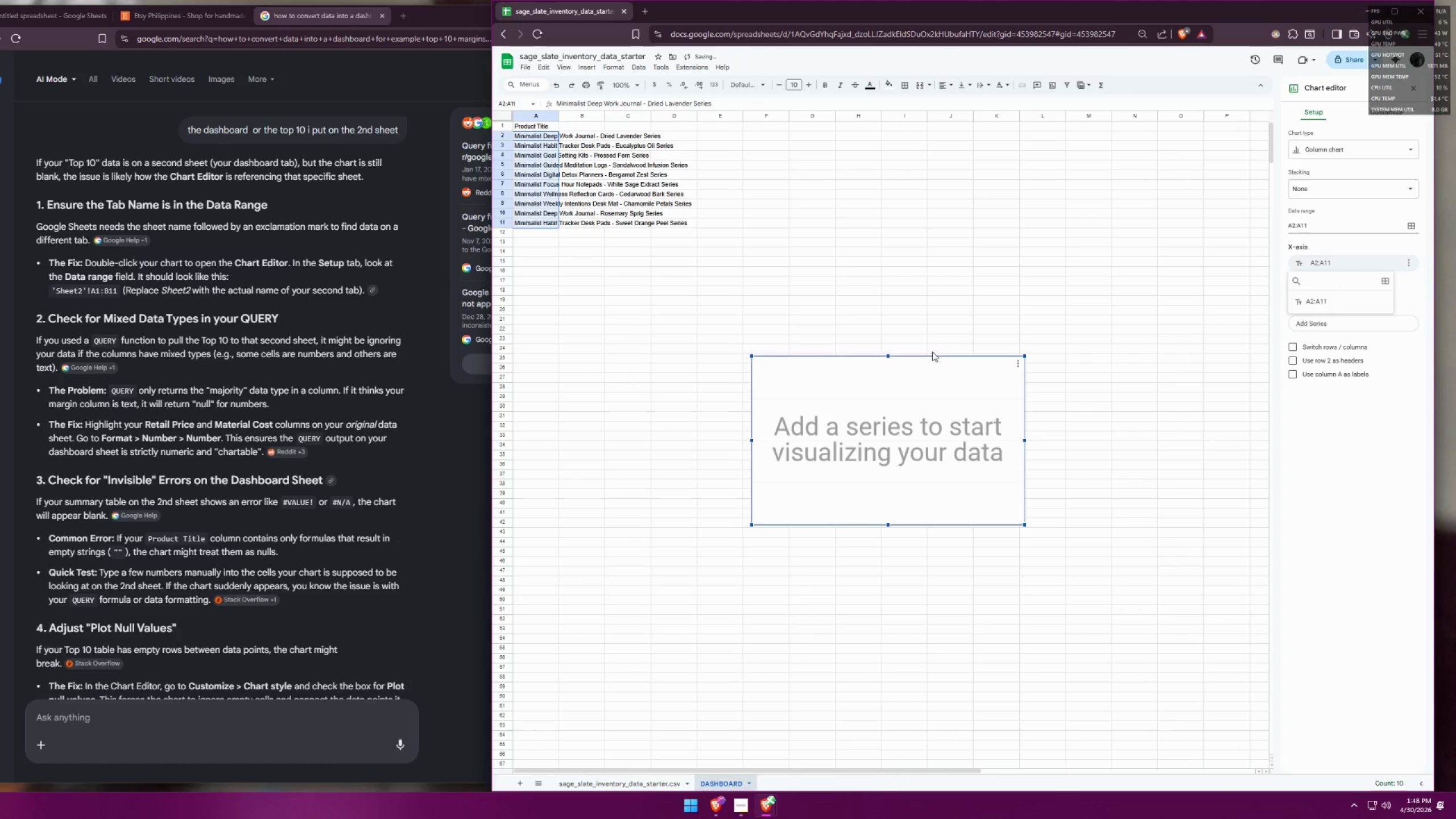 
left_click([1318, 300])
 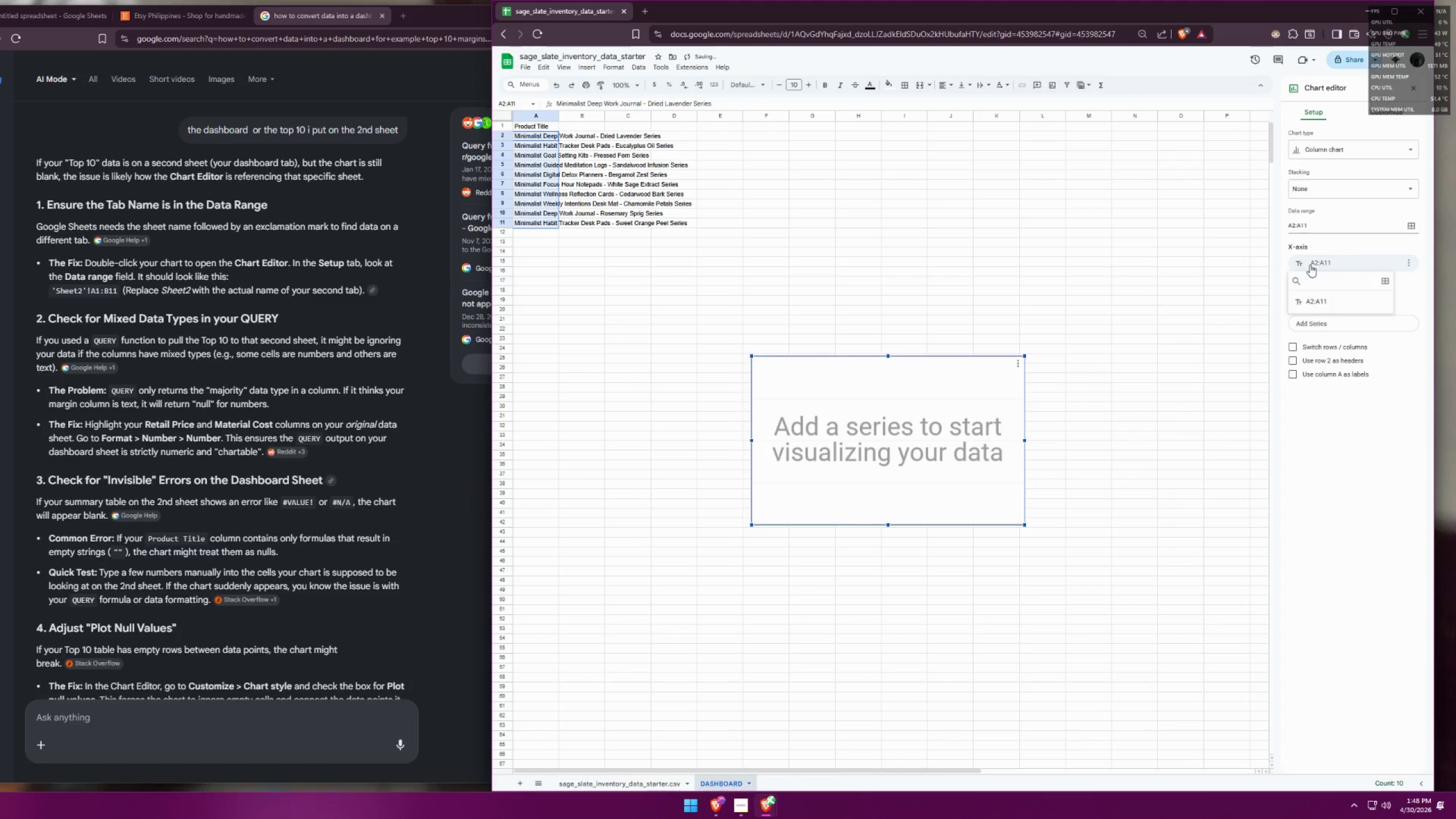 
double_click([1379, 278])
 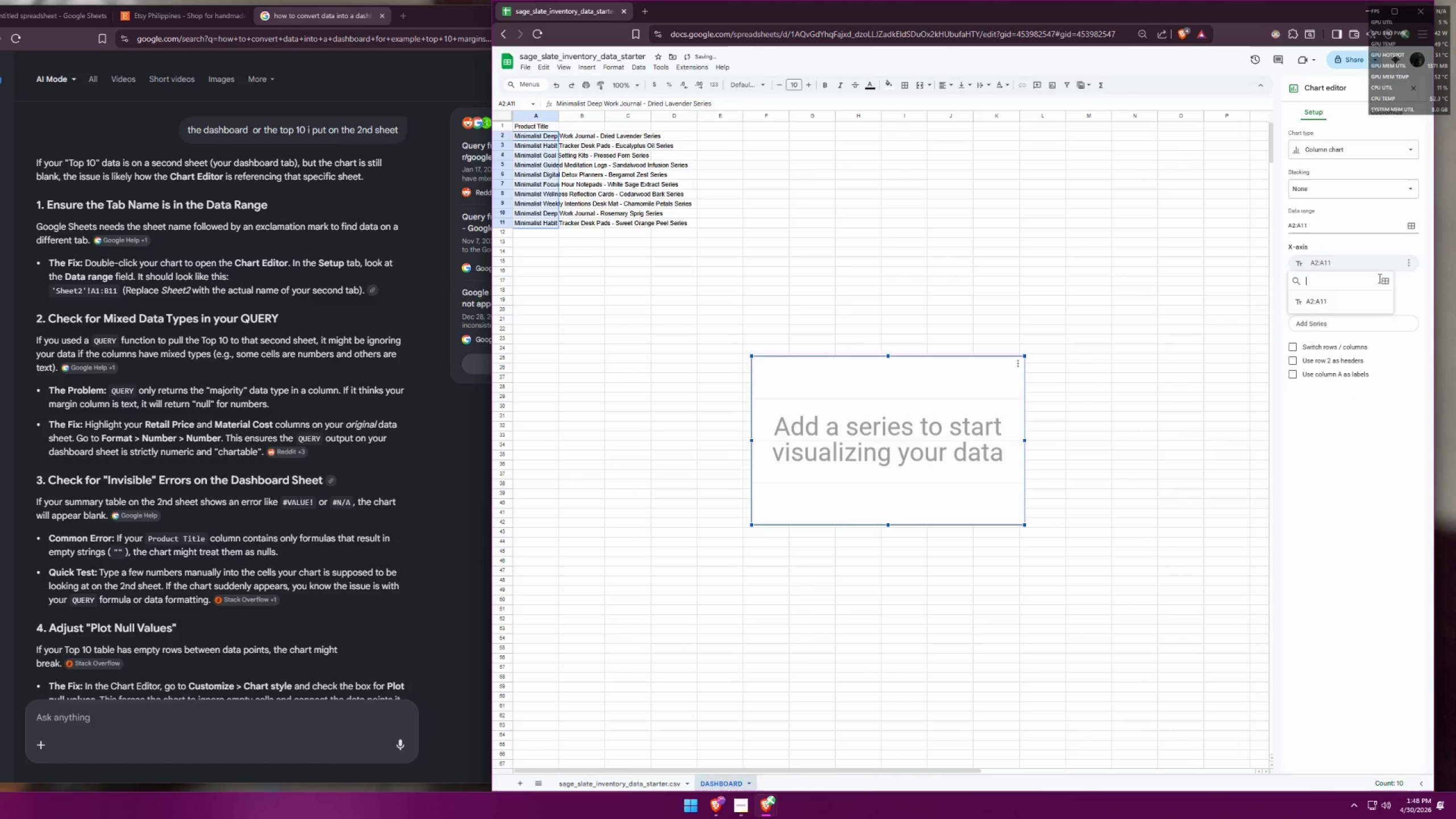 
triple_click([1381, 279])
 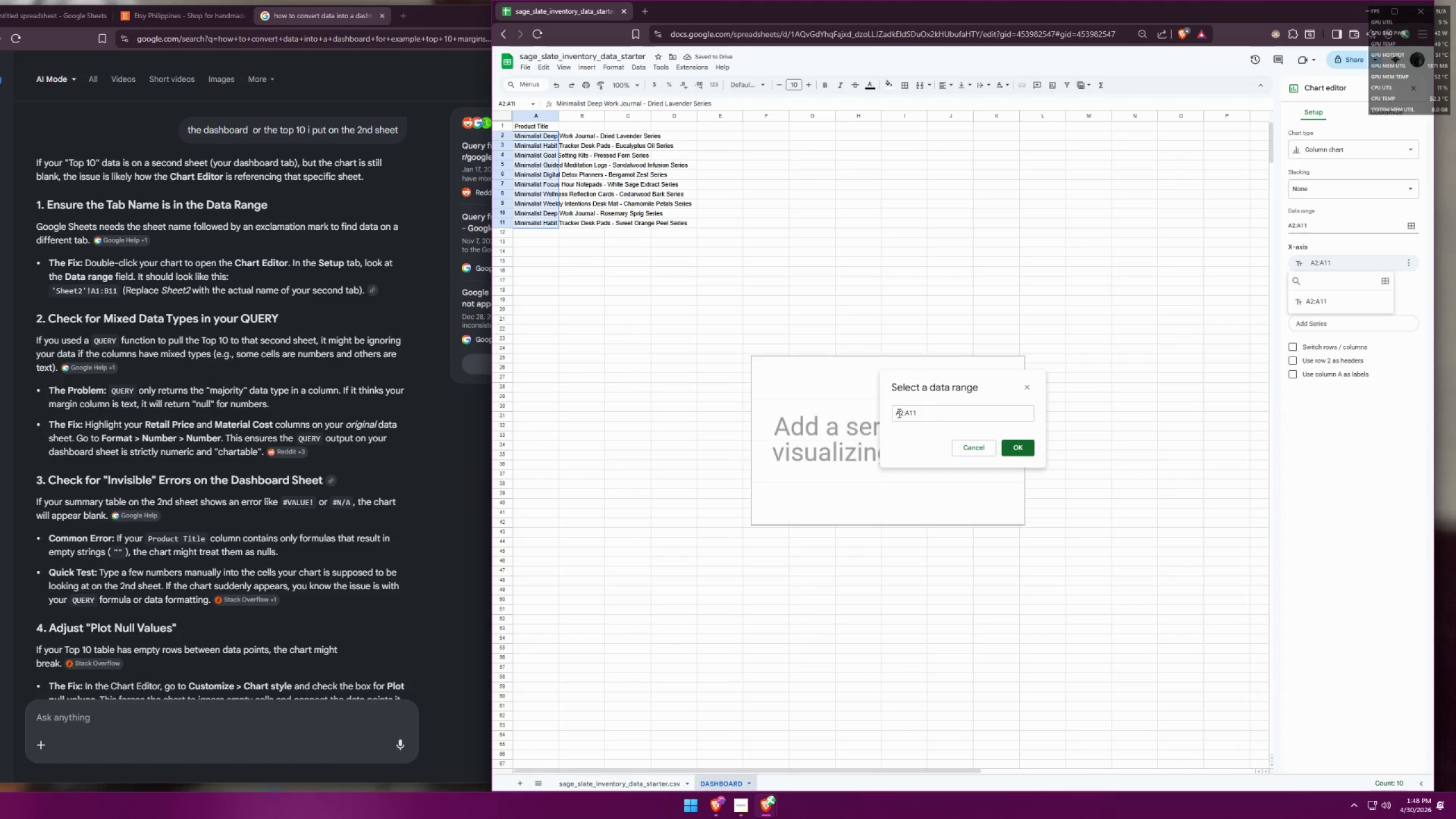 
double_click([896, 412])
 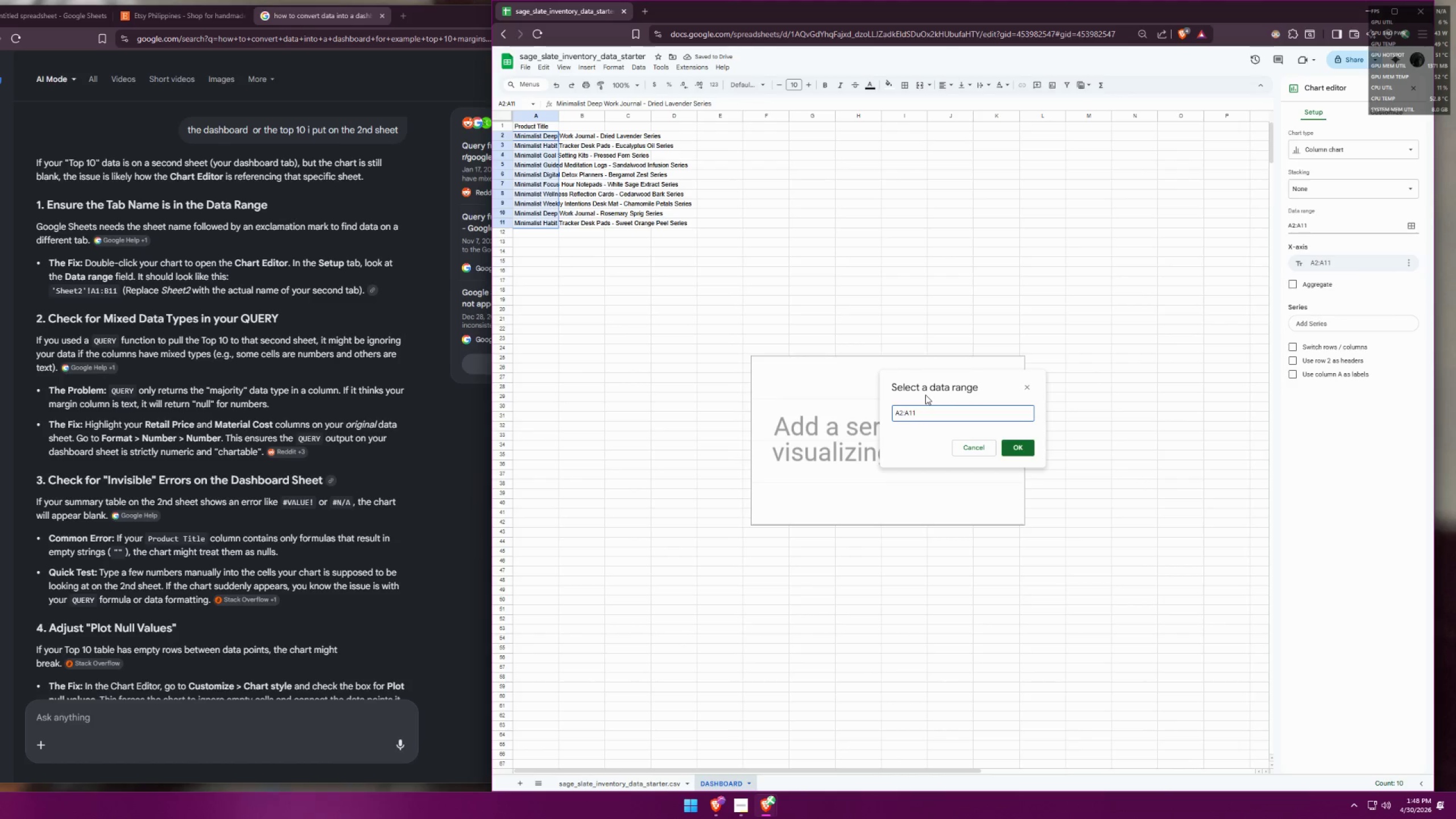 
type("F)
key(Backspace)
key(Backspace)
type('DASHBOARD')
 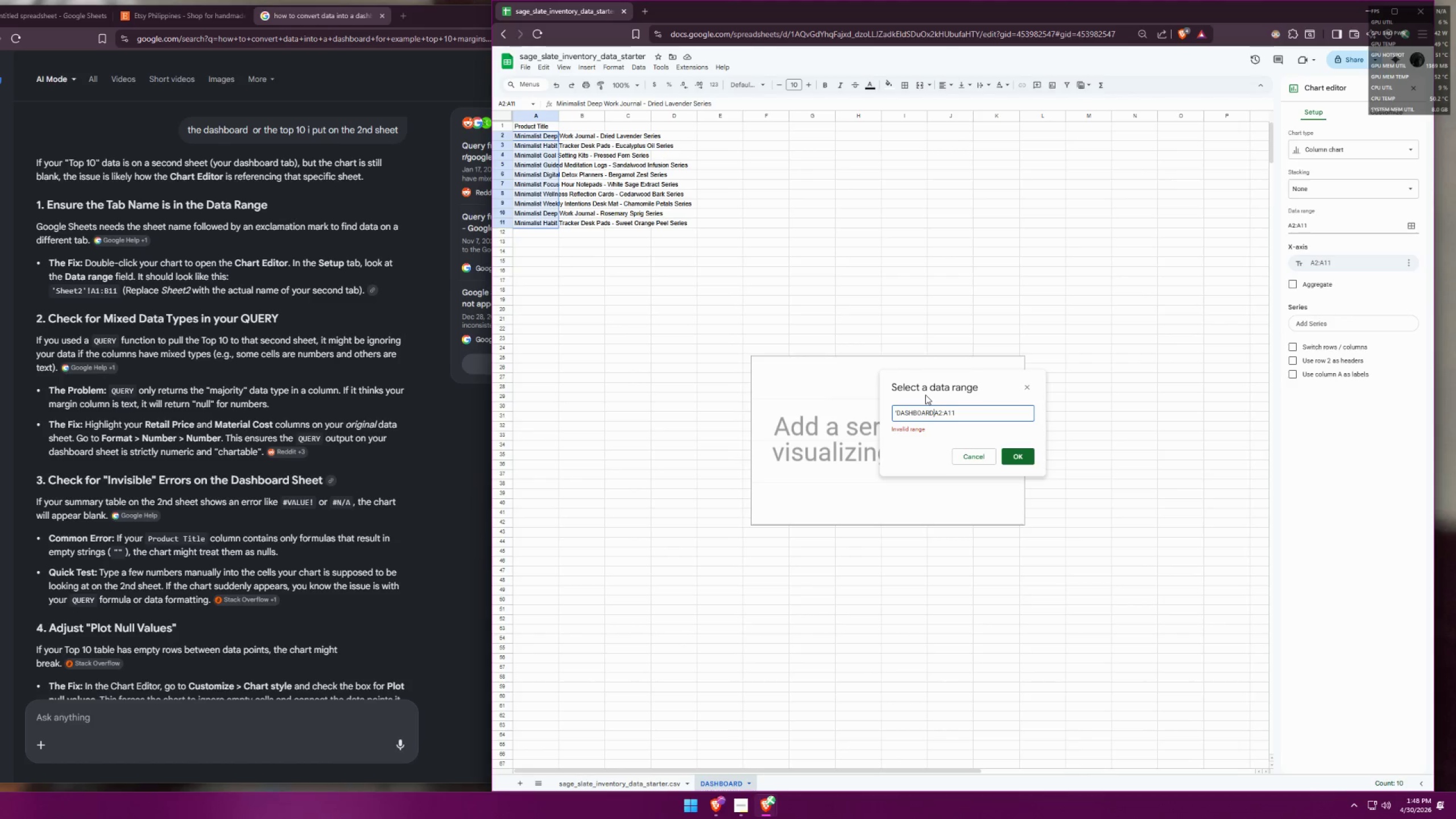 
left_click([1024, 454])
 